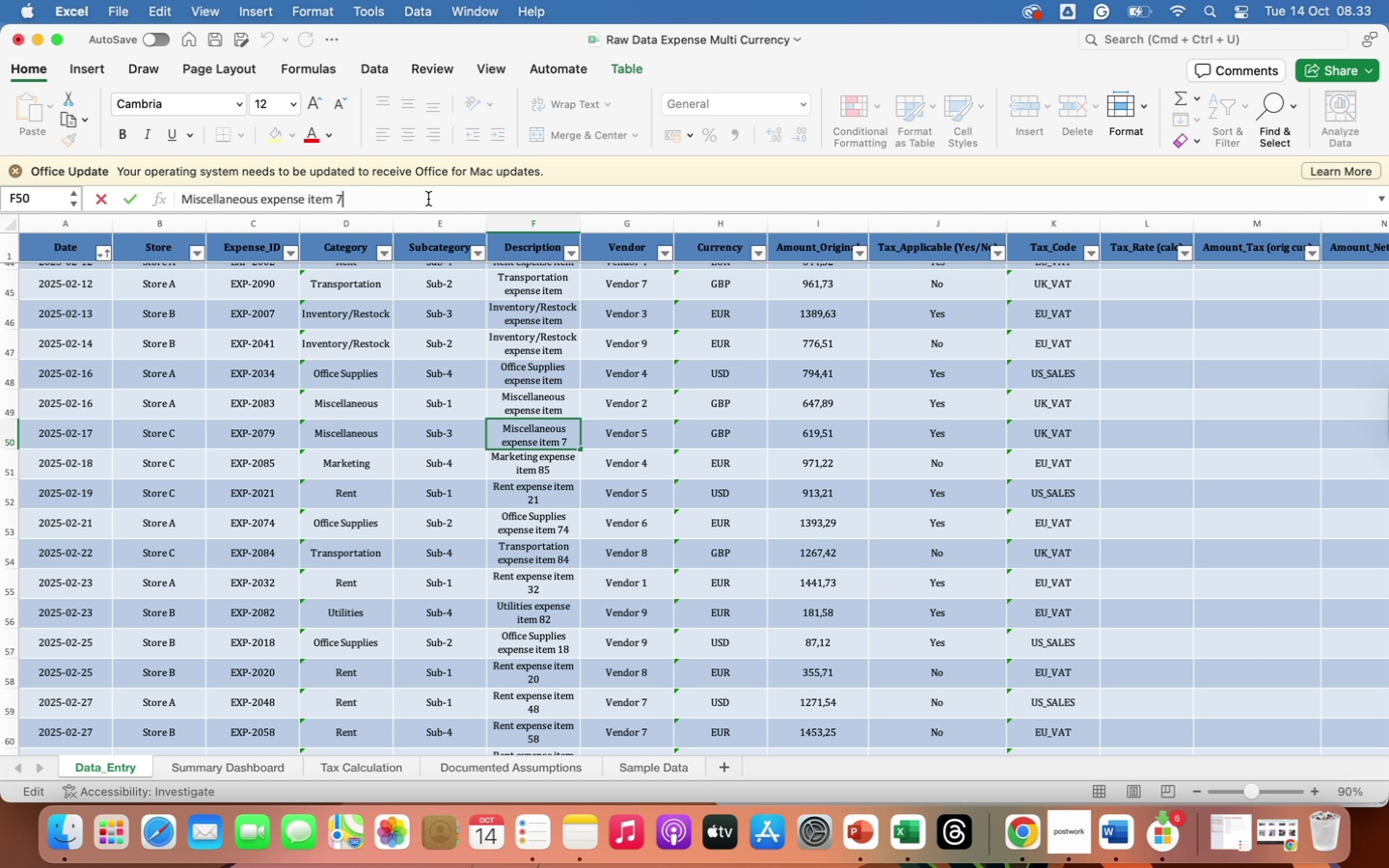 
key(Backspace)
 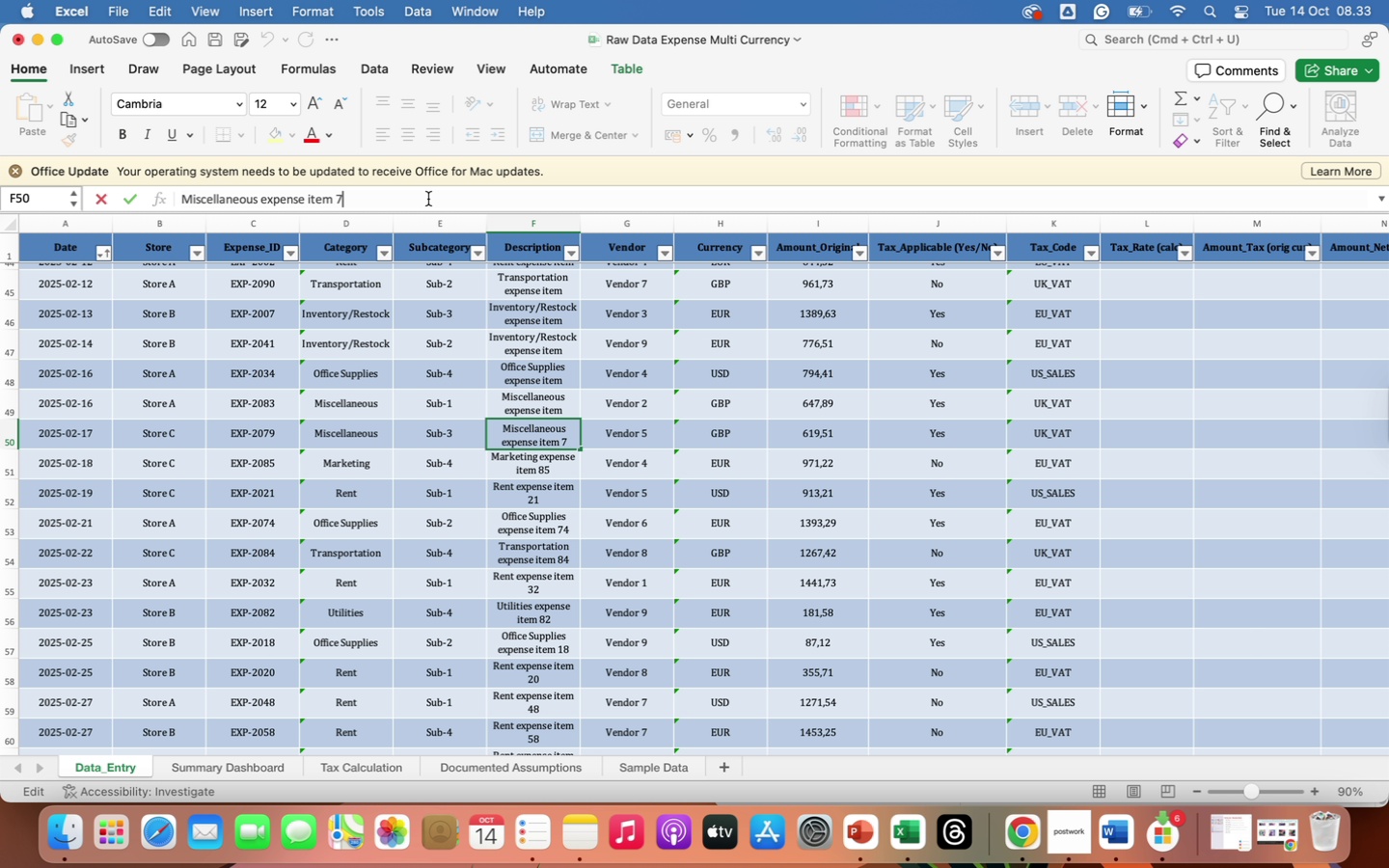 
key(Backspace)
 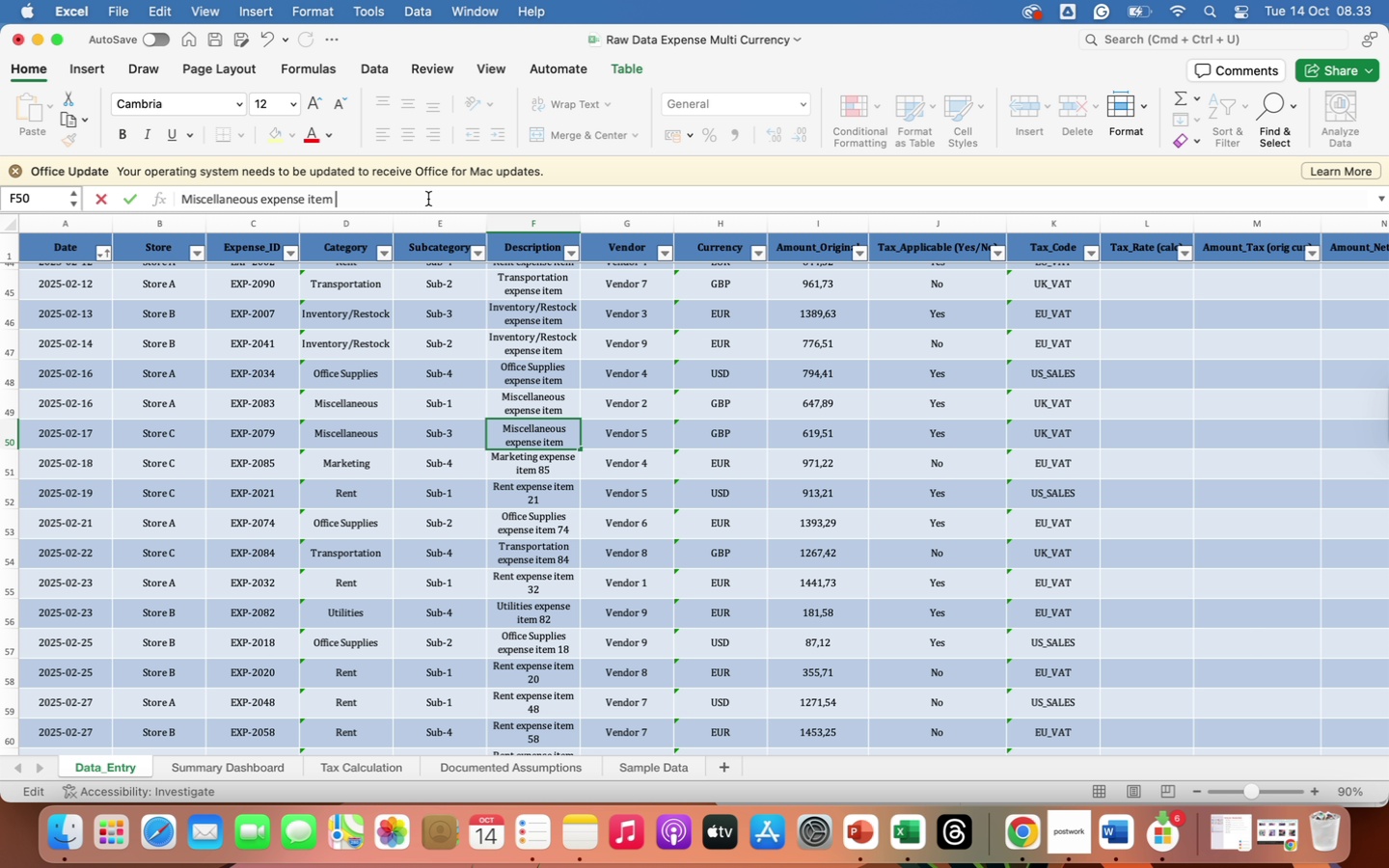 
key(Backspace)
 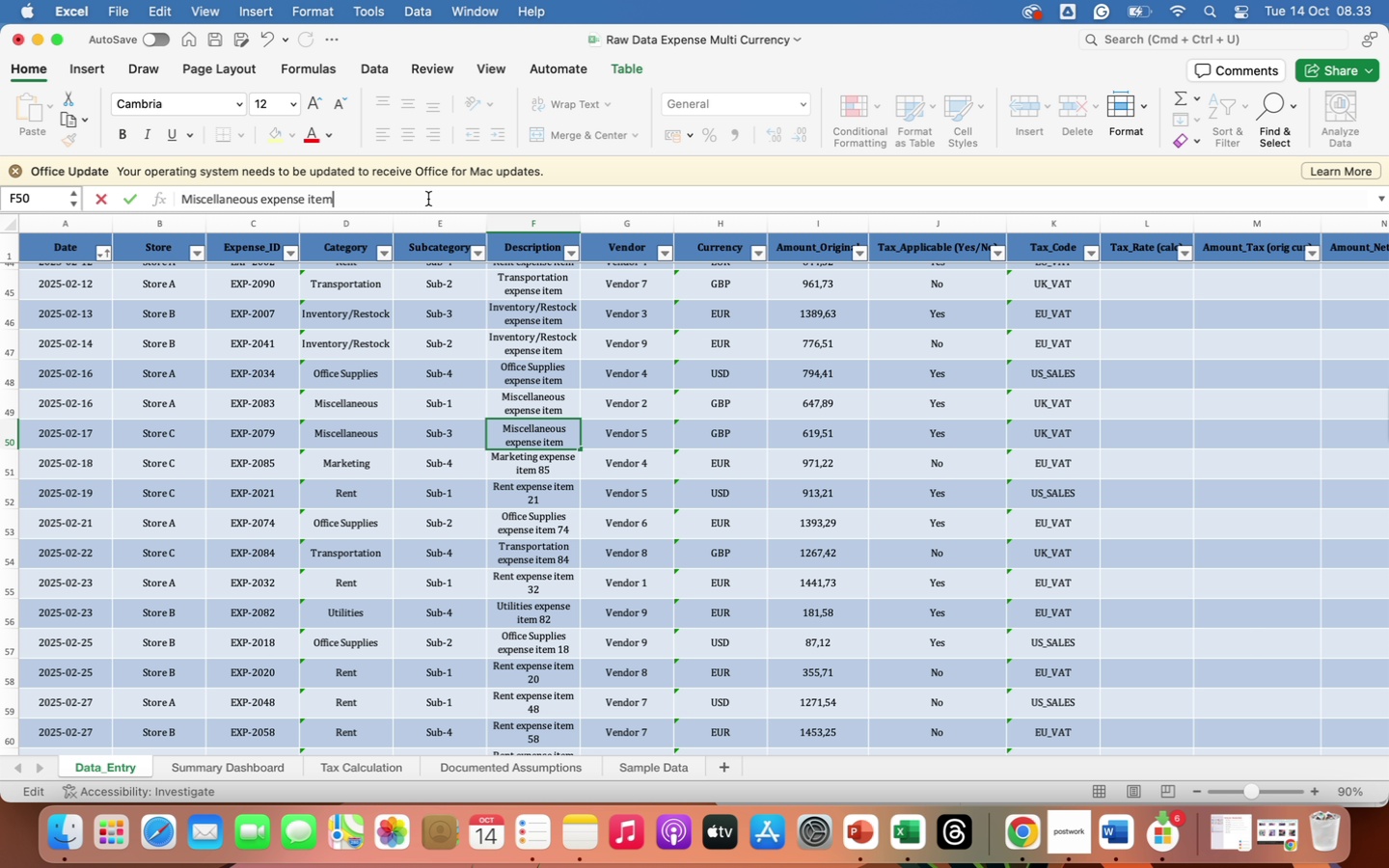 
key(Enter)
 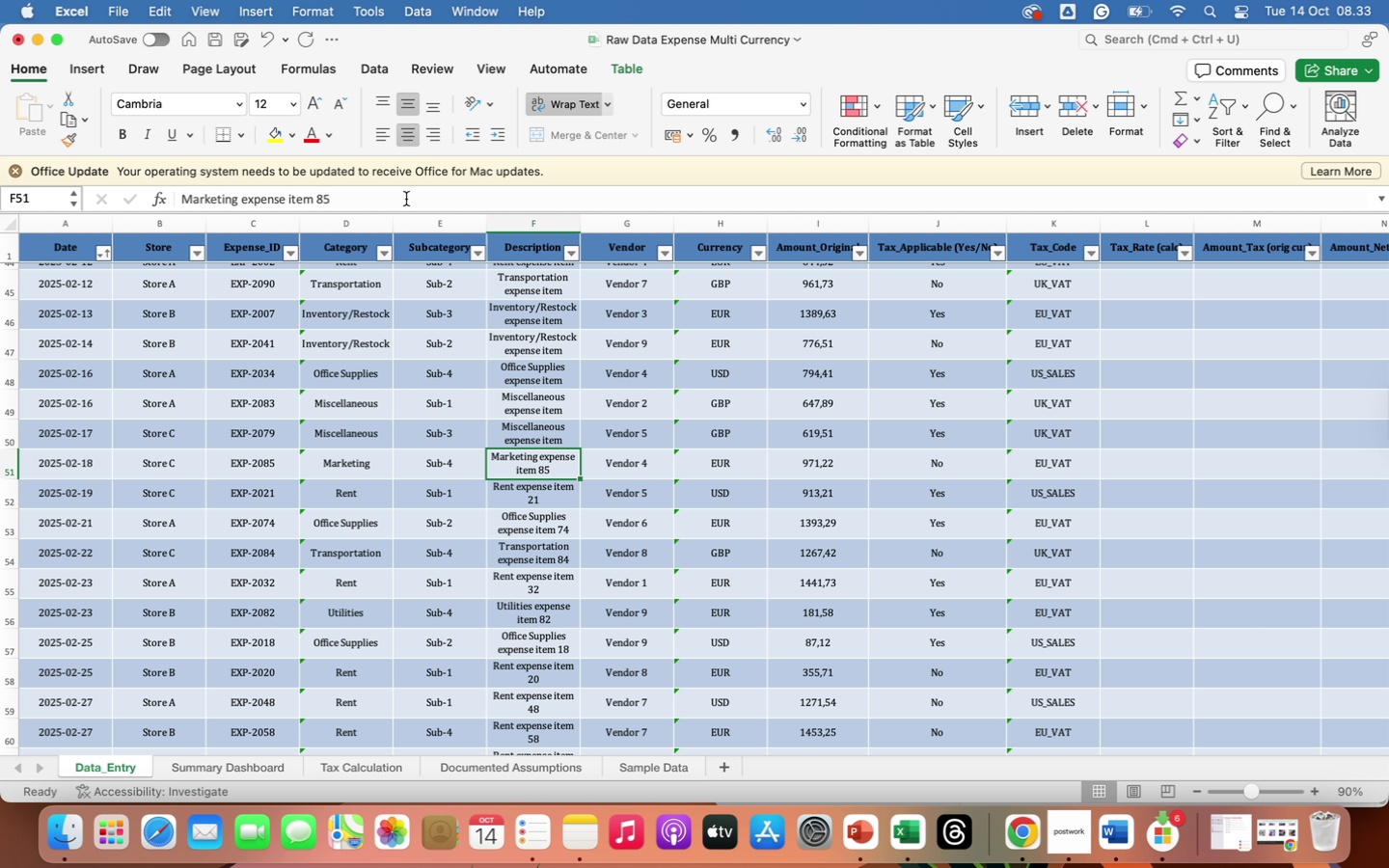 
left_click([402, 198])
 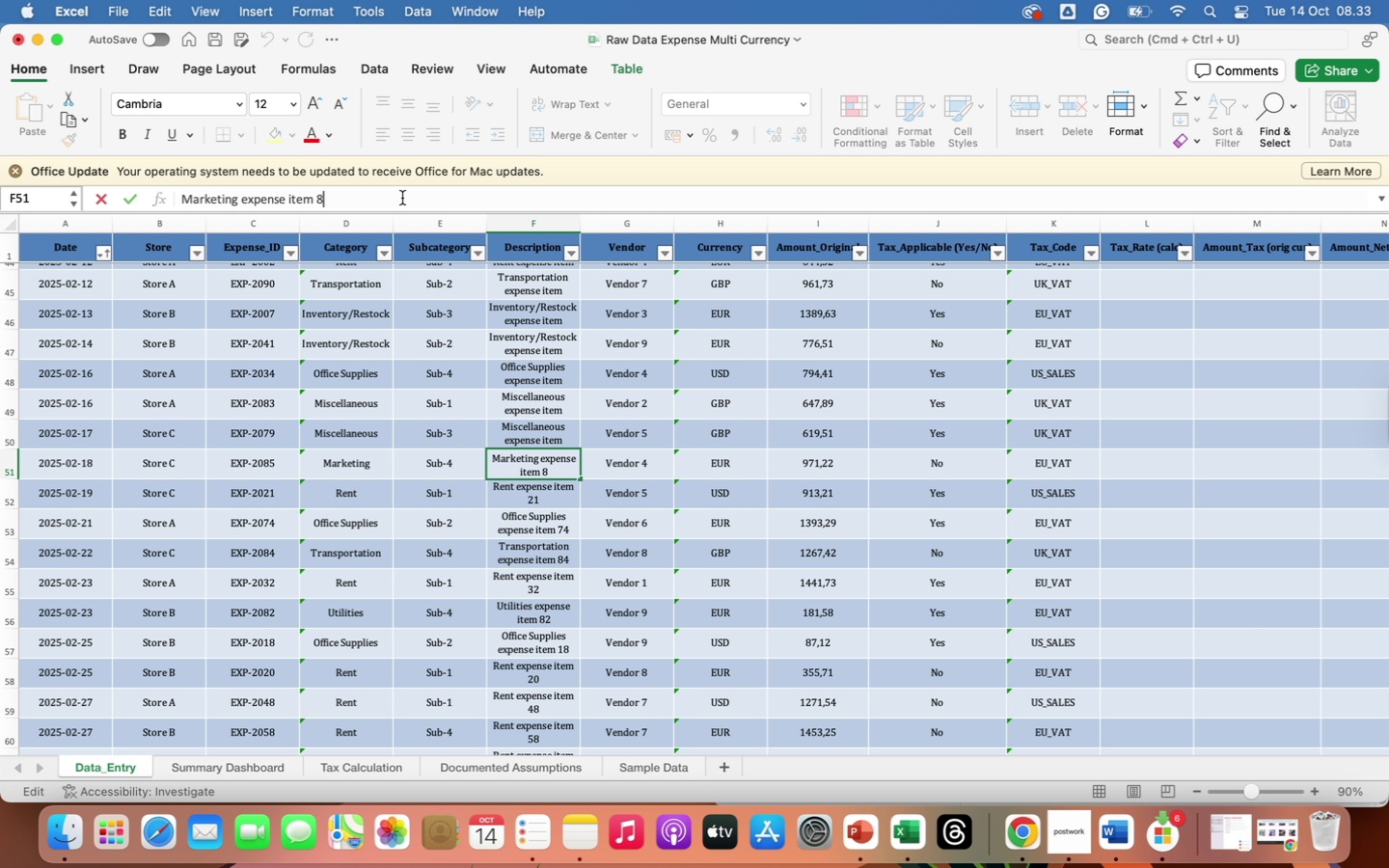 
key(Backspace)
 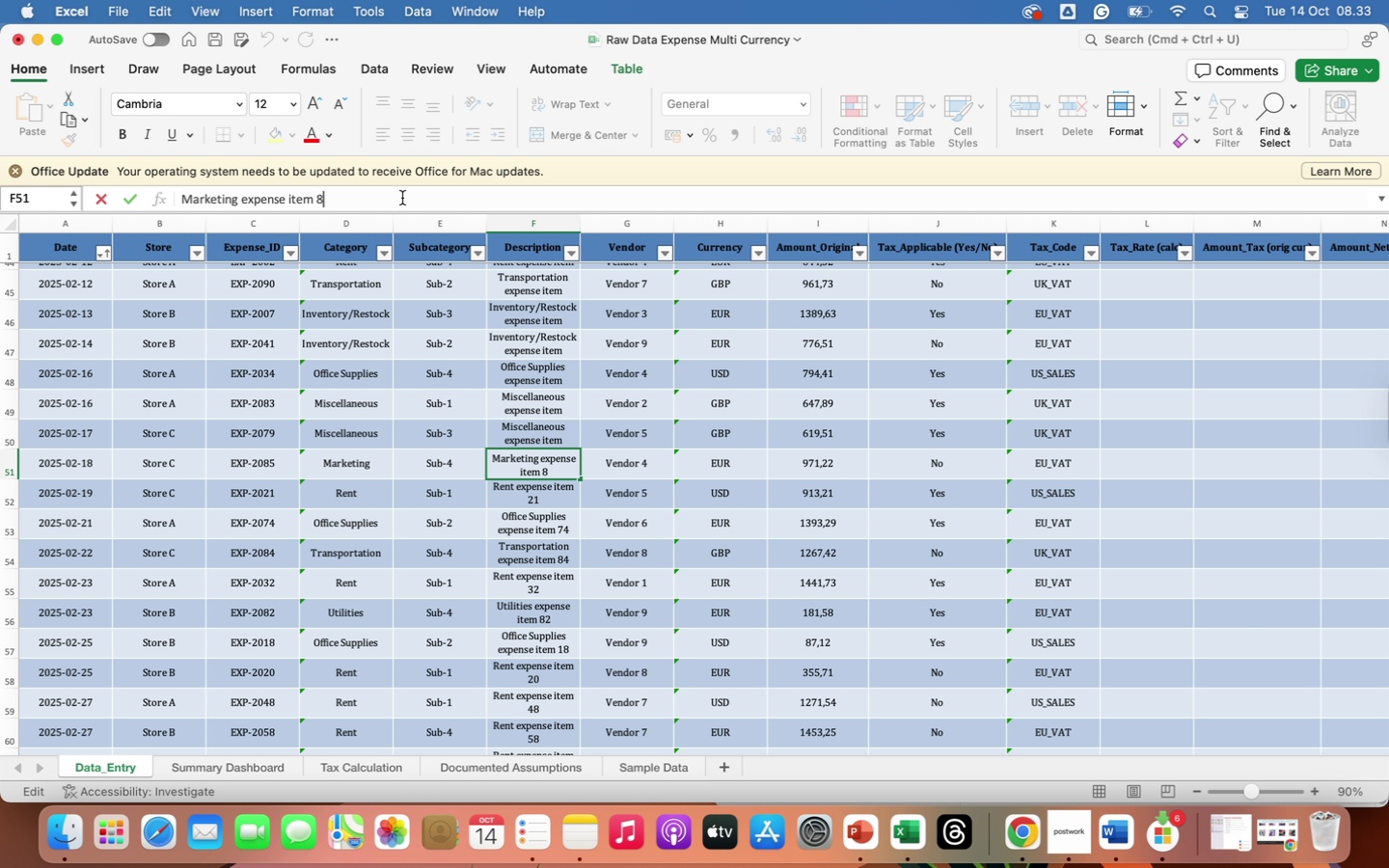 
key(Backspace)
 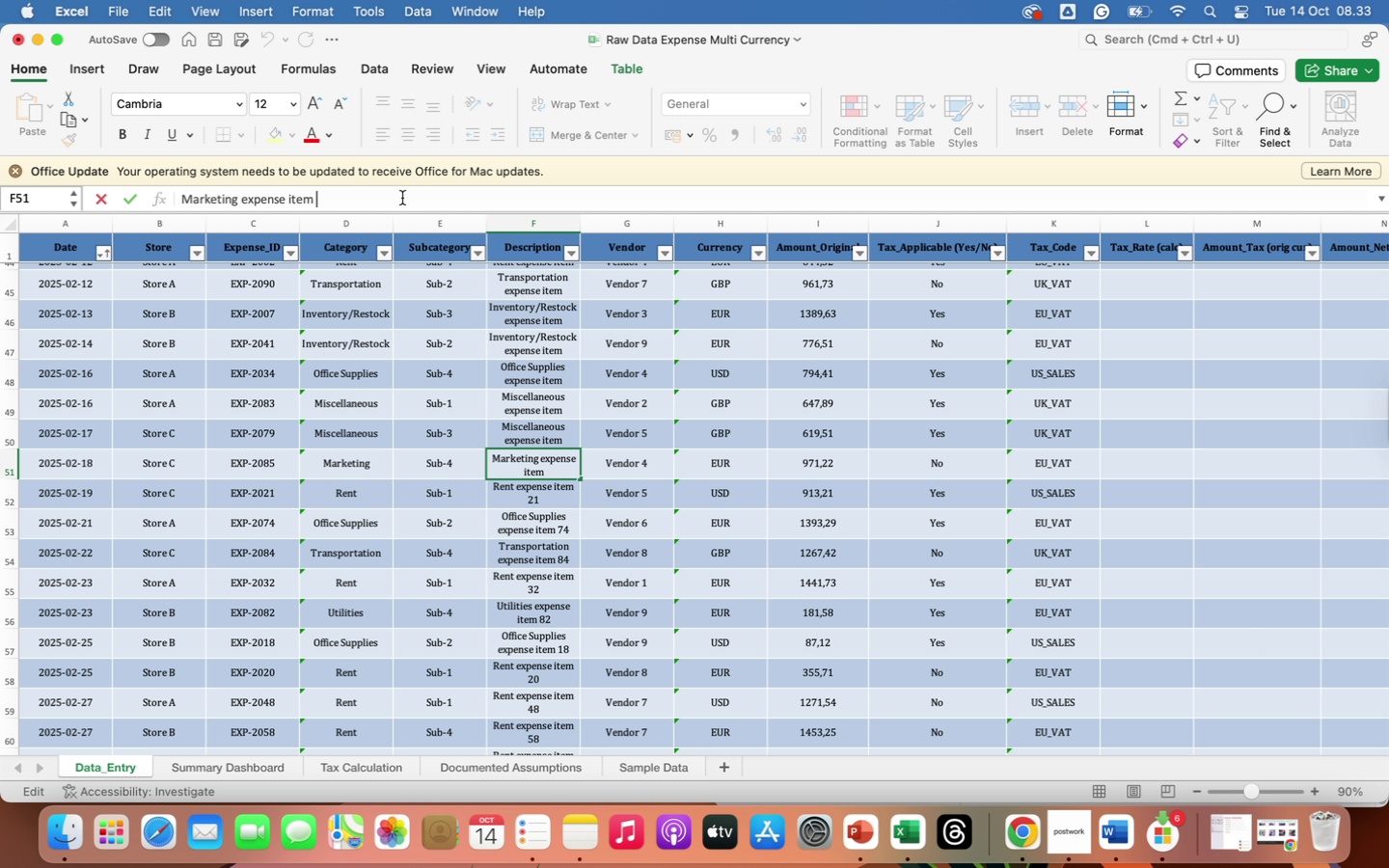 
key(Backspace)
 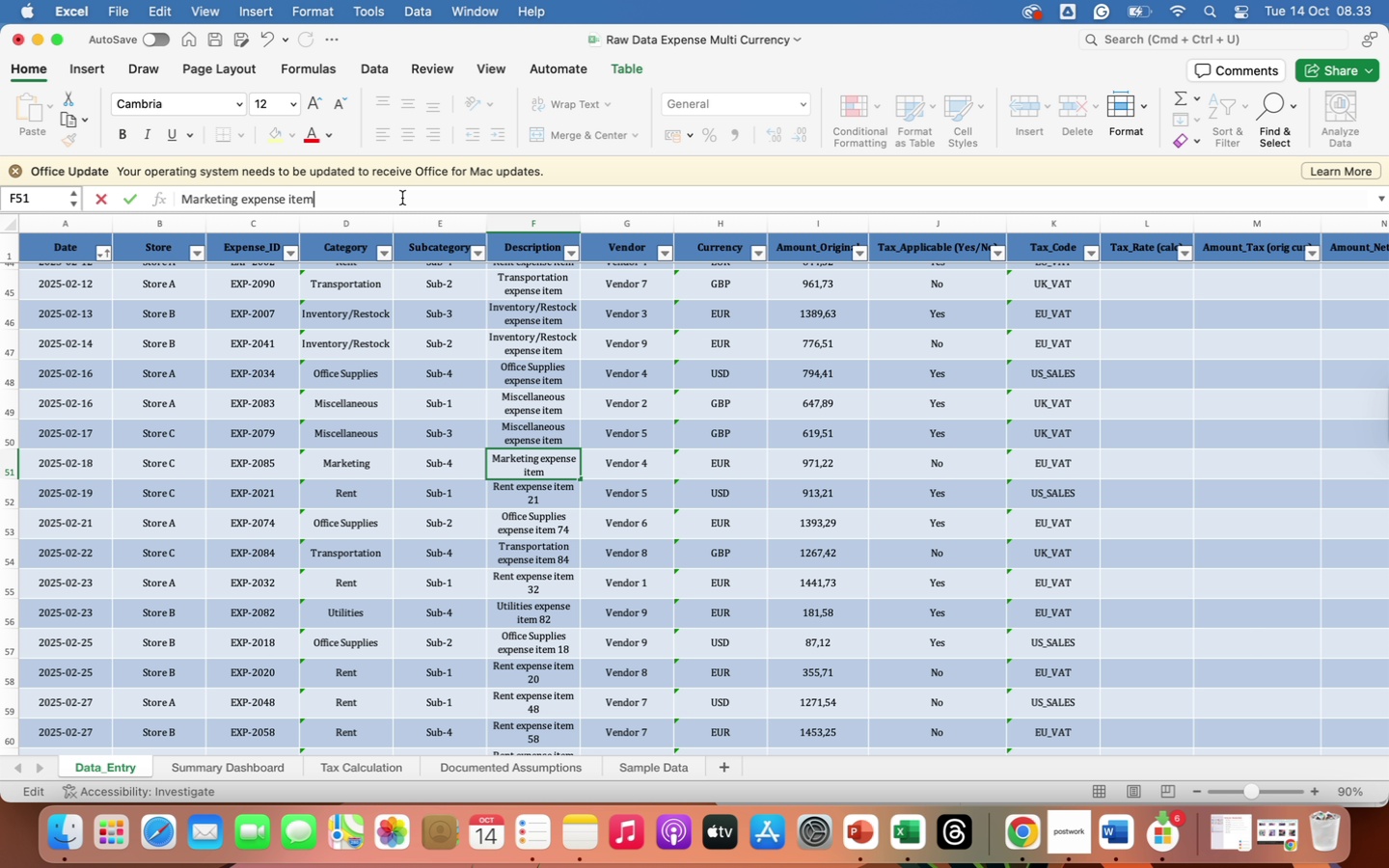 
key(Enter)
 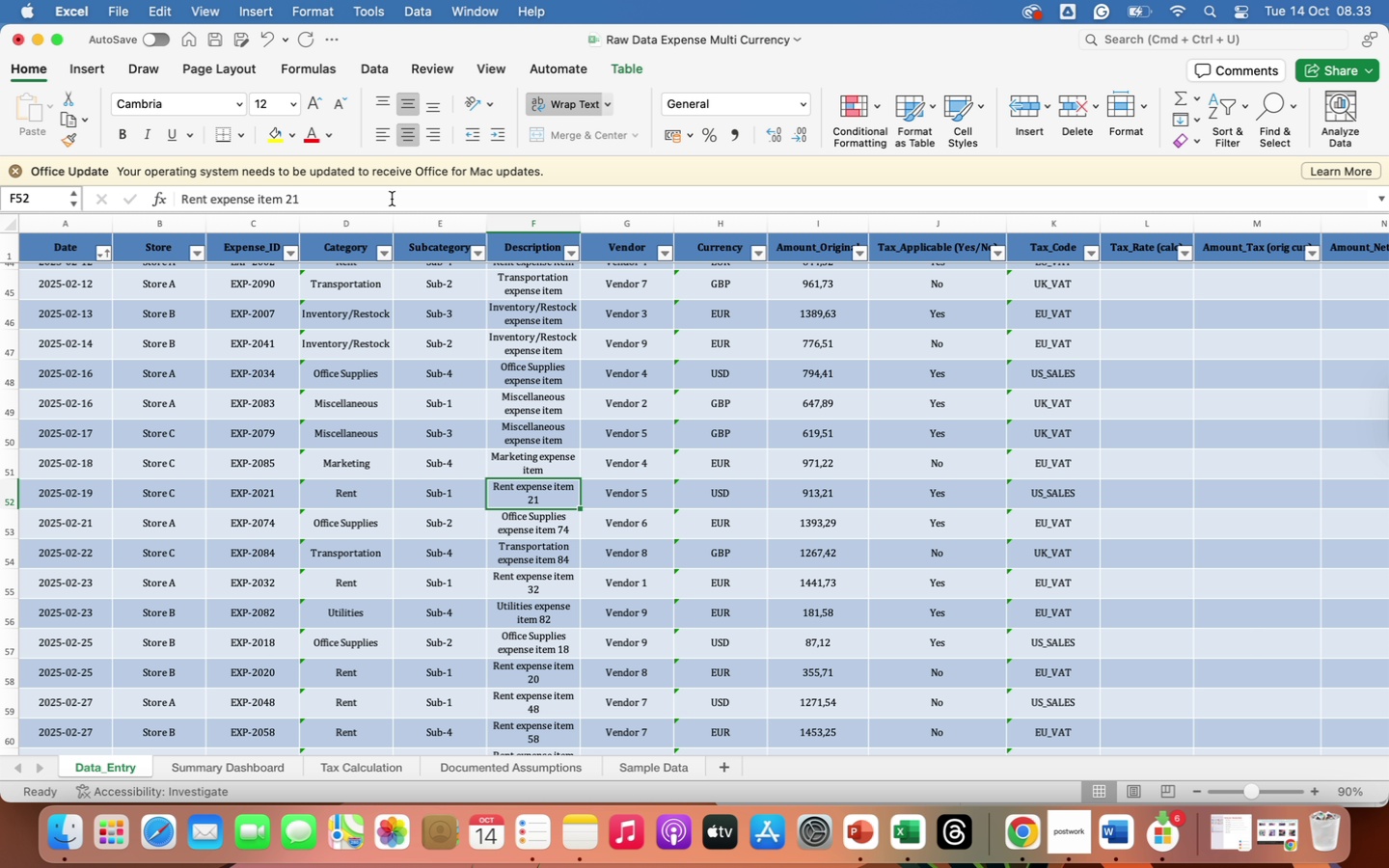 
left_click([391, 197])
 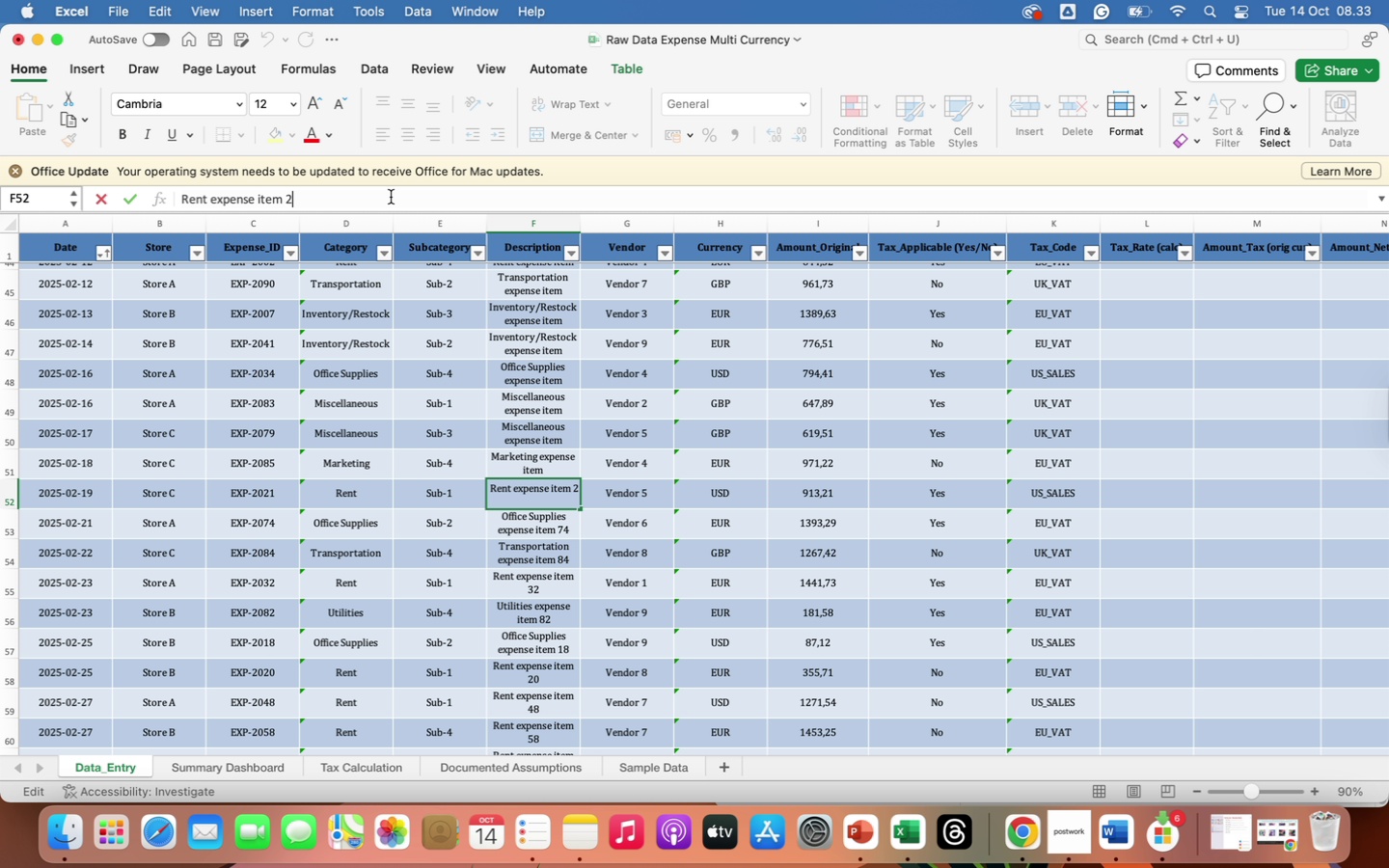 
key(Backspace)
 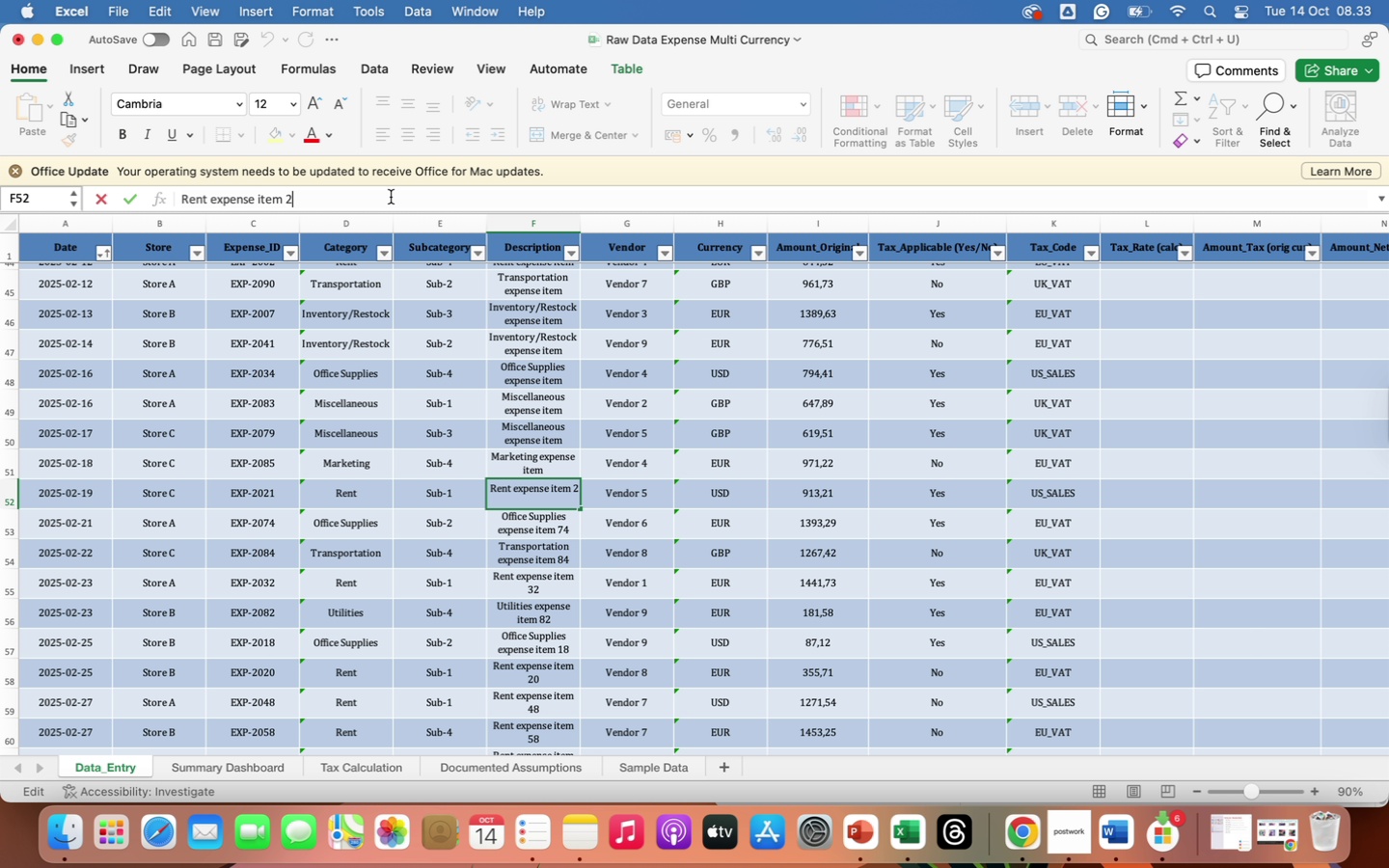 
key(Backspace)
 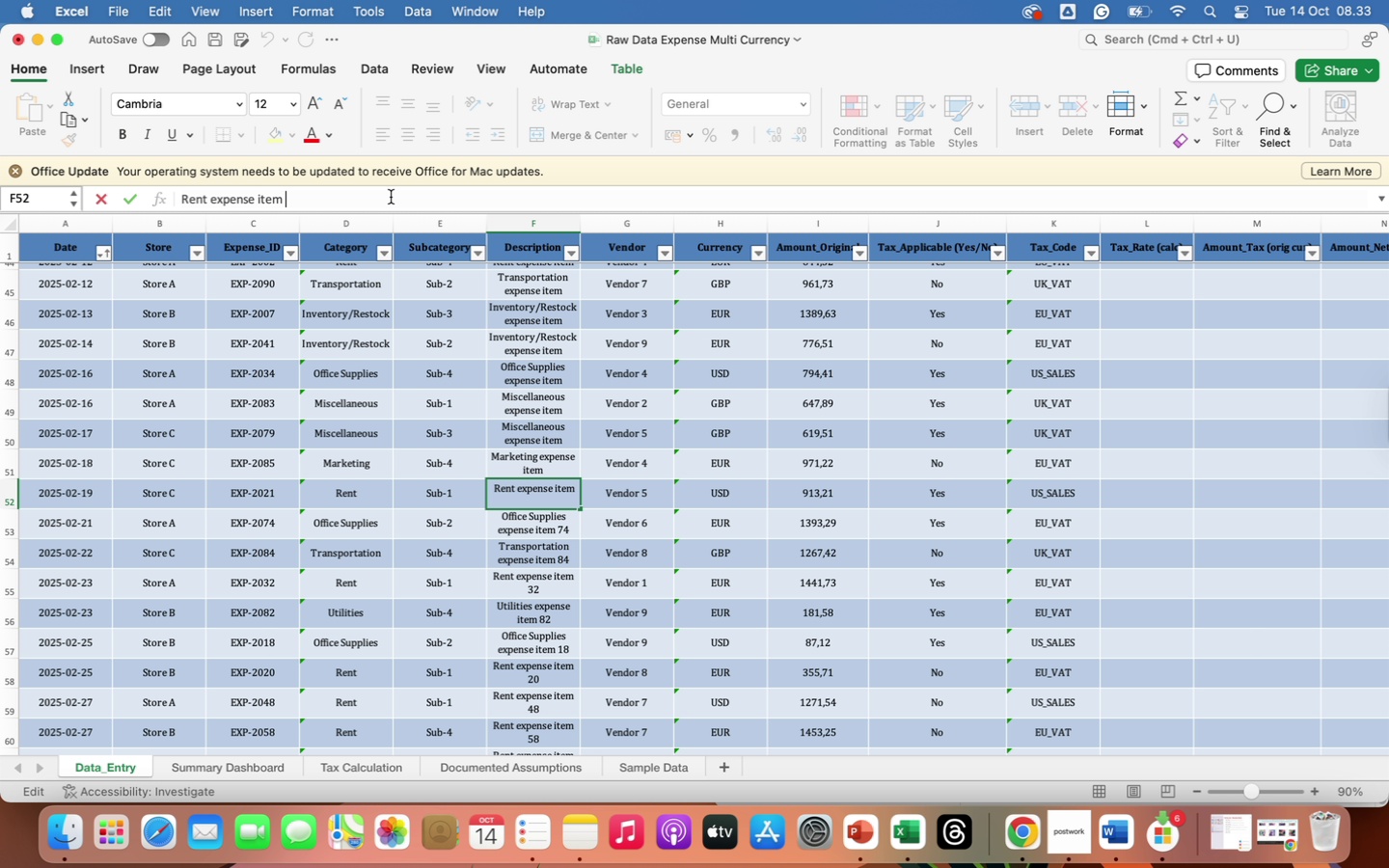 
key(Backspace)
 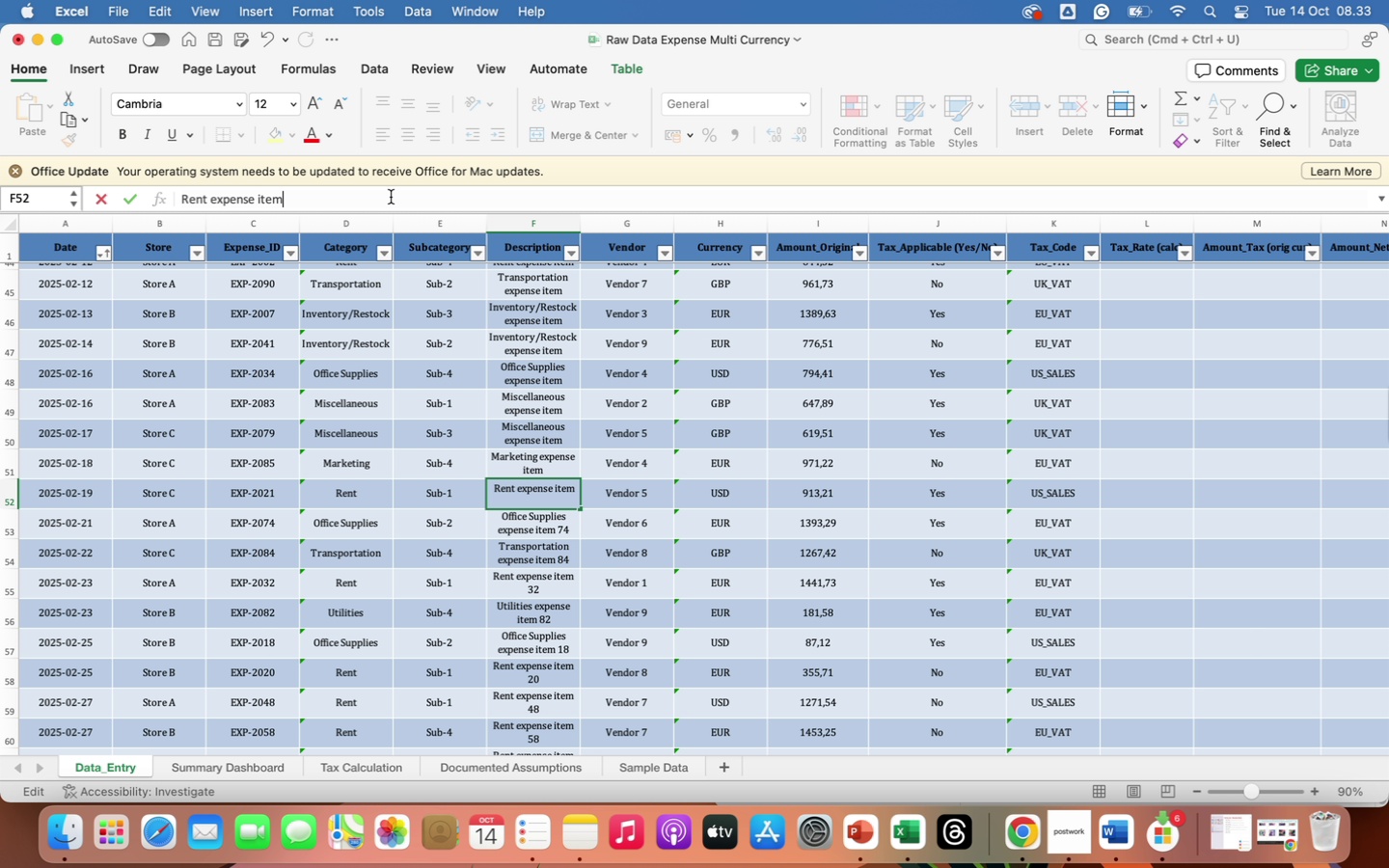 
key(Enter)
 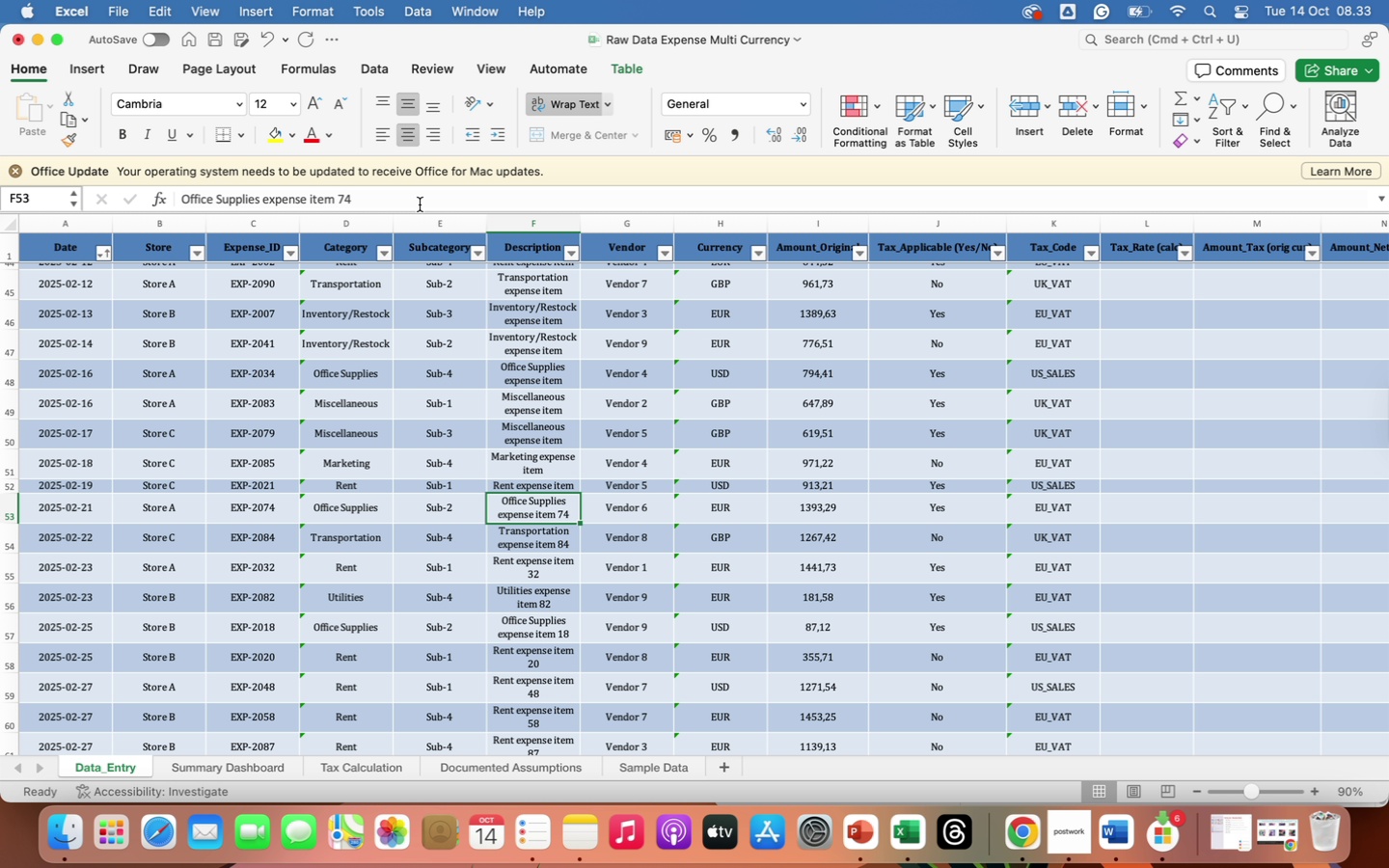 
left_click([416, 198])
 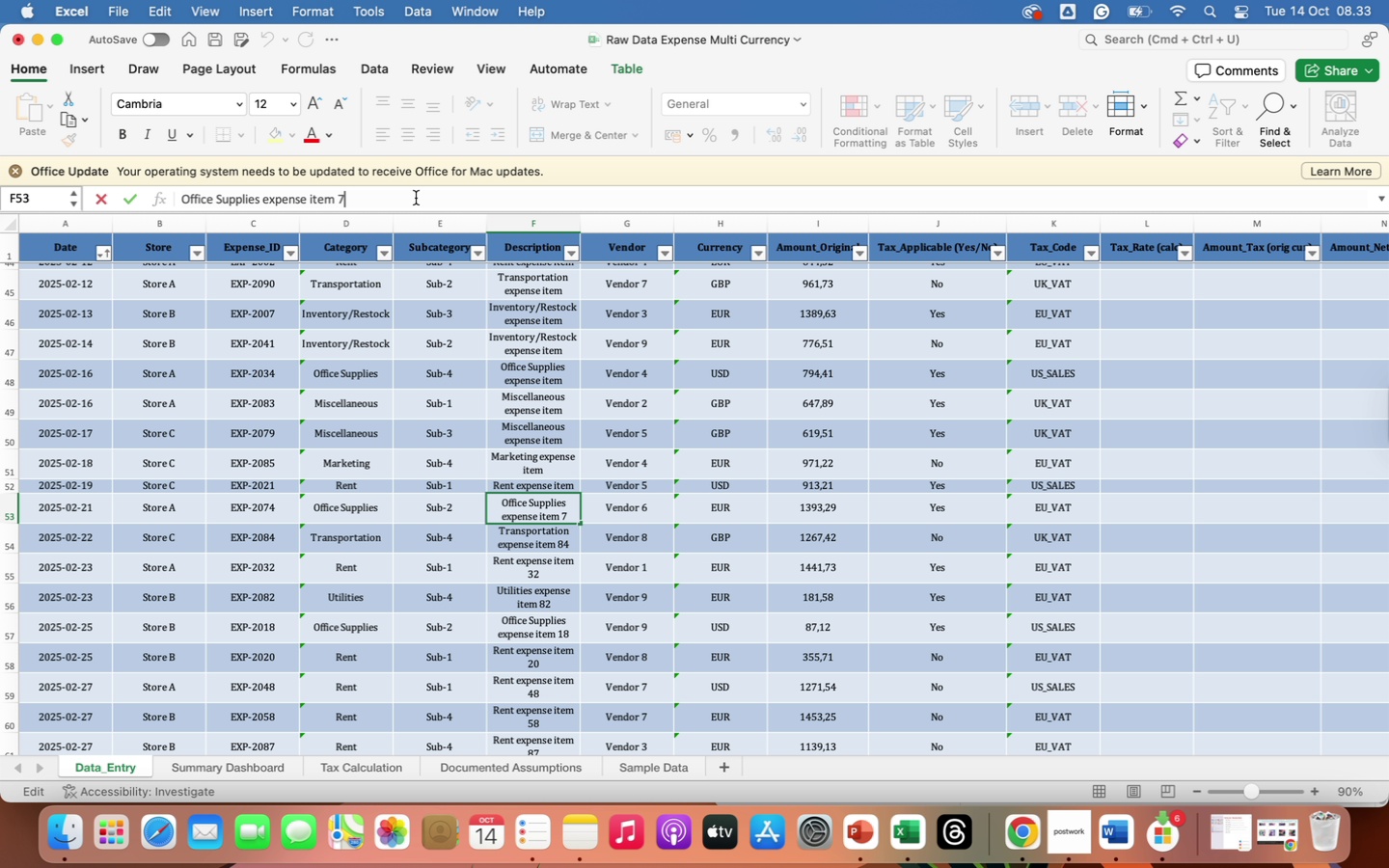 
key(Backspace)
 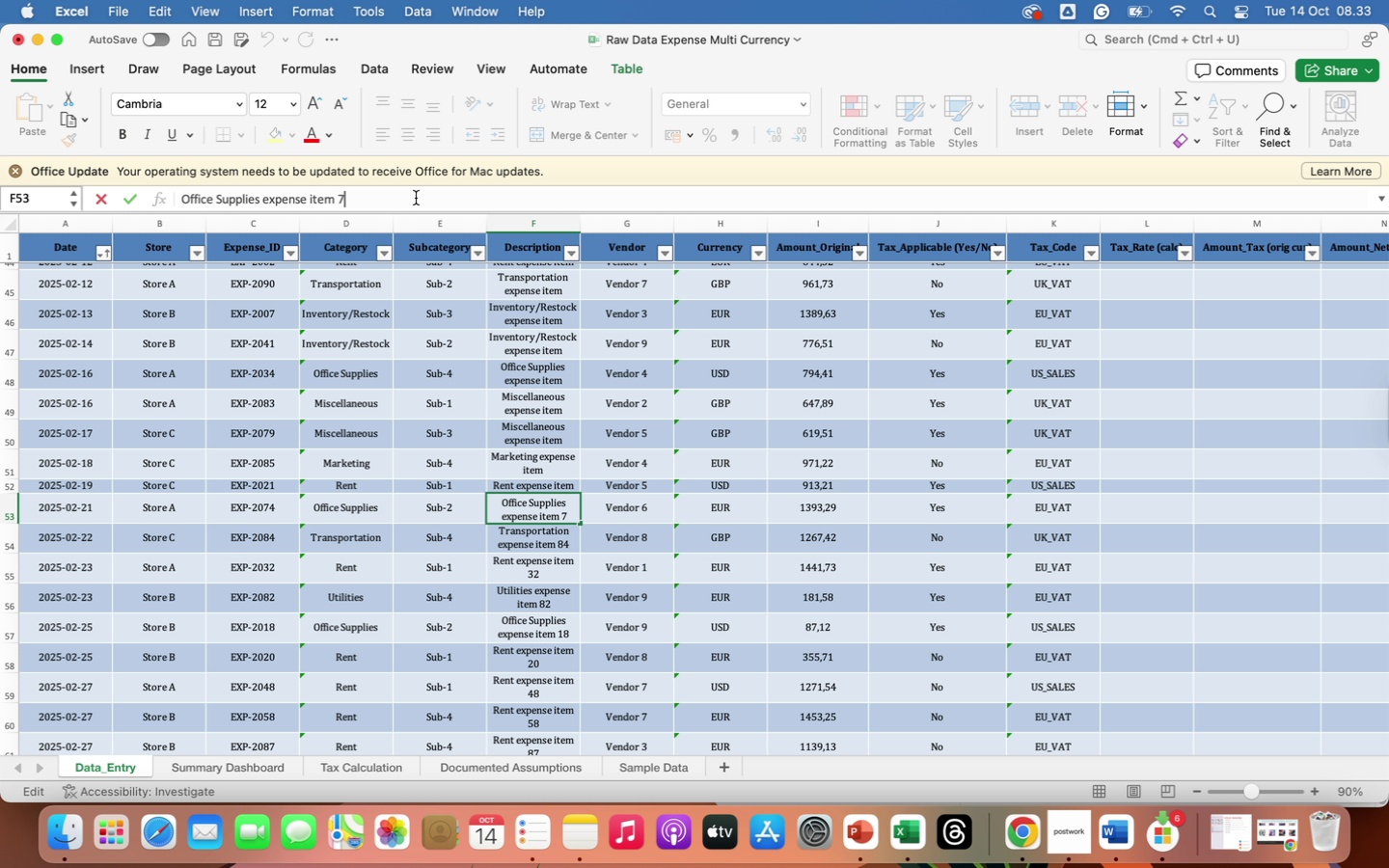 
key(Backspace)
 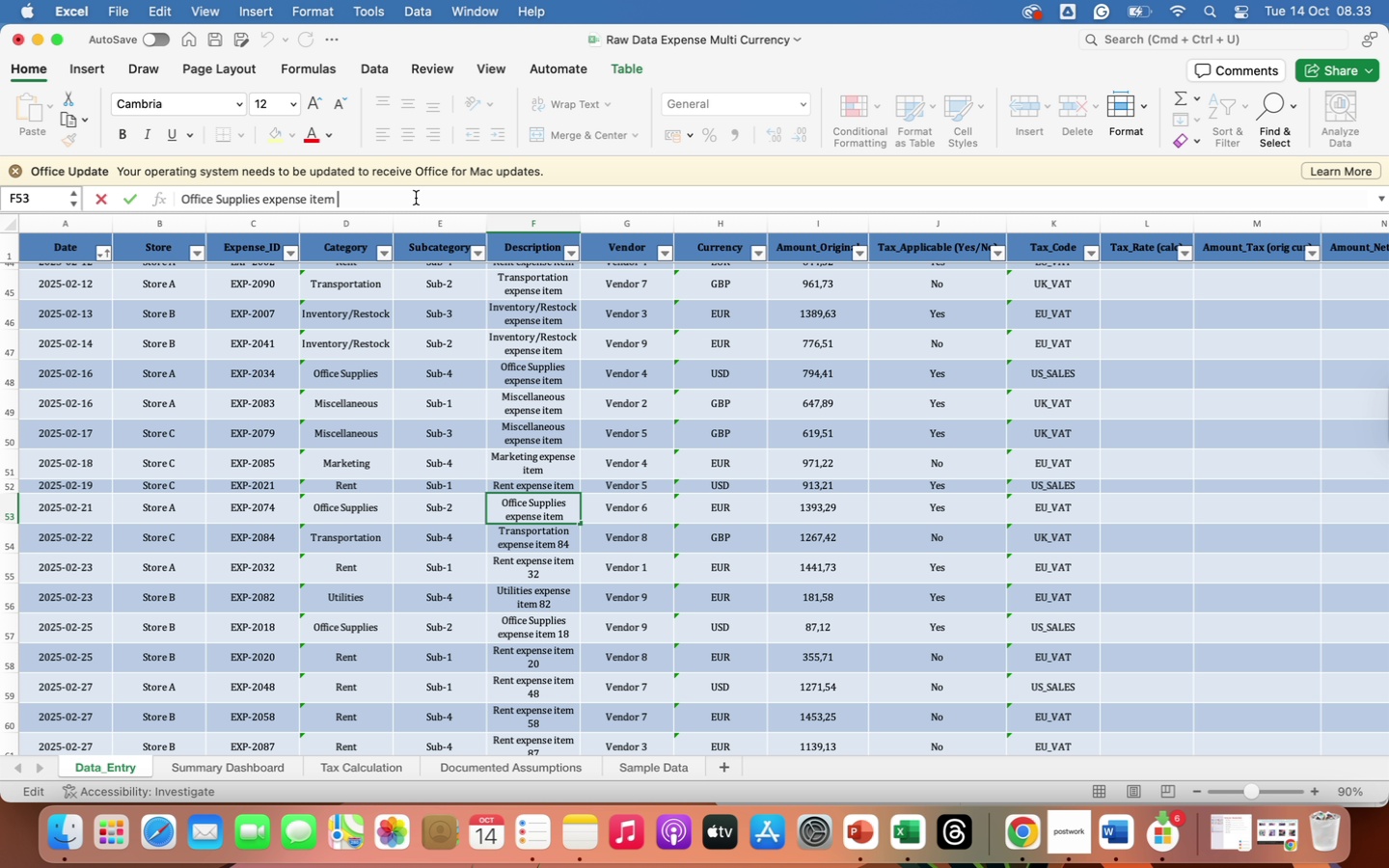 
key(Backspace)
 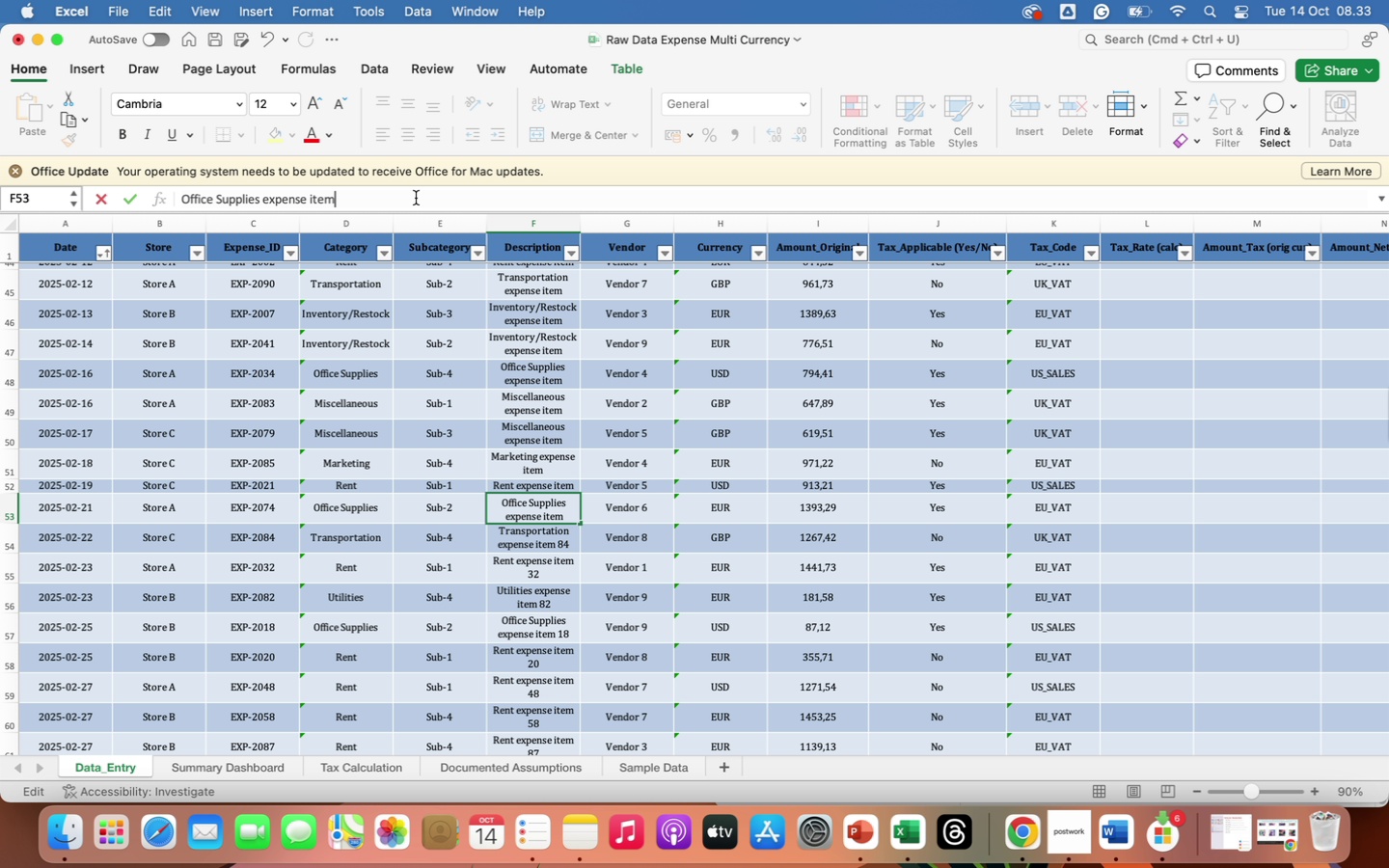 
key(Enter)
 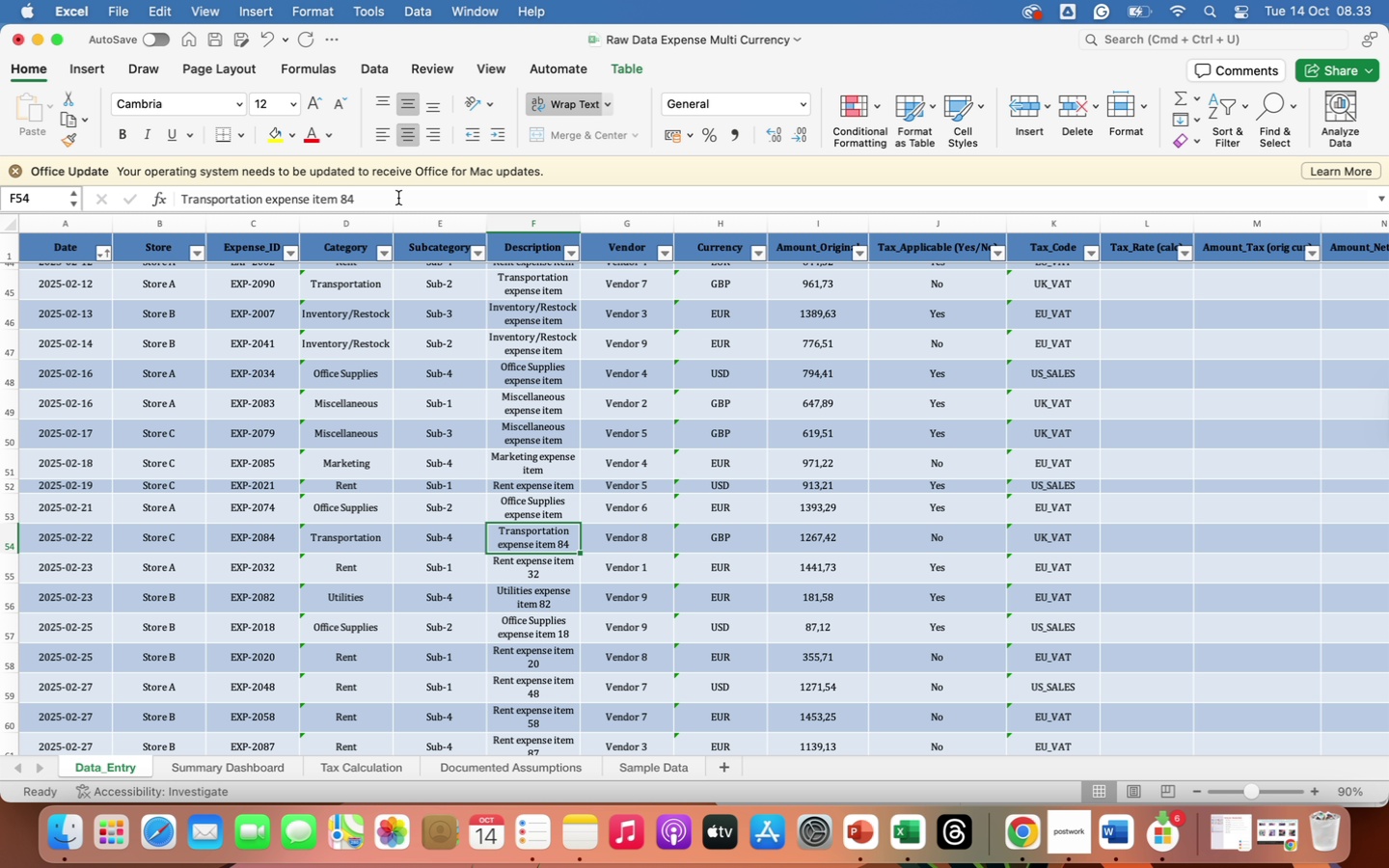 
left_click([397, 199])
 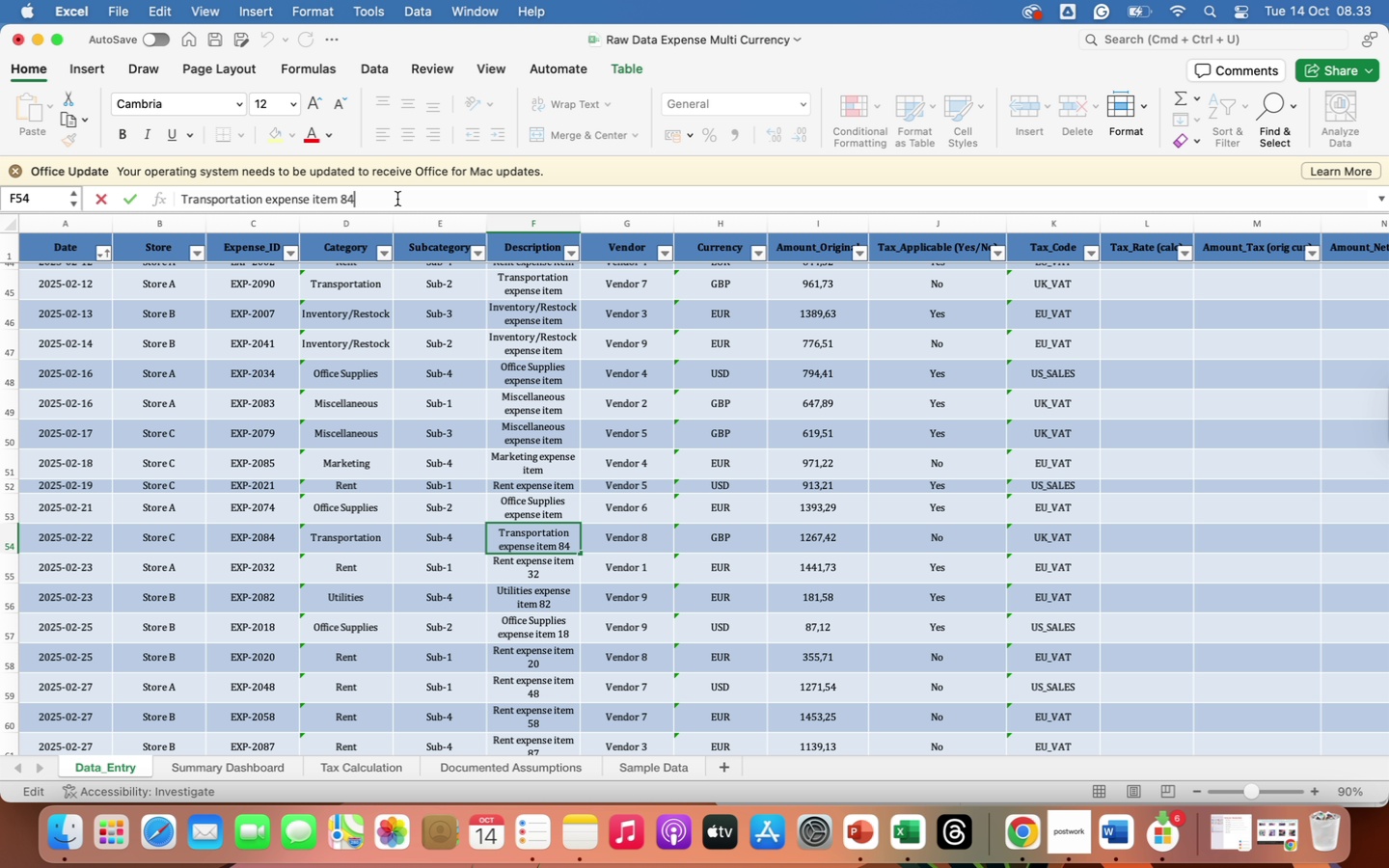 
key(Backspace)
 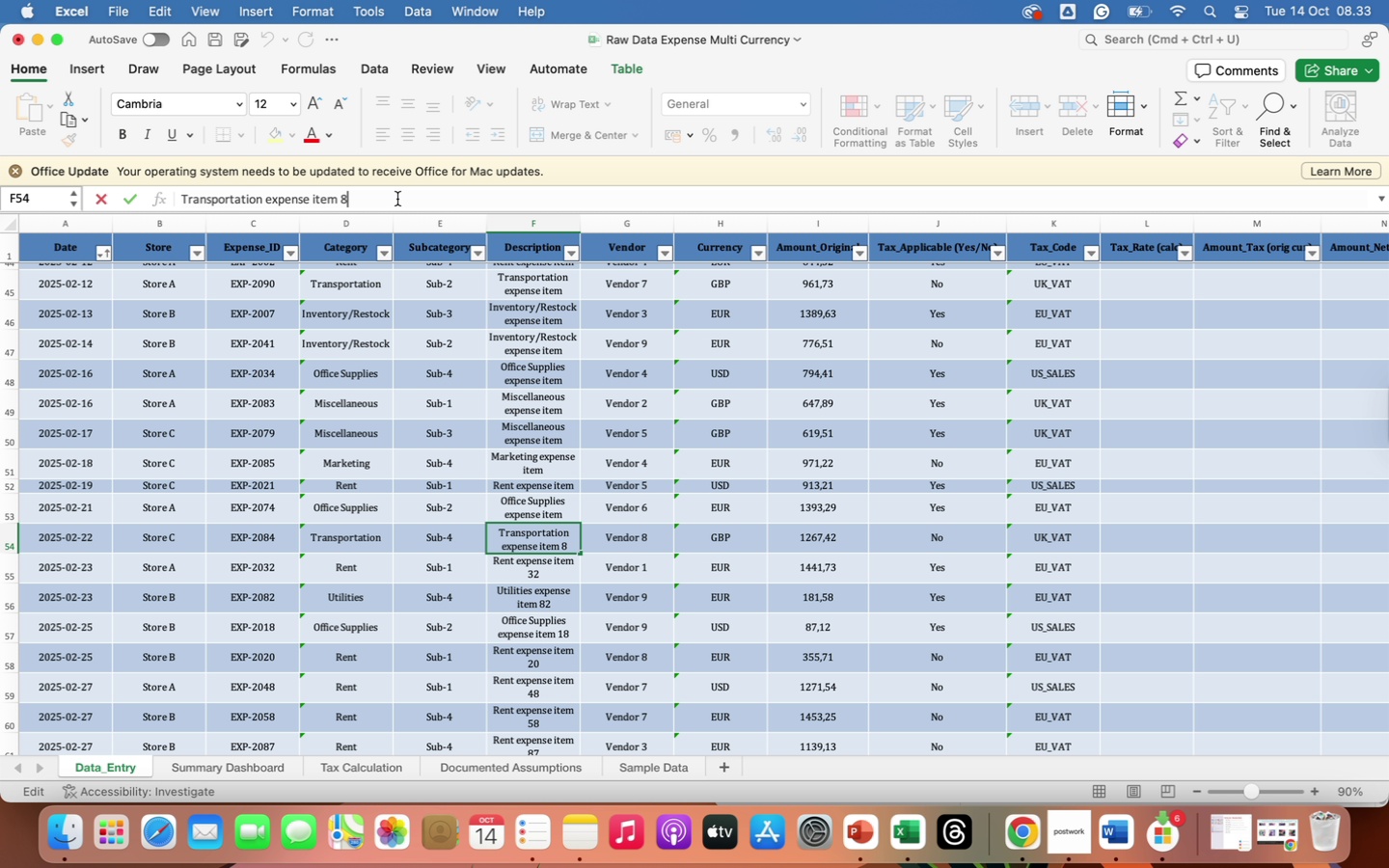 
key(Backspace)
 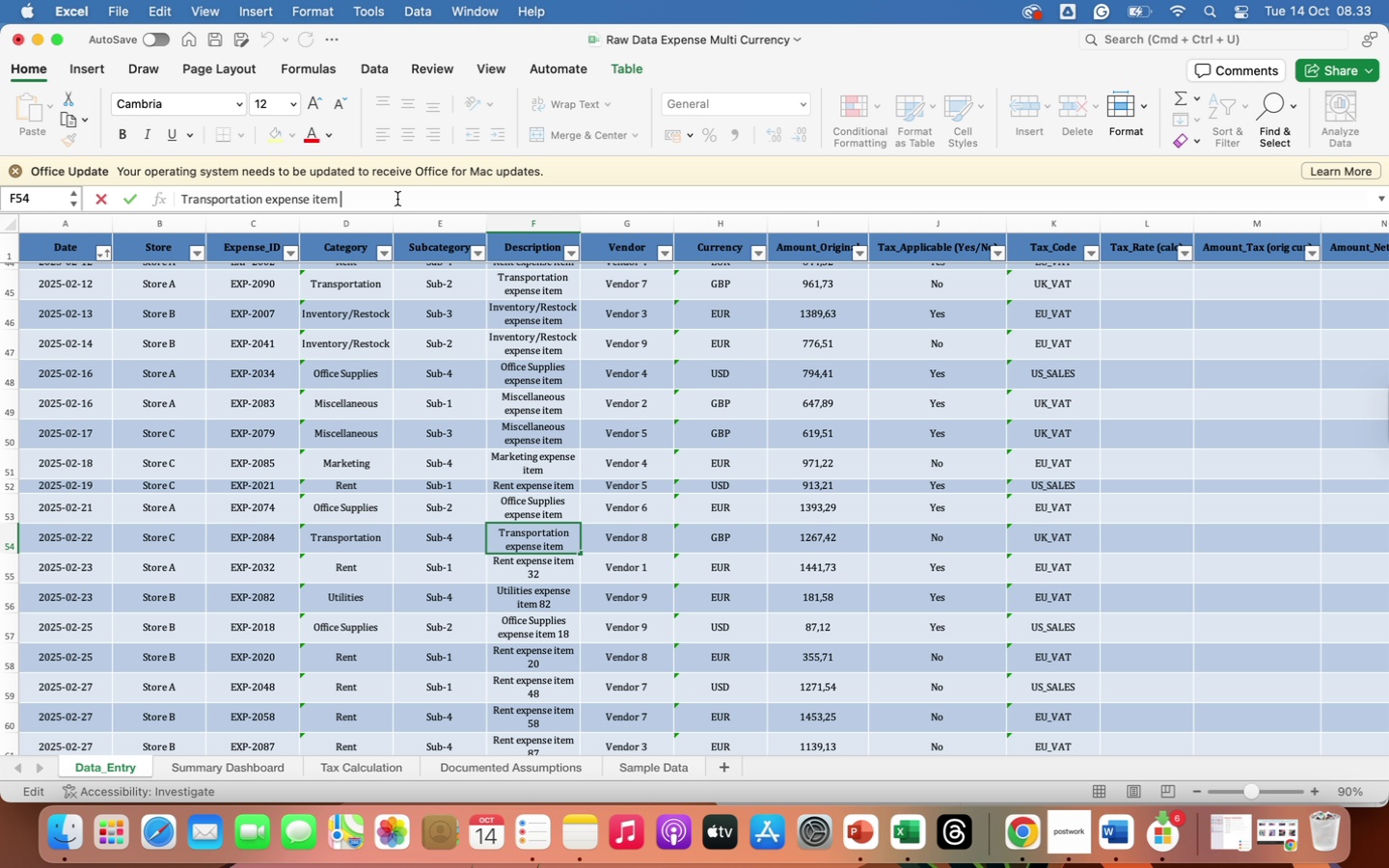 
key(Backspace)
 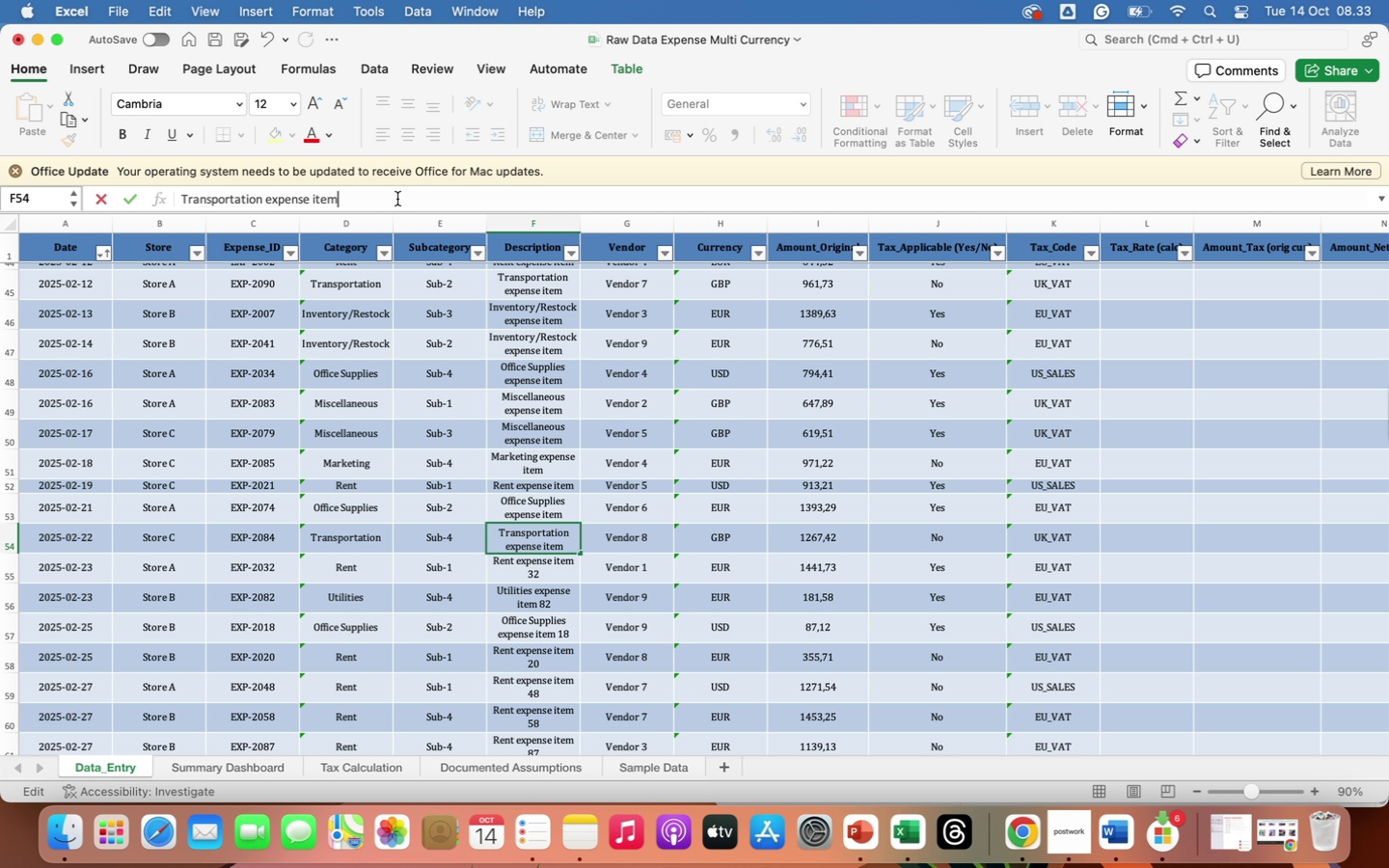 
key(Enter)
 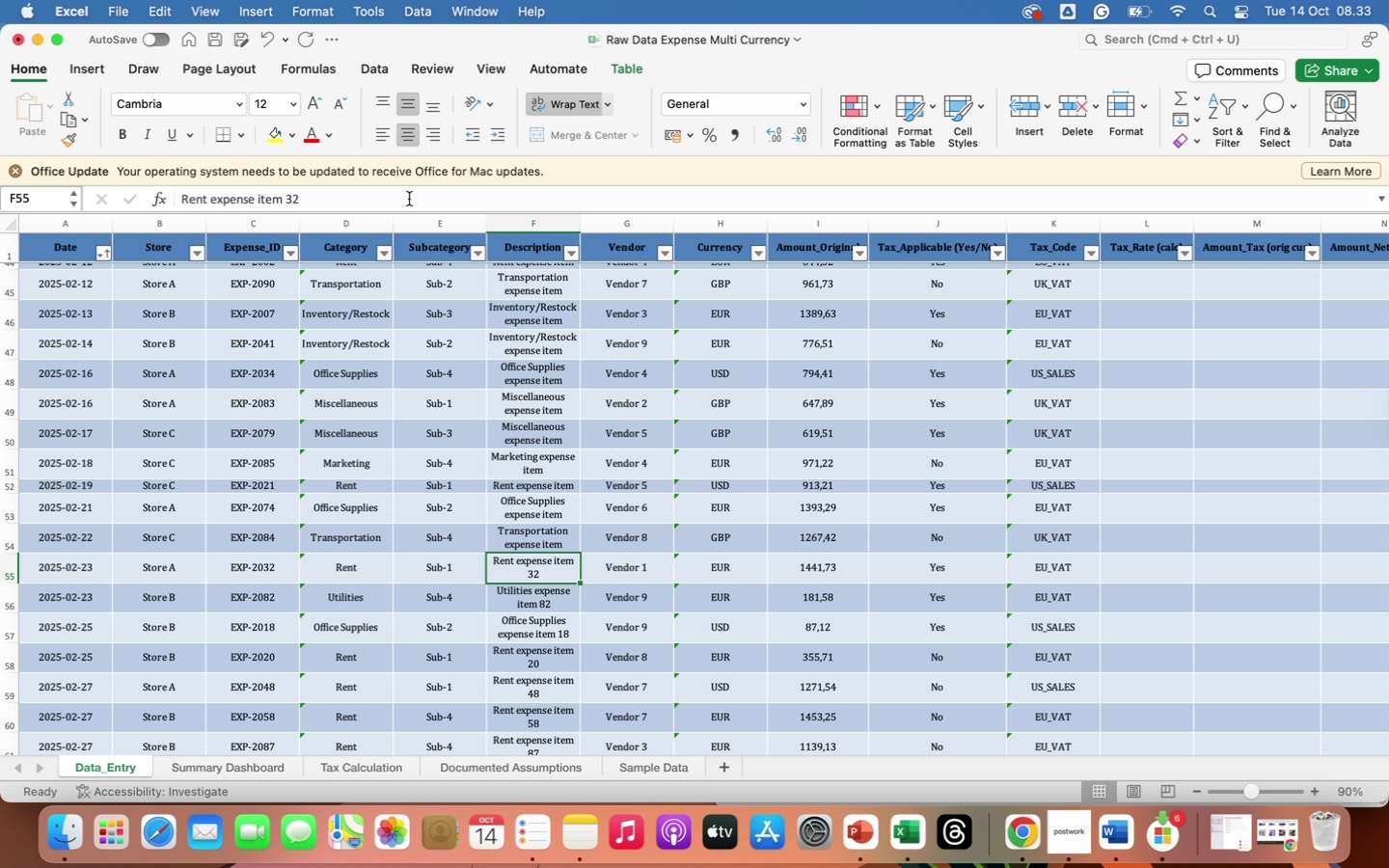 
left_click([408, 200])
 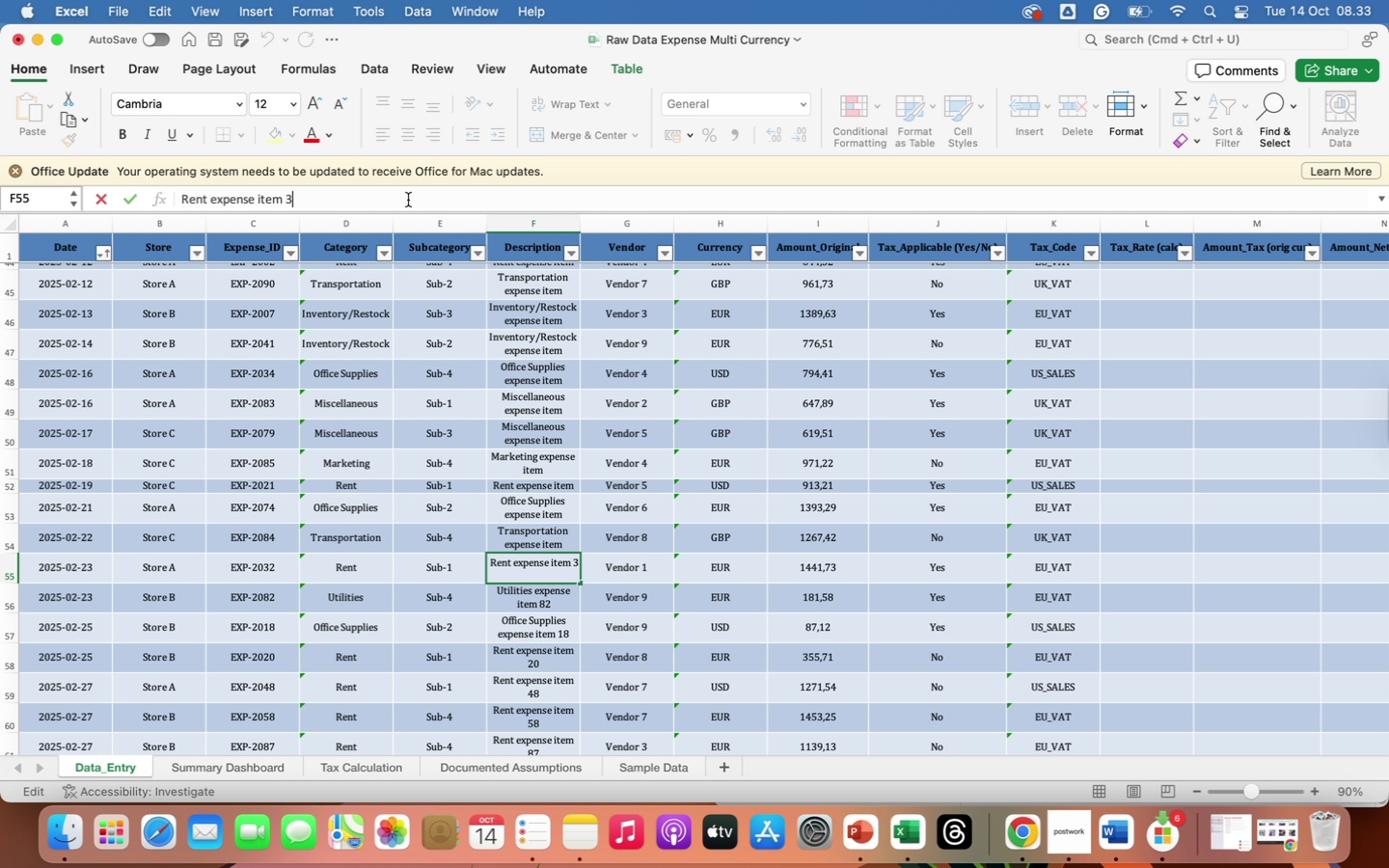 
key(Backspace)
 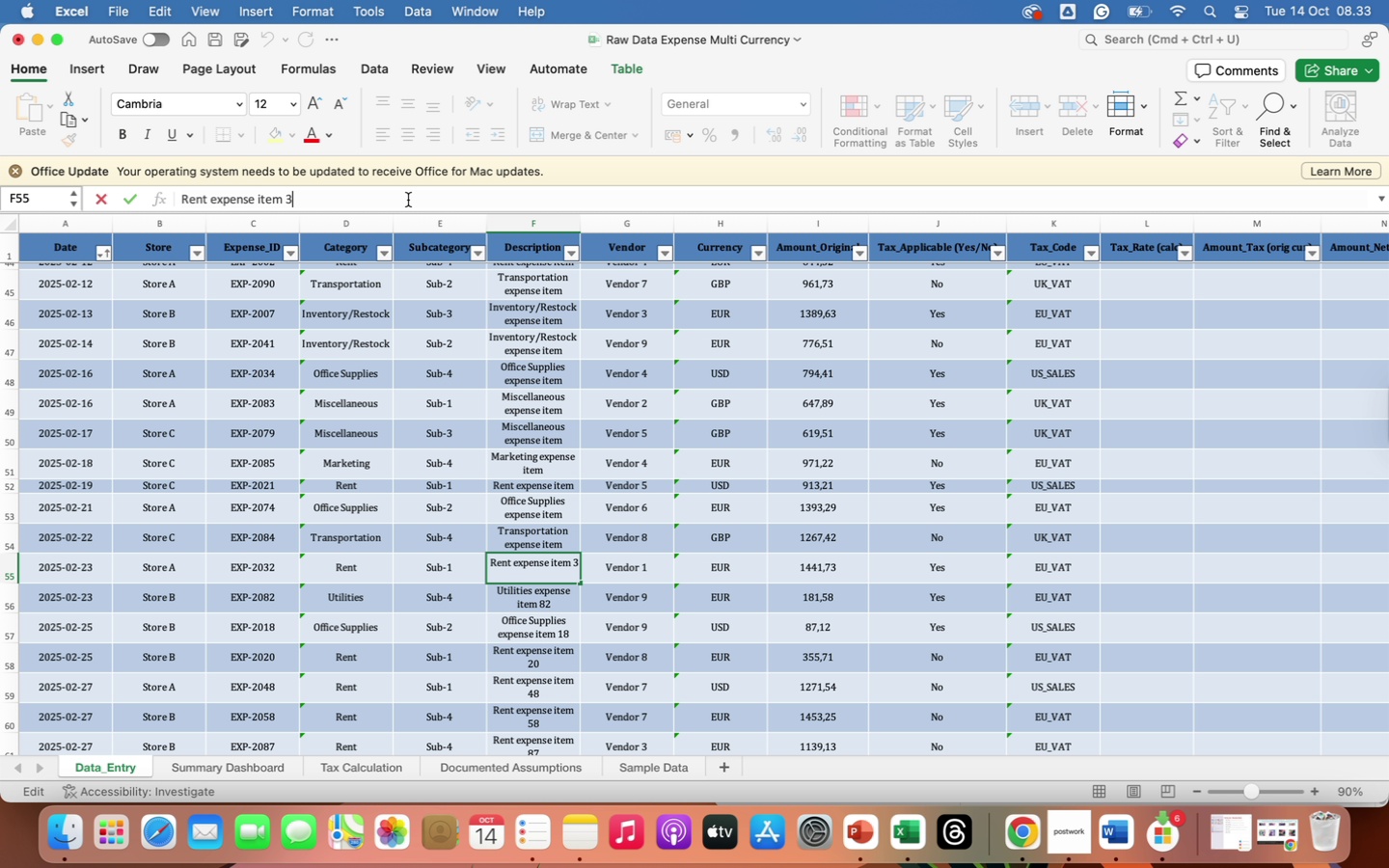 
key(Backspace)
 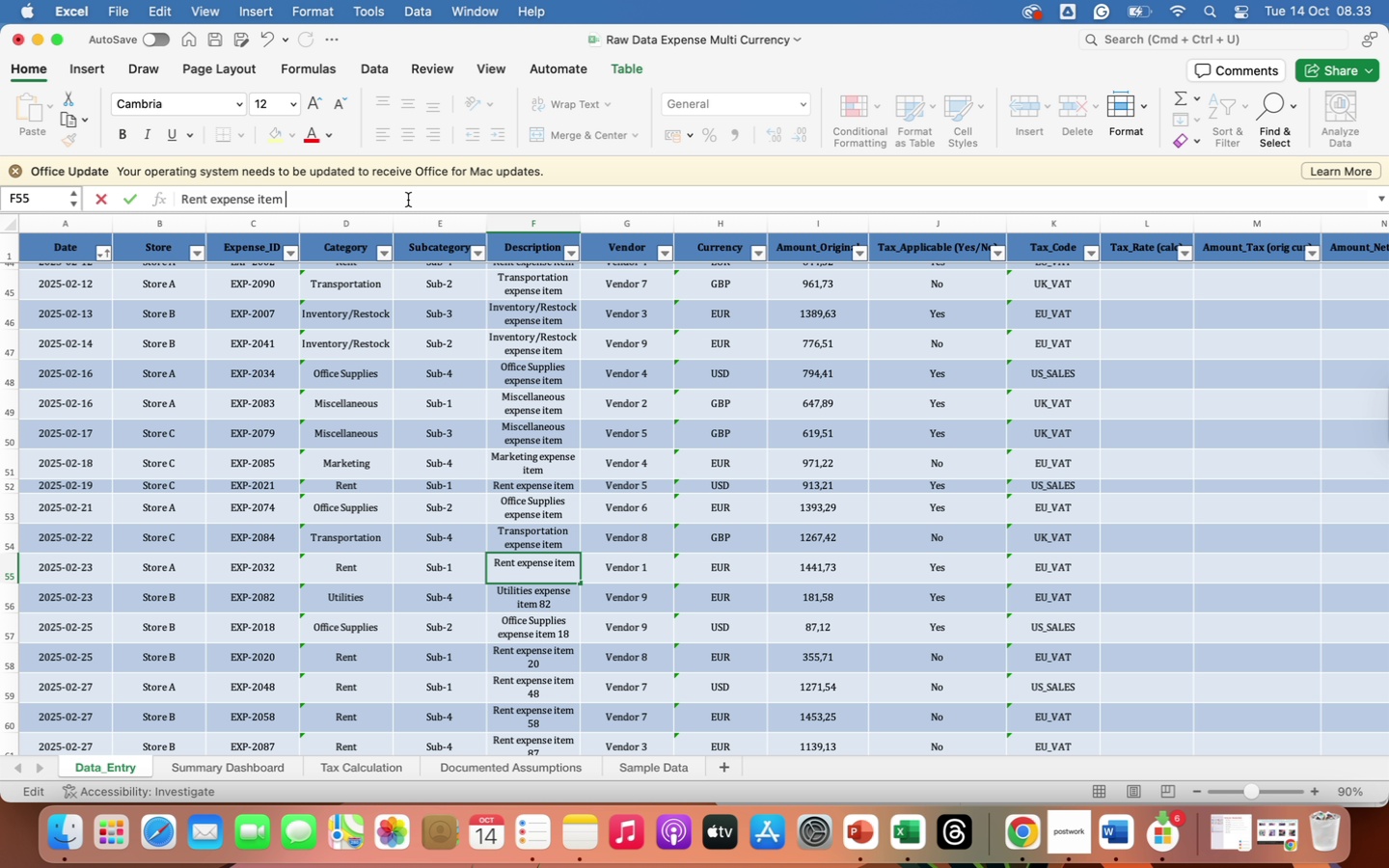 
key(Backspace)
 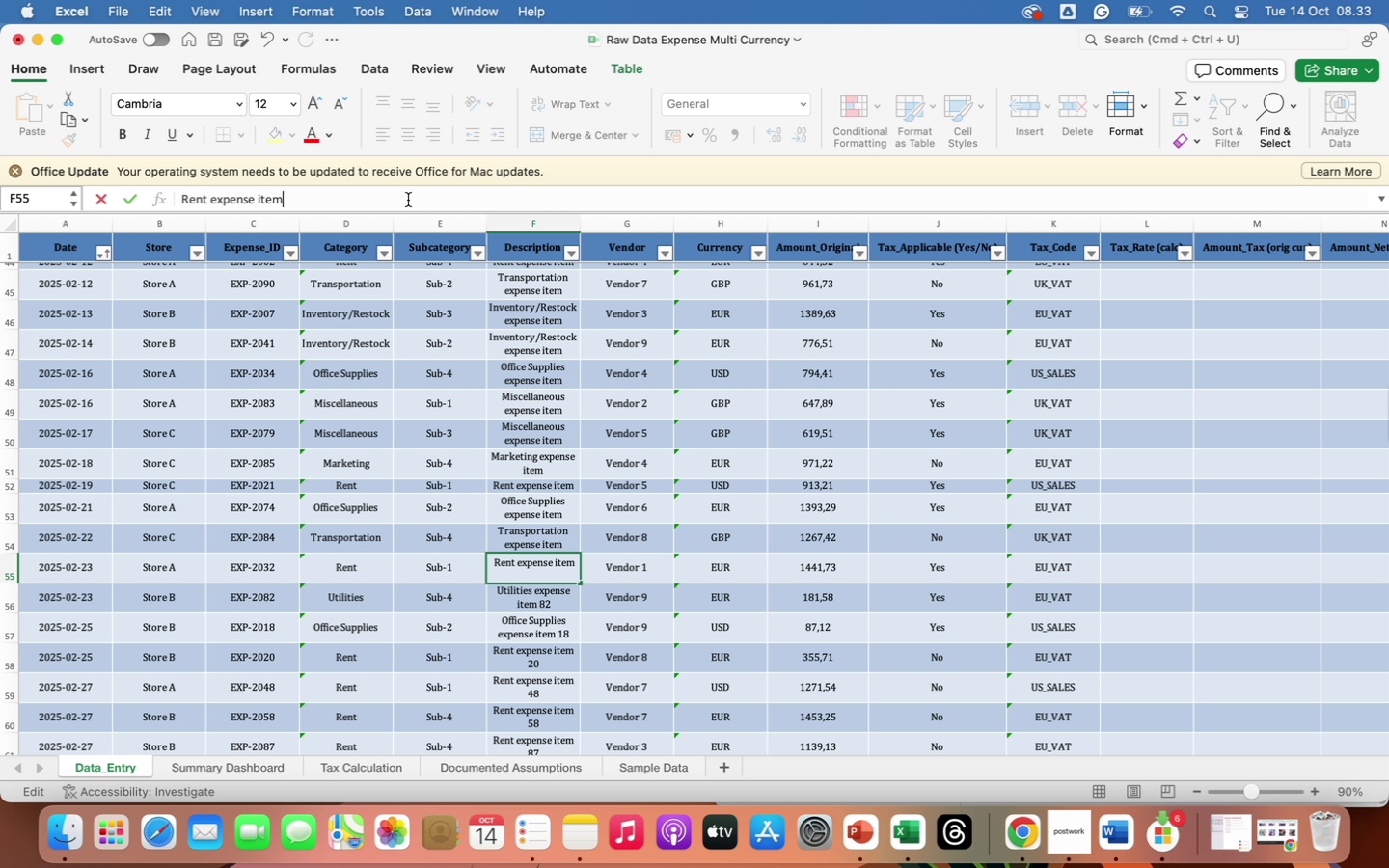 
key(Enter)
 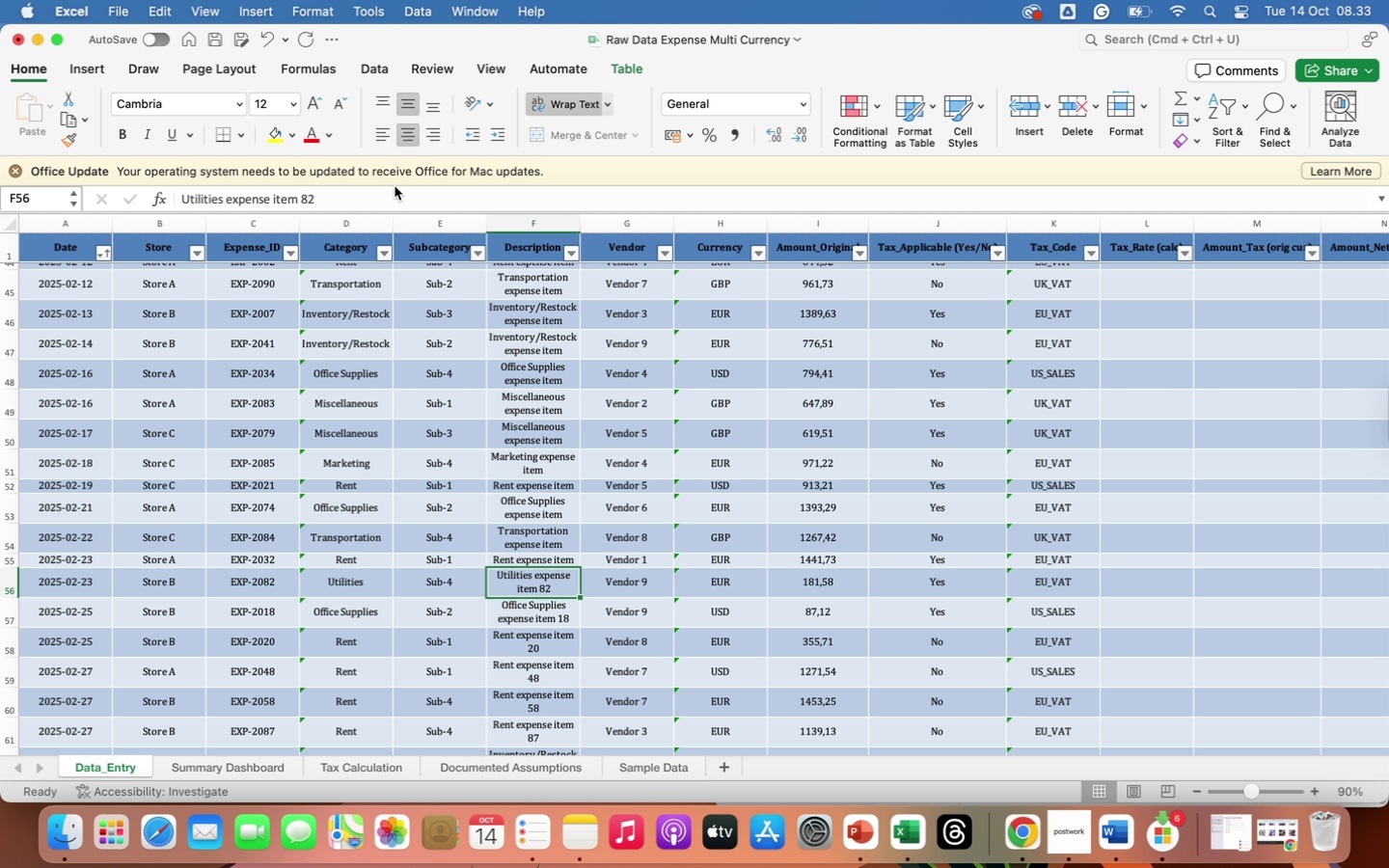 
left_click([390, 192])
 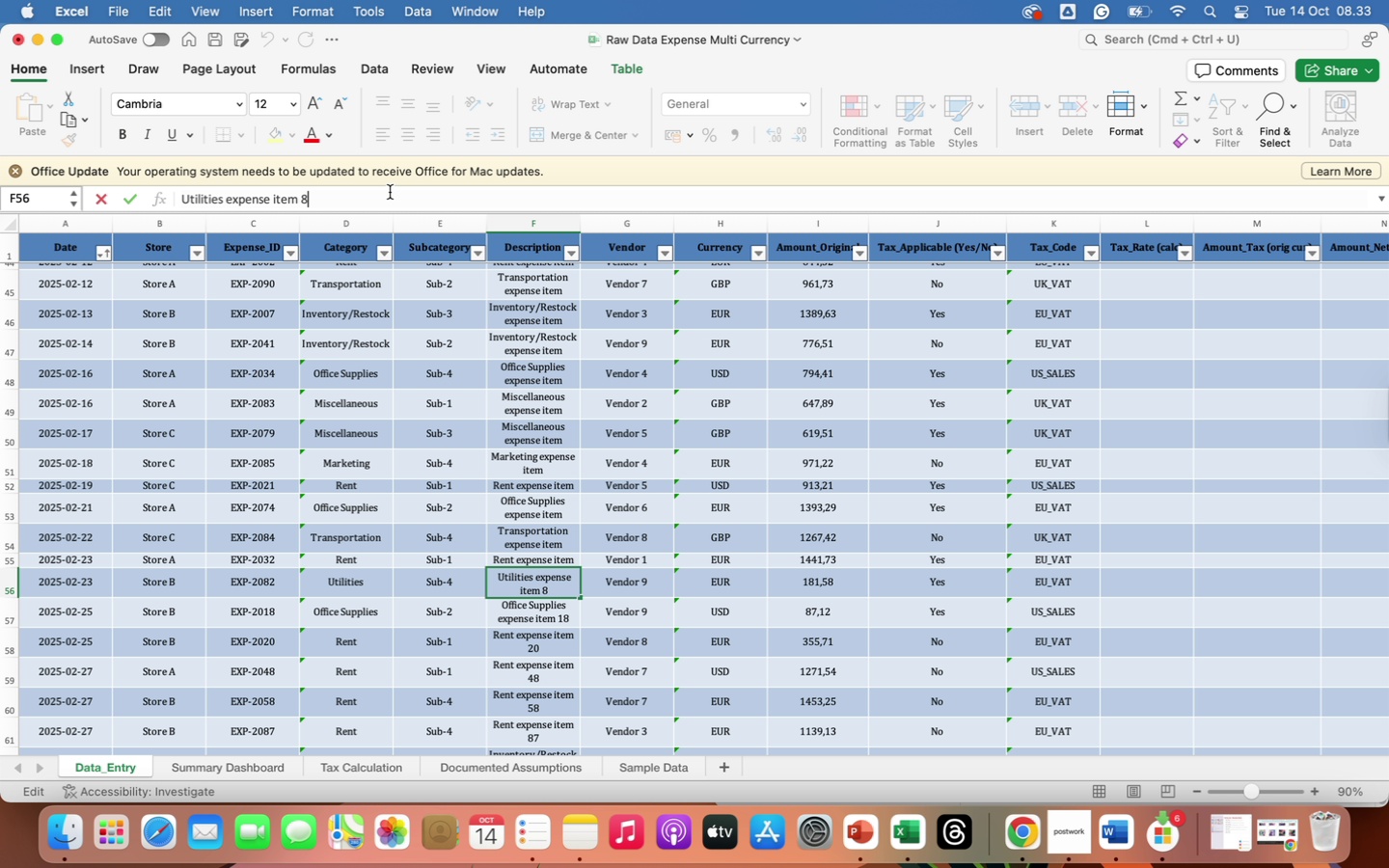 
key(Backspace)
 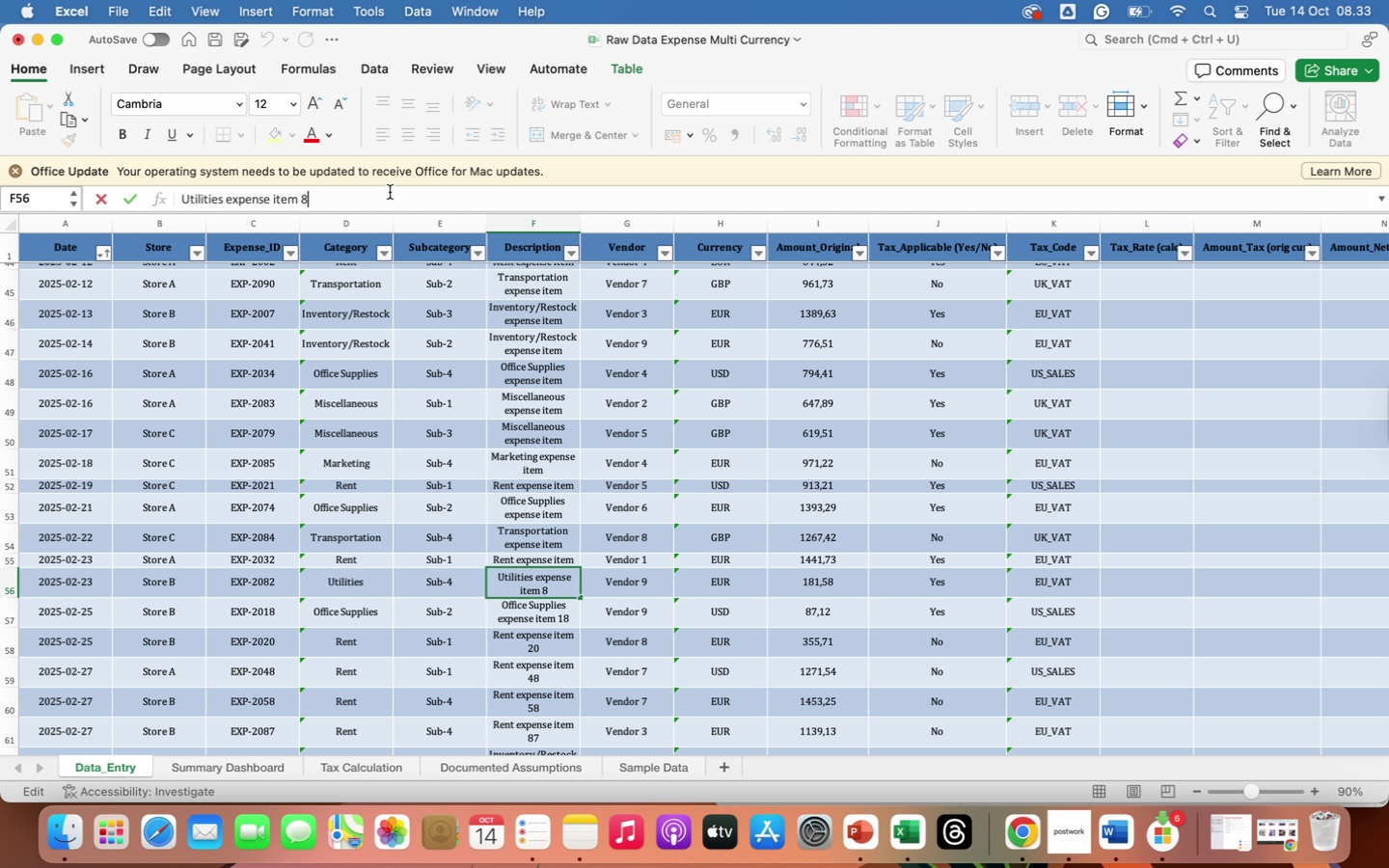 
key(Backspace)
 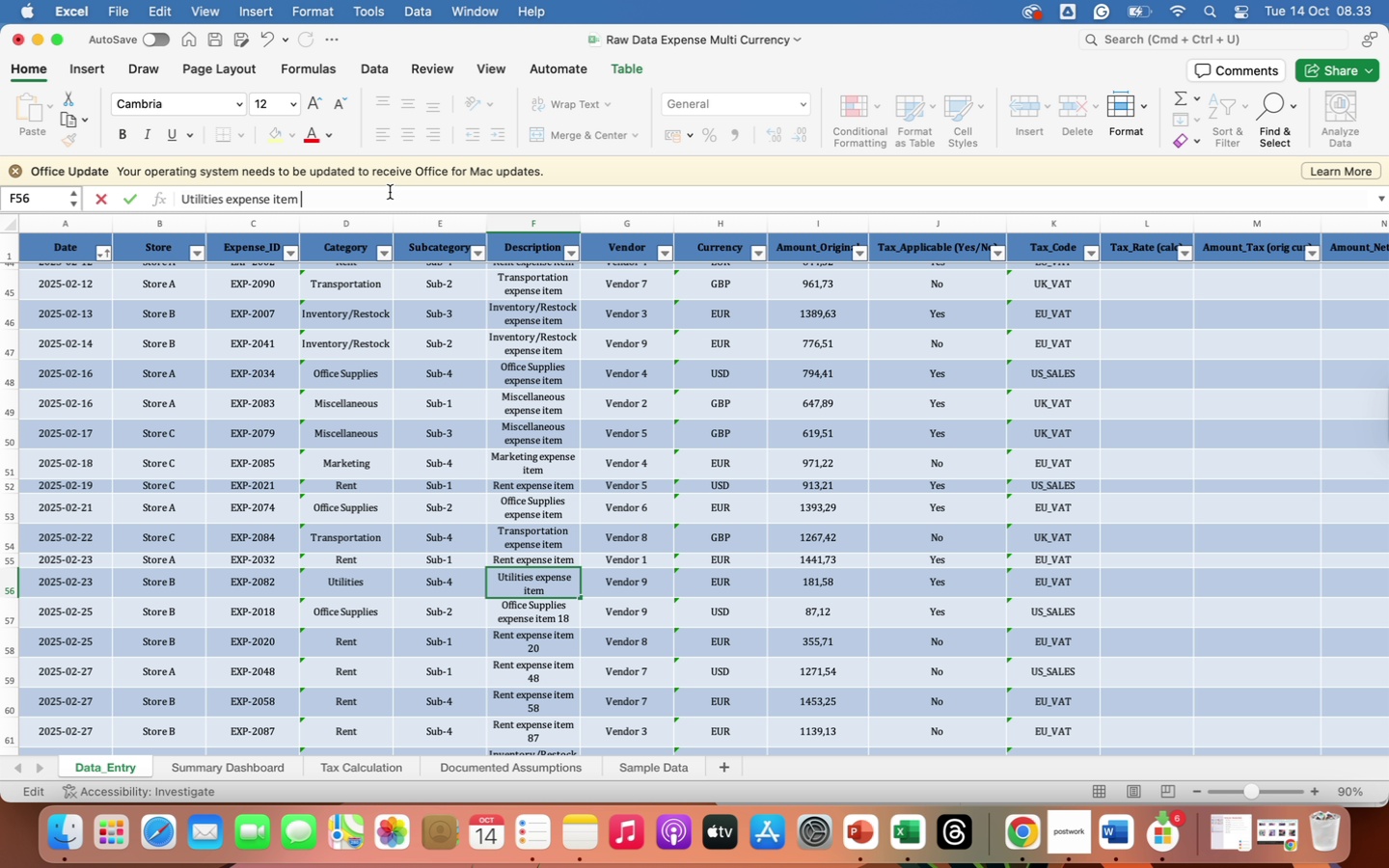 
key(Backspace)
 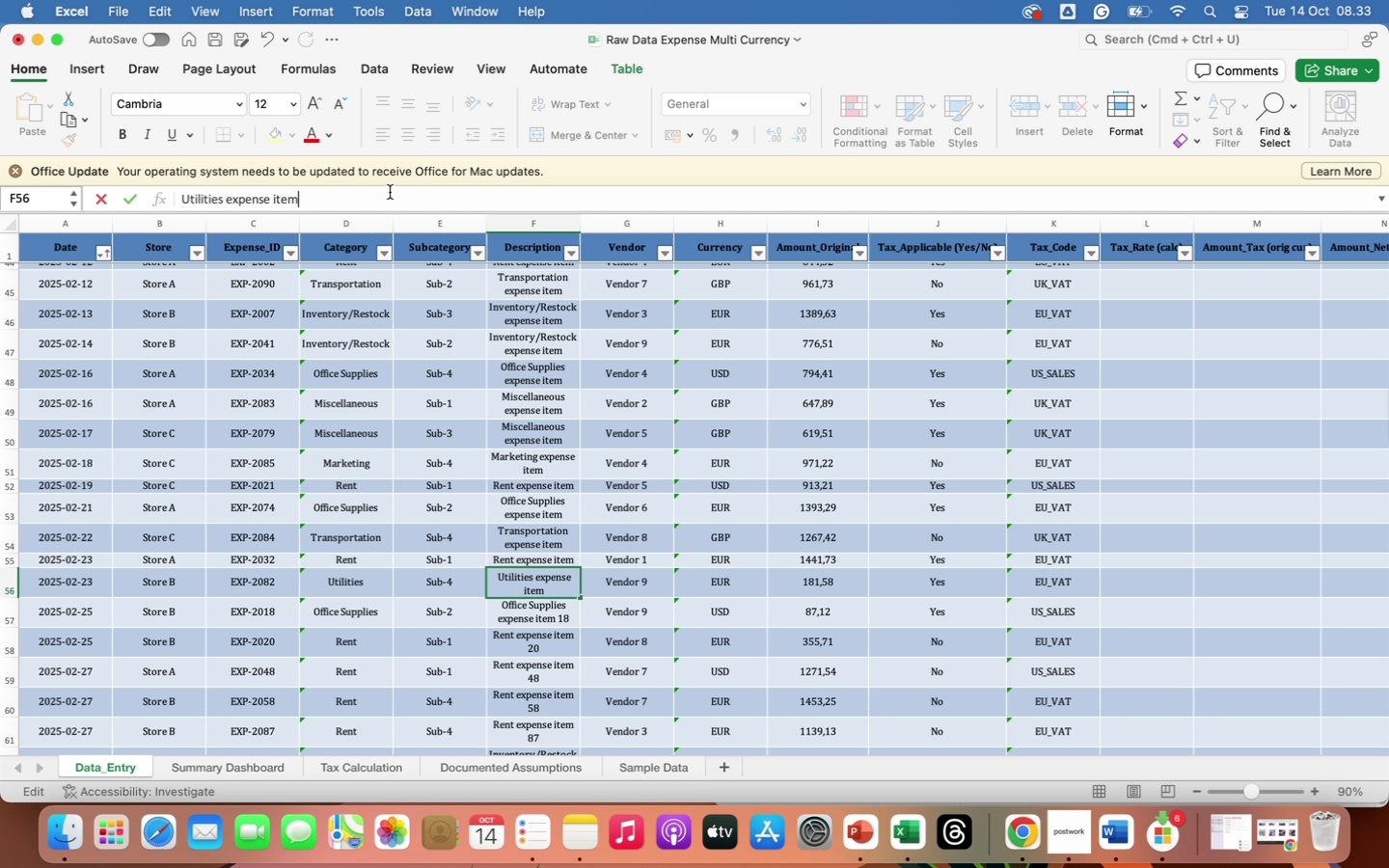 
key(Enter)
 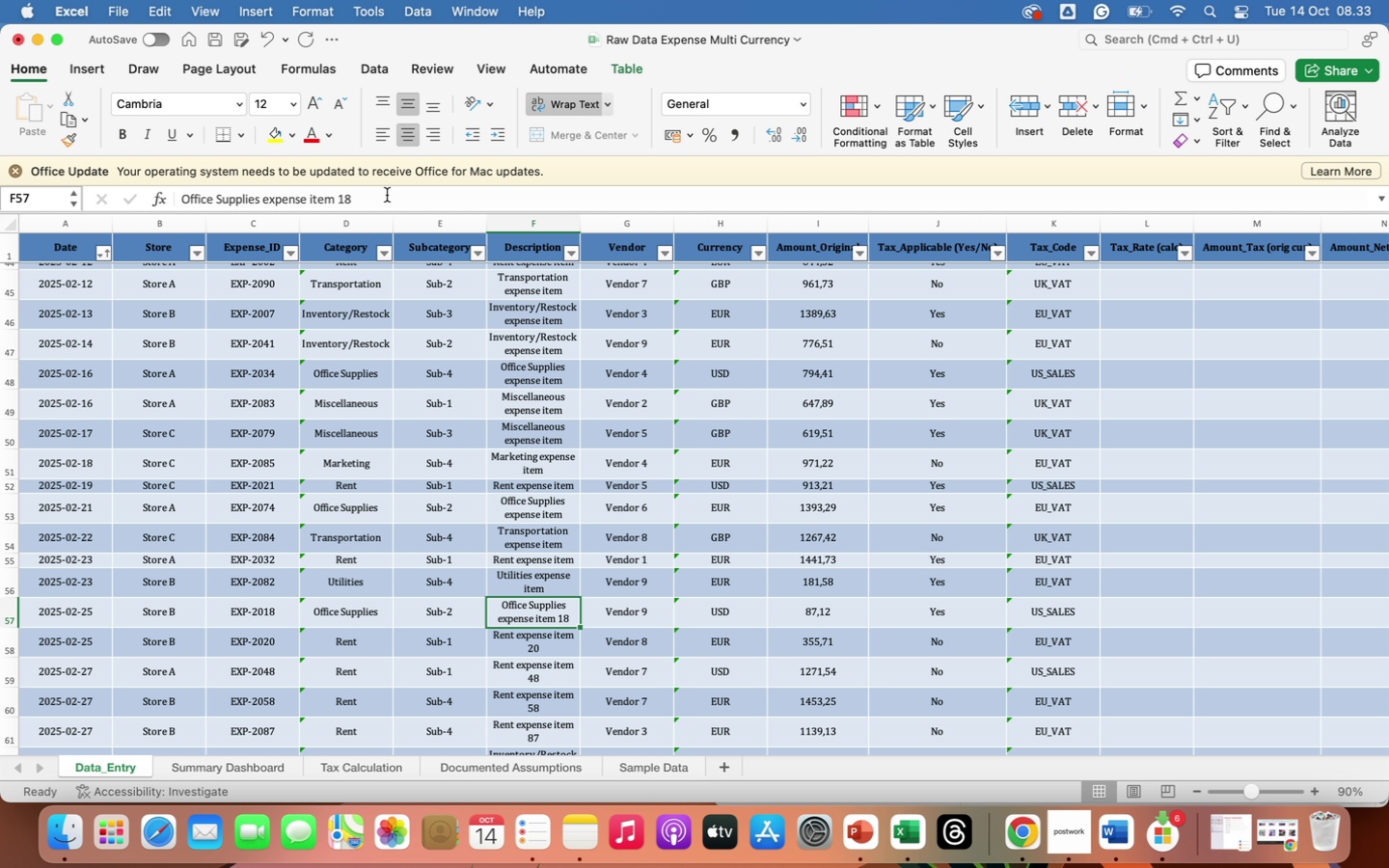 
left_click([378, 197])
 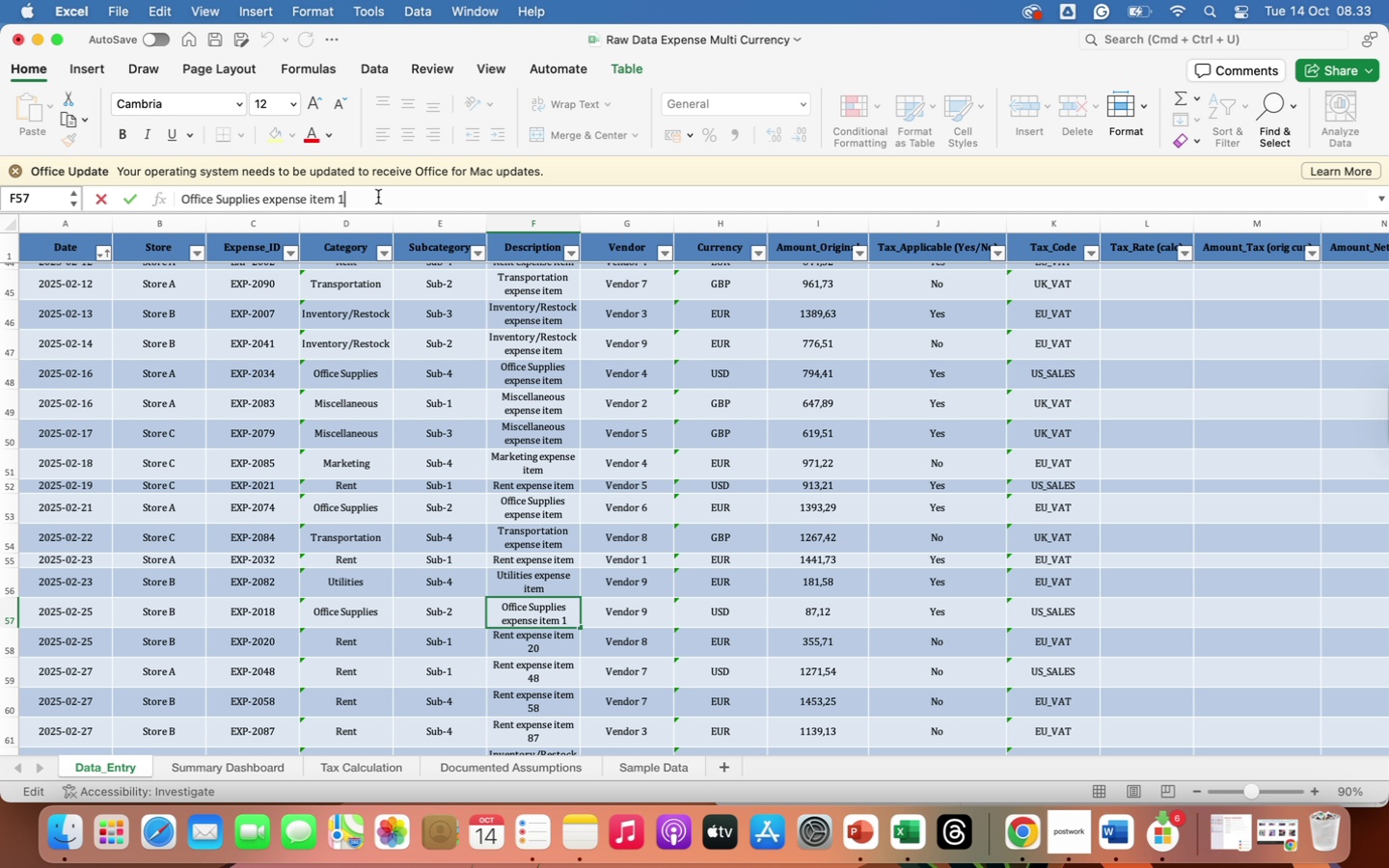 
key(Backspace)
 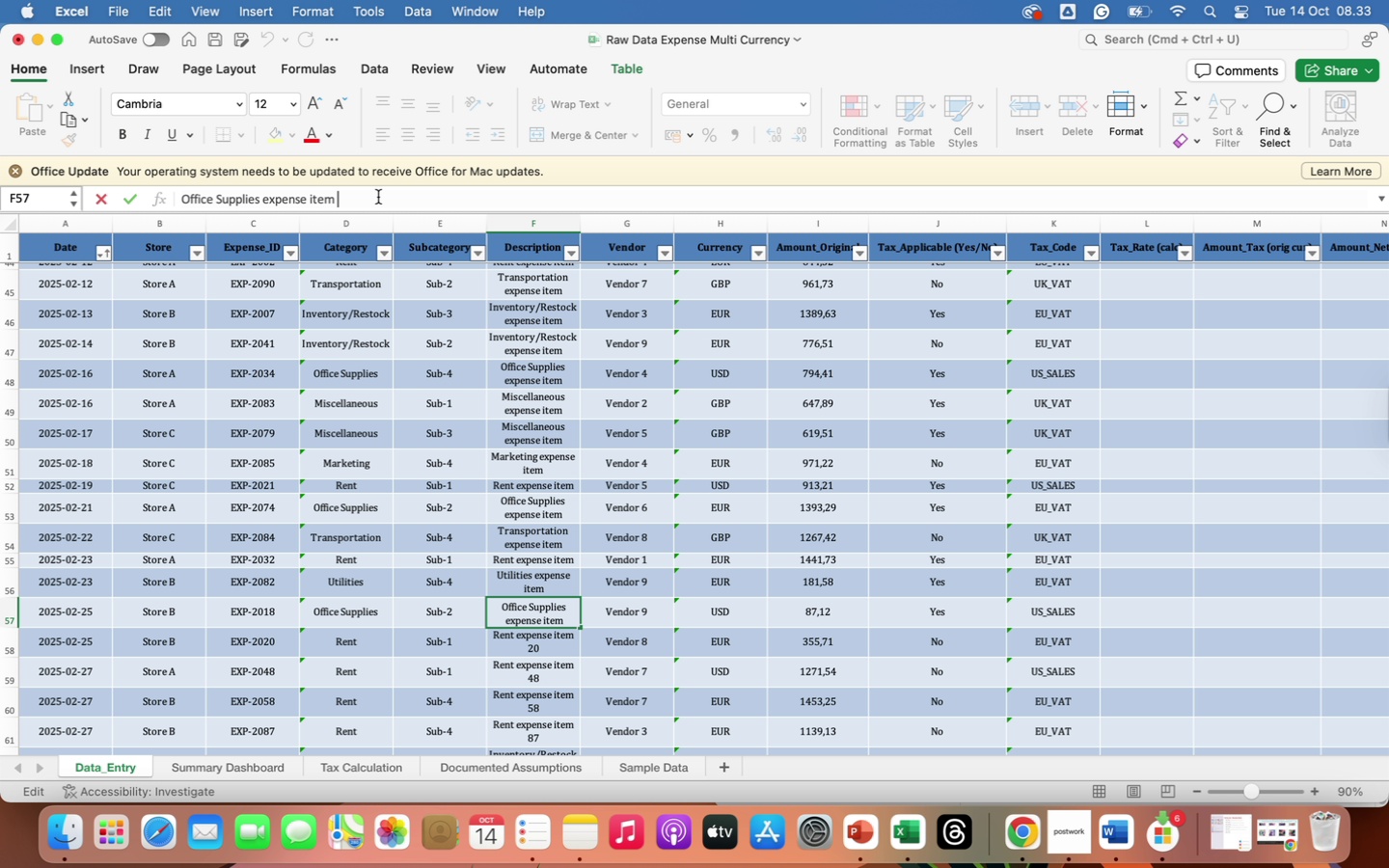 
key(Backspace)
 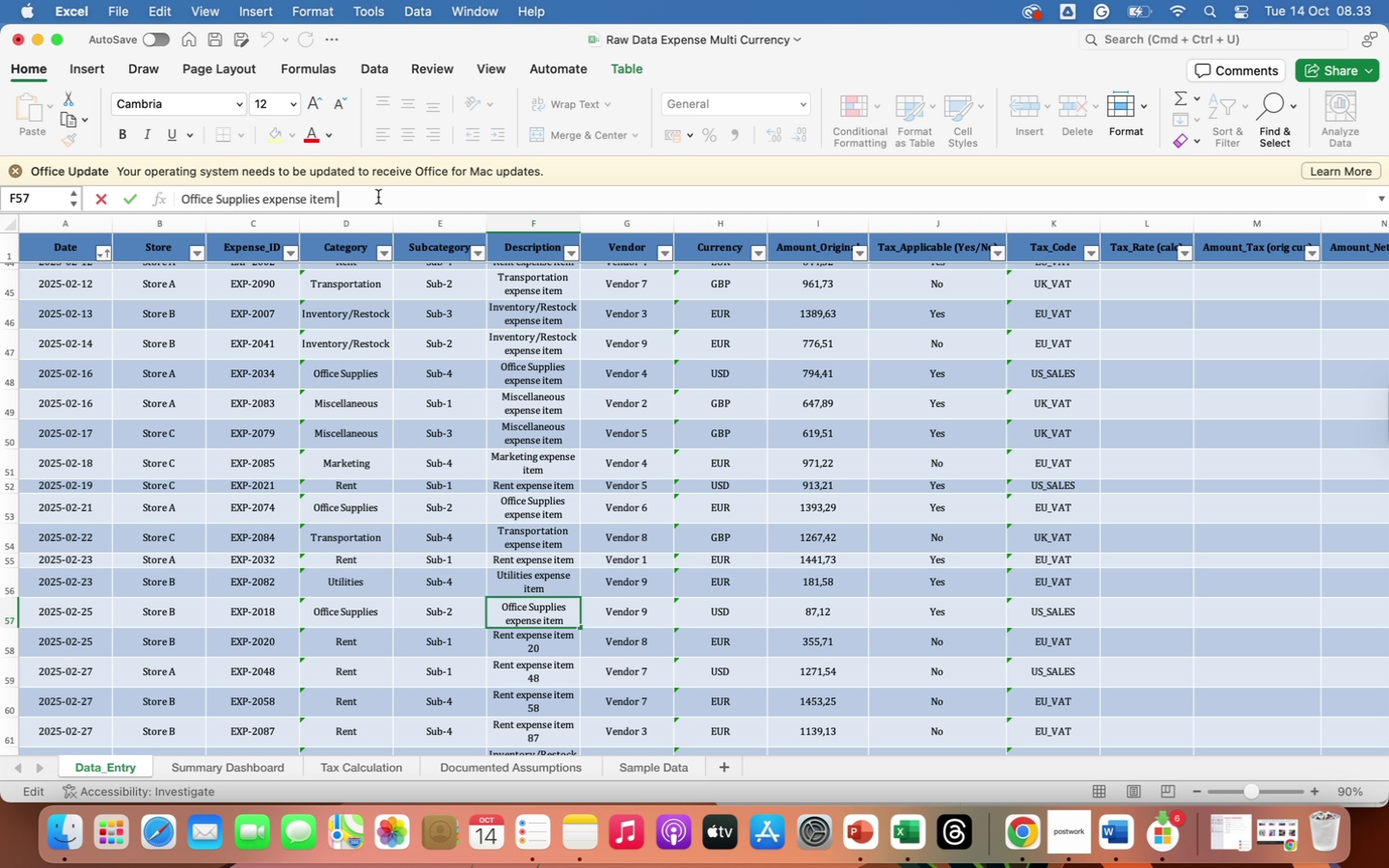 
key(Backspace)
 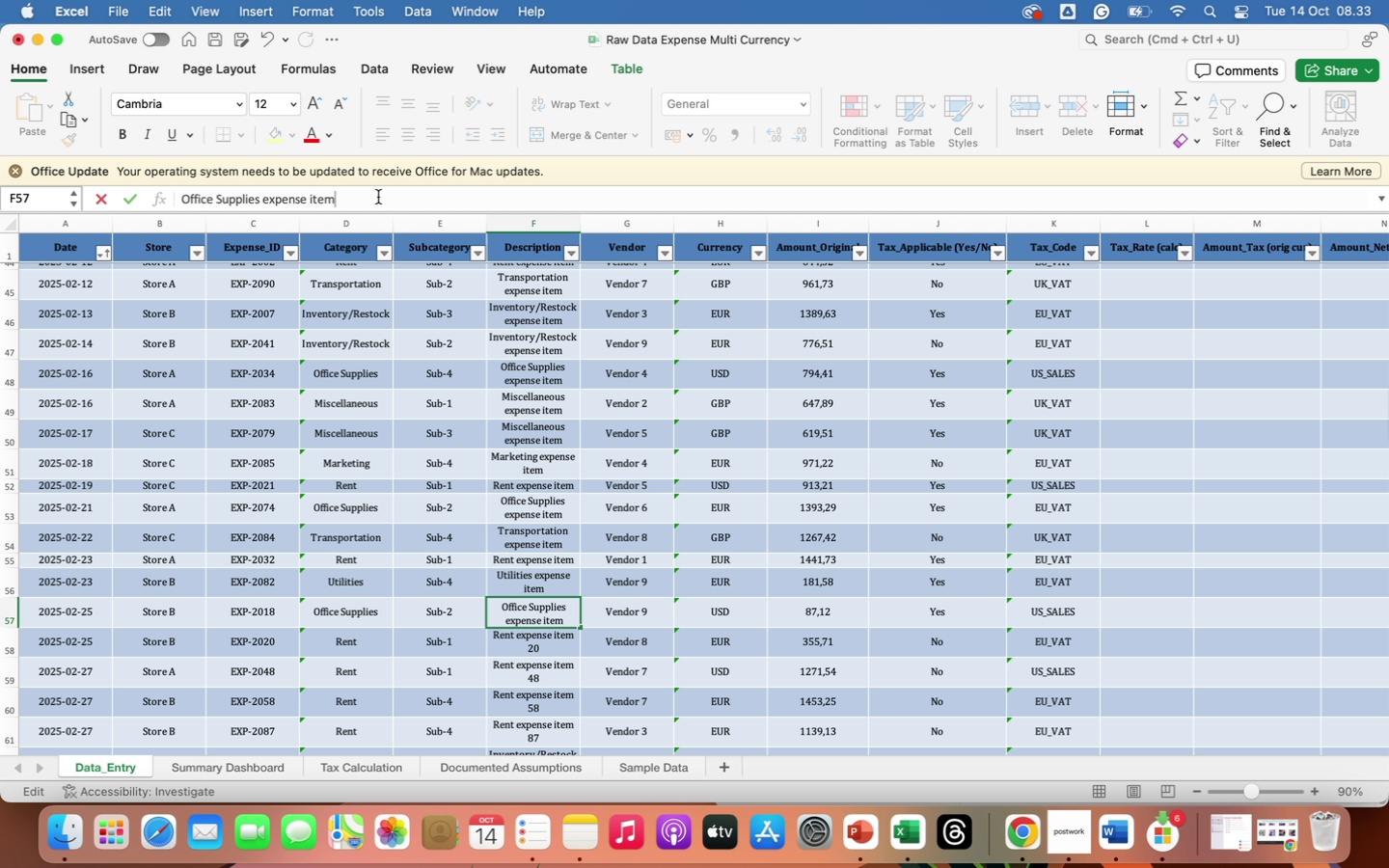 
key(Enter)
 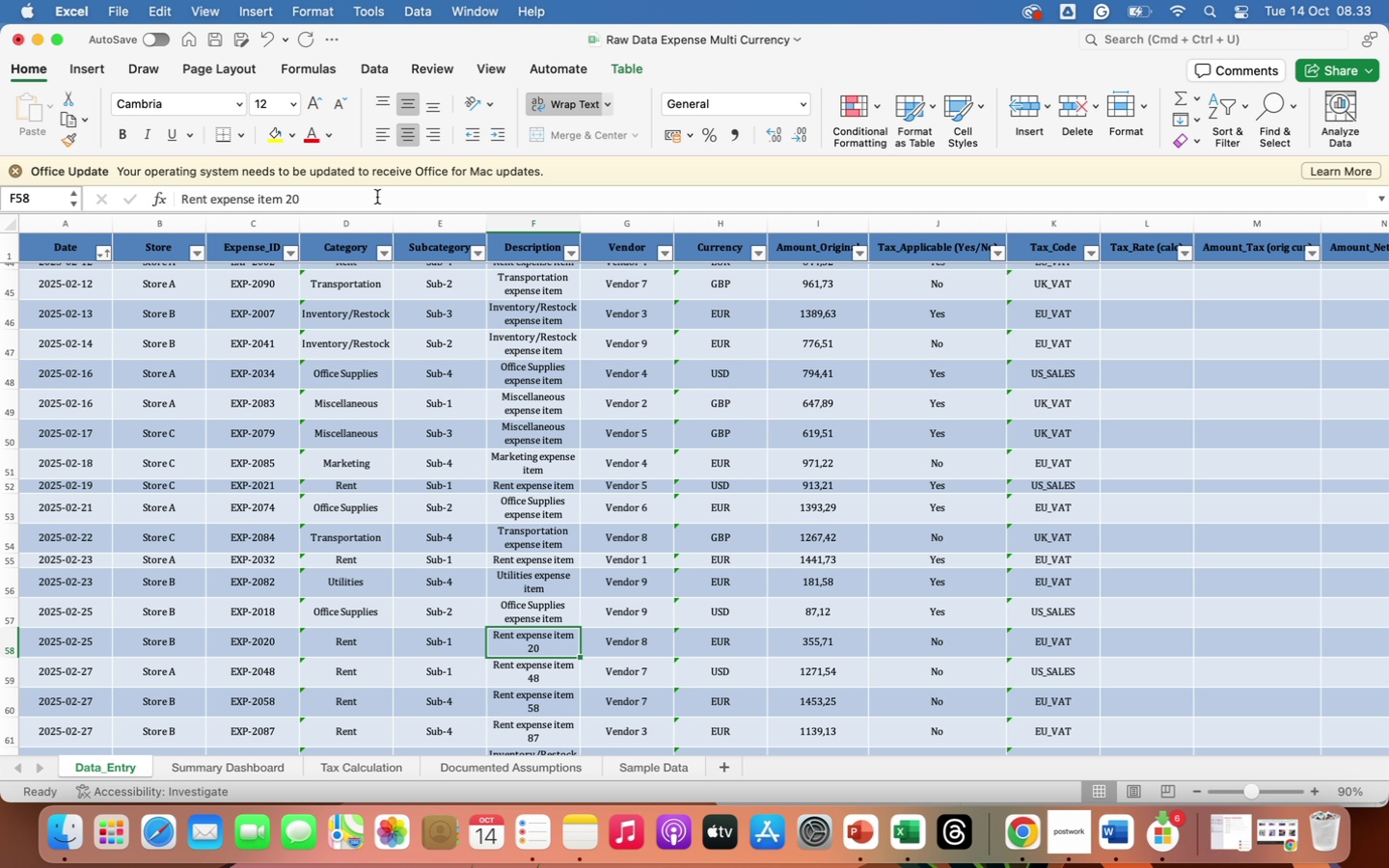 
left_click([376, 197])
 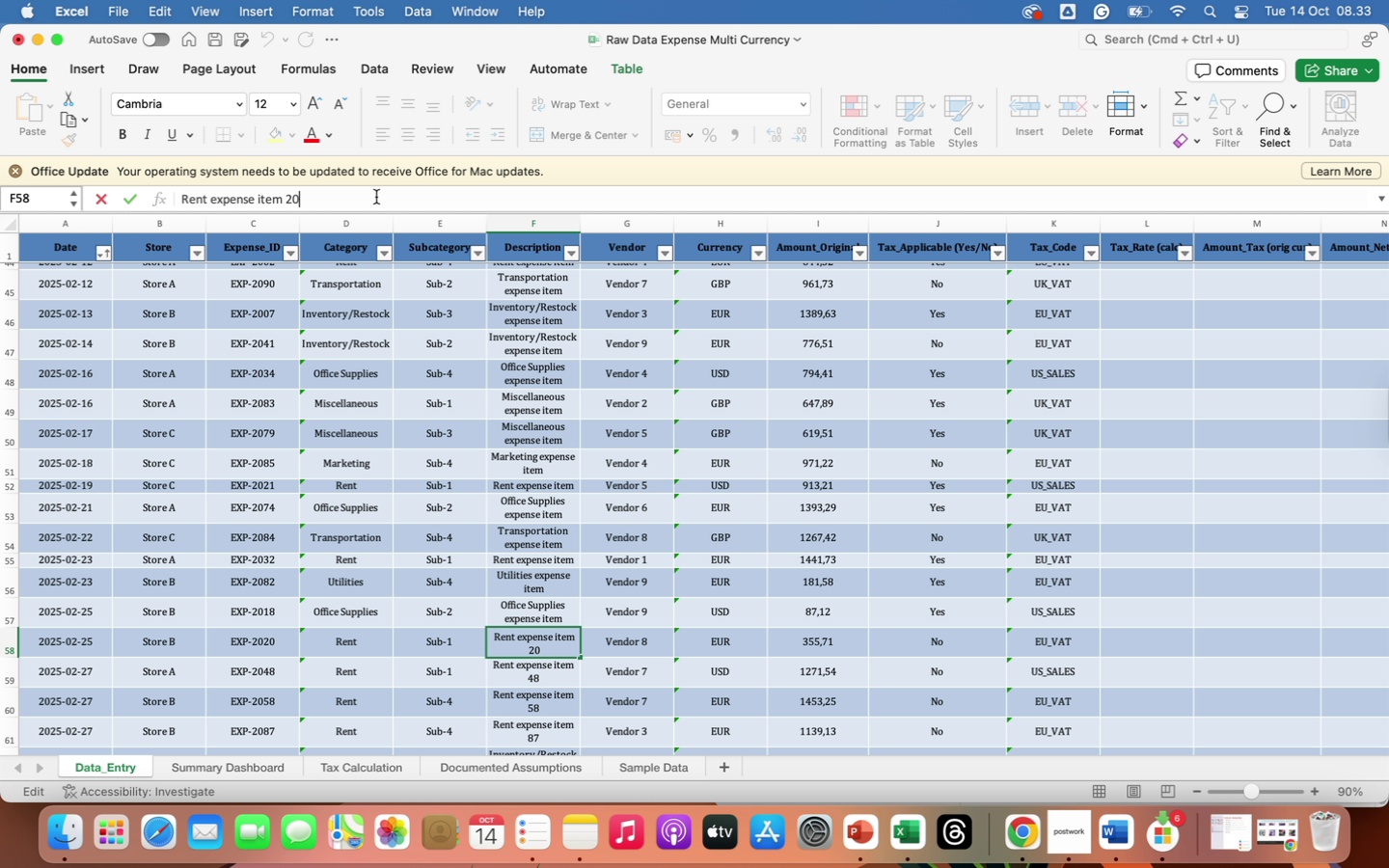 
key(Backspace)
 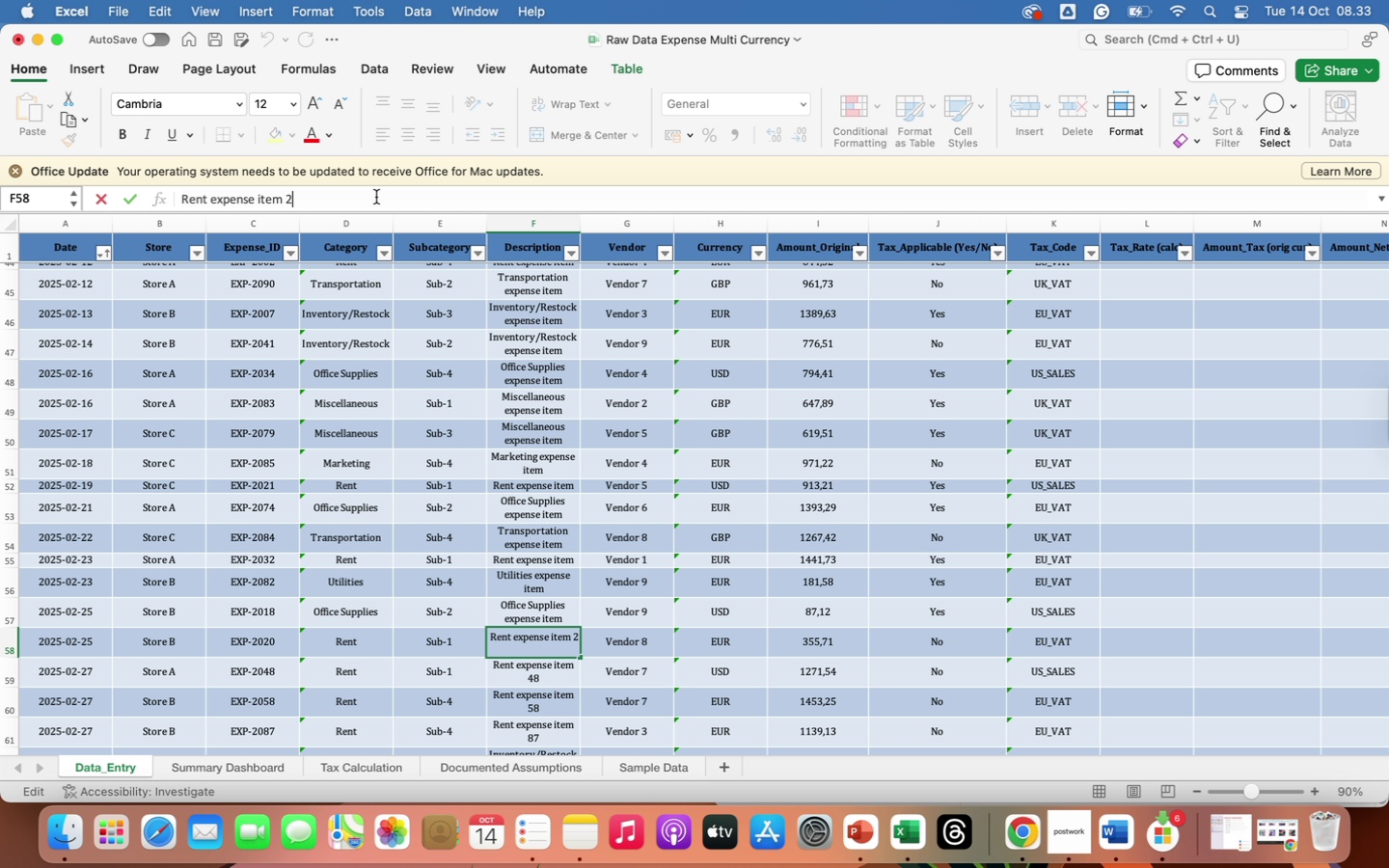 
key(Backspace)
 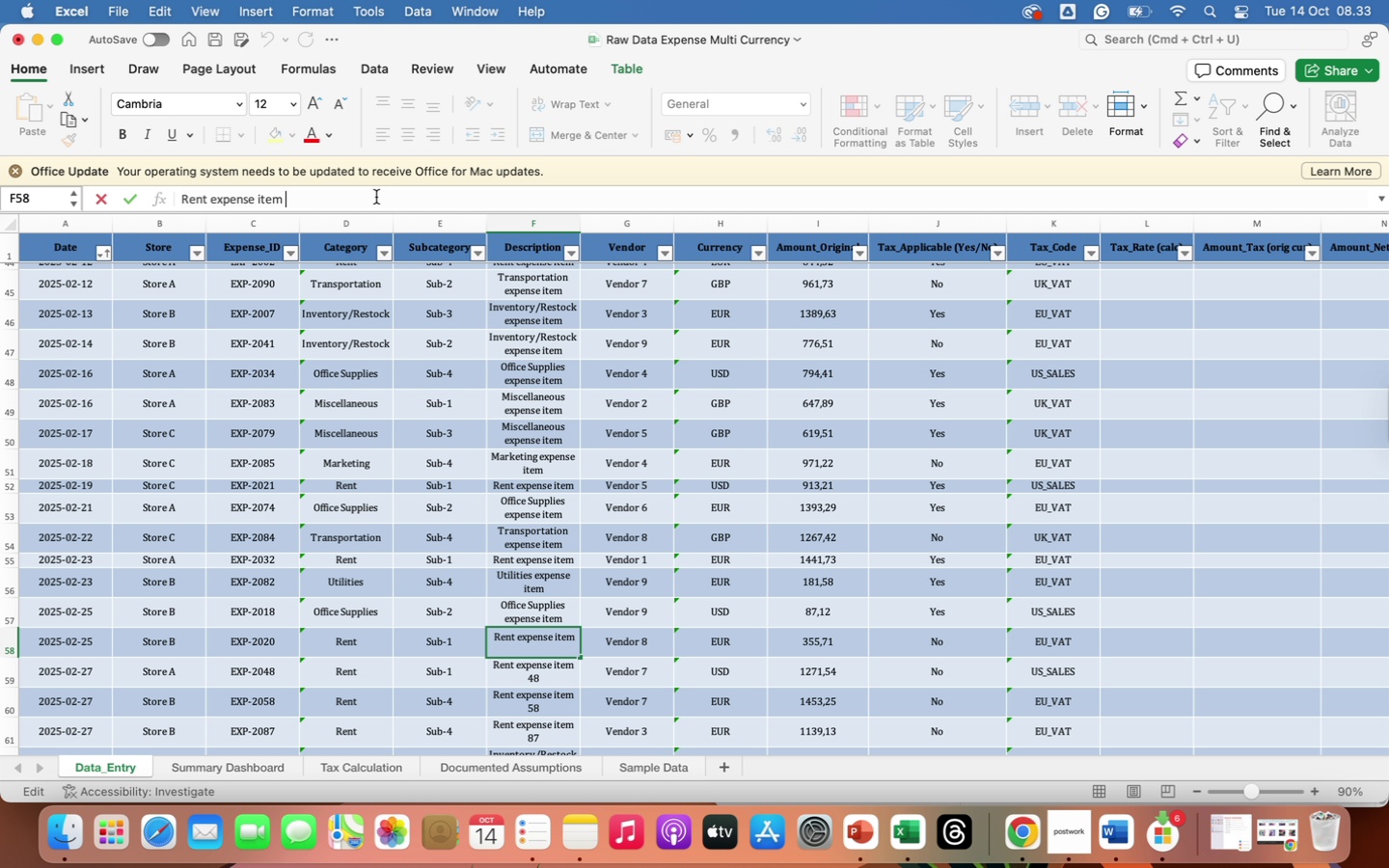 
key(Backspace)
 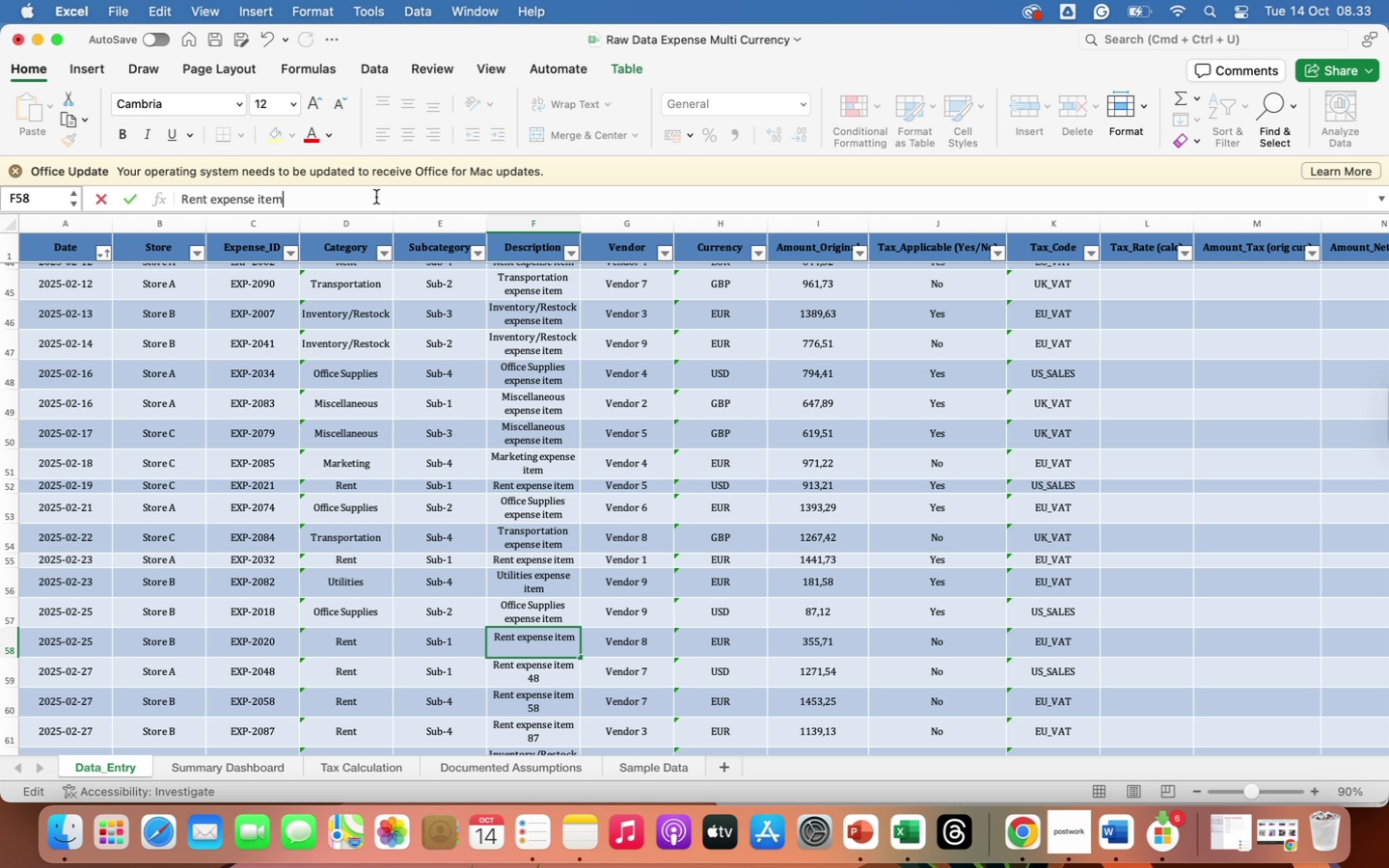 
key(Enter)
 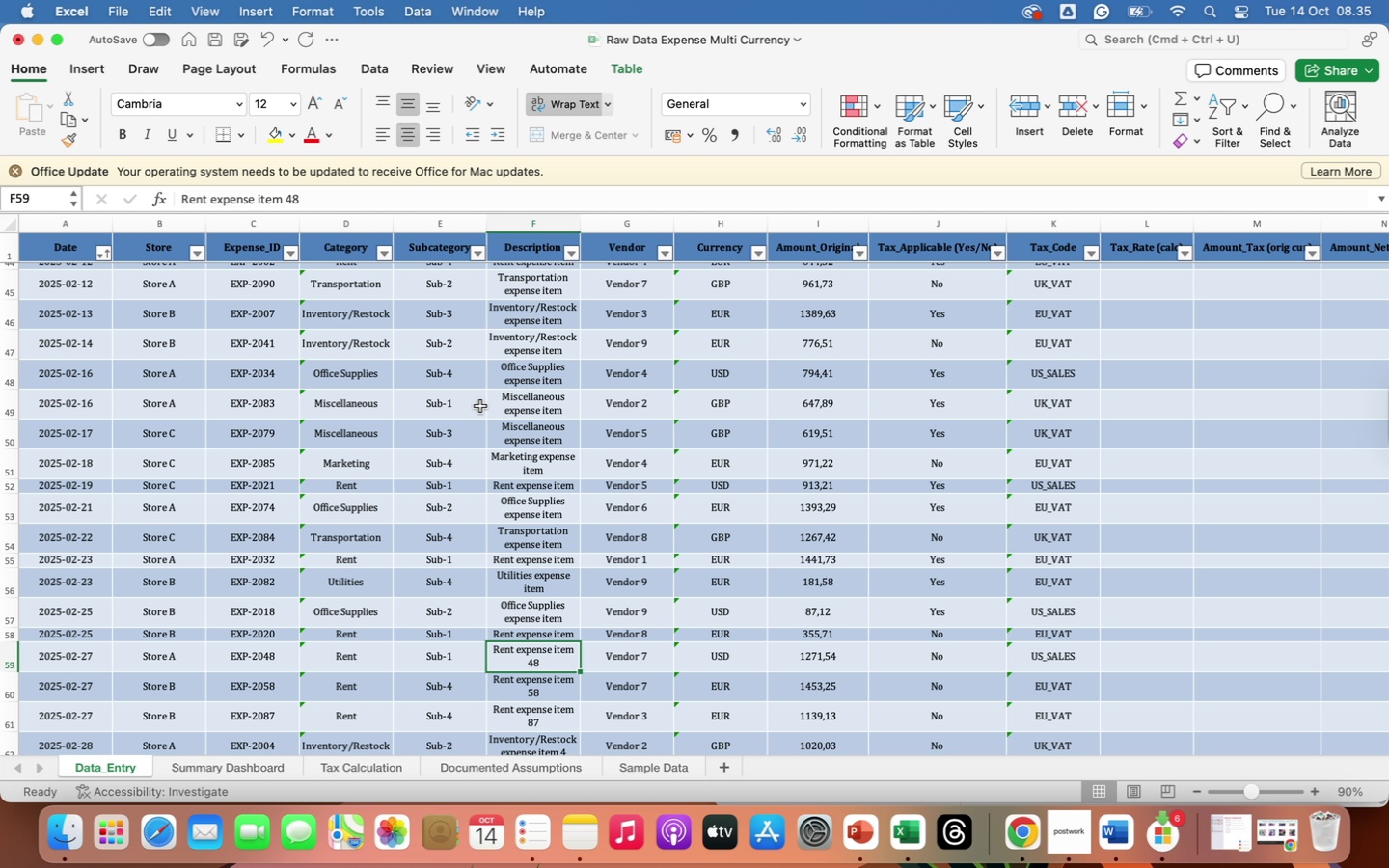 
wait(139.63)
 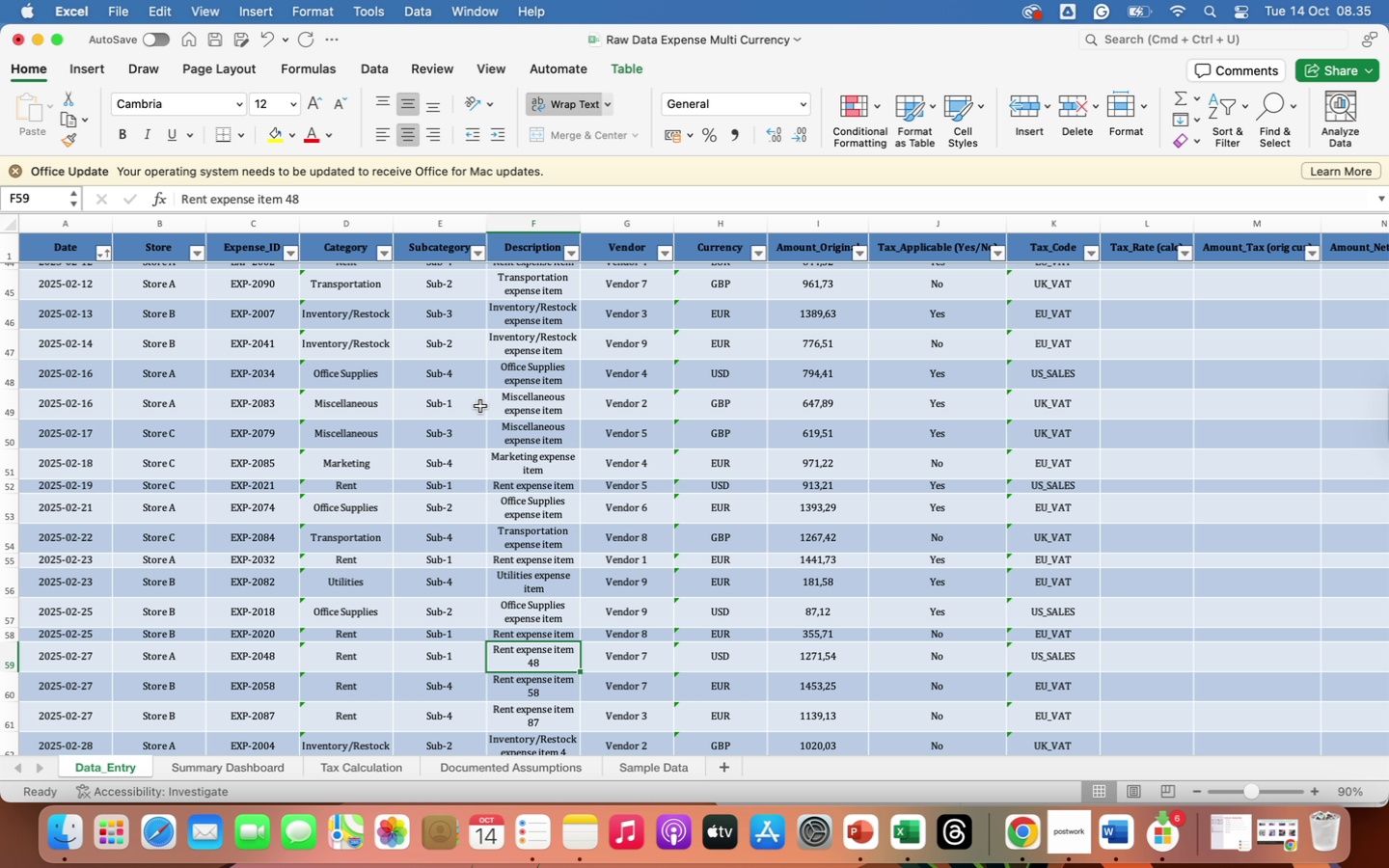 
left_click([392, 190])
 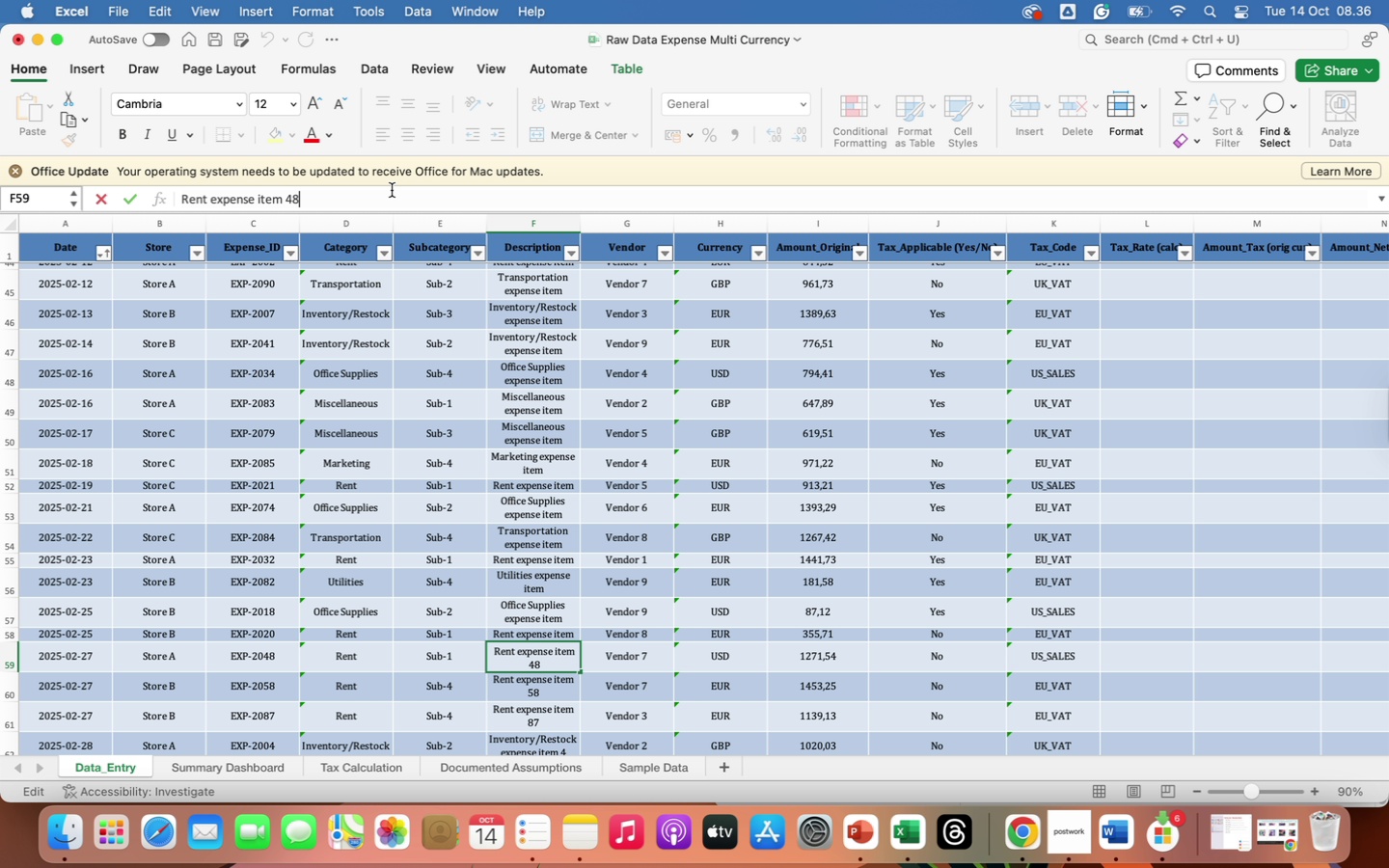 
key(Backspace)
 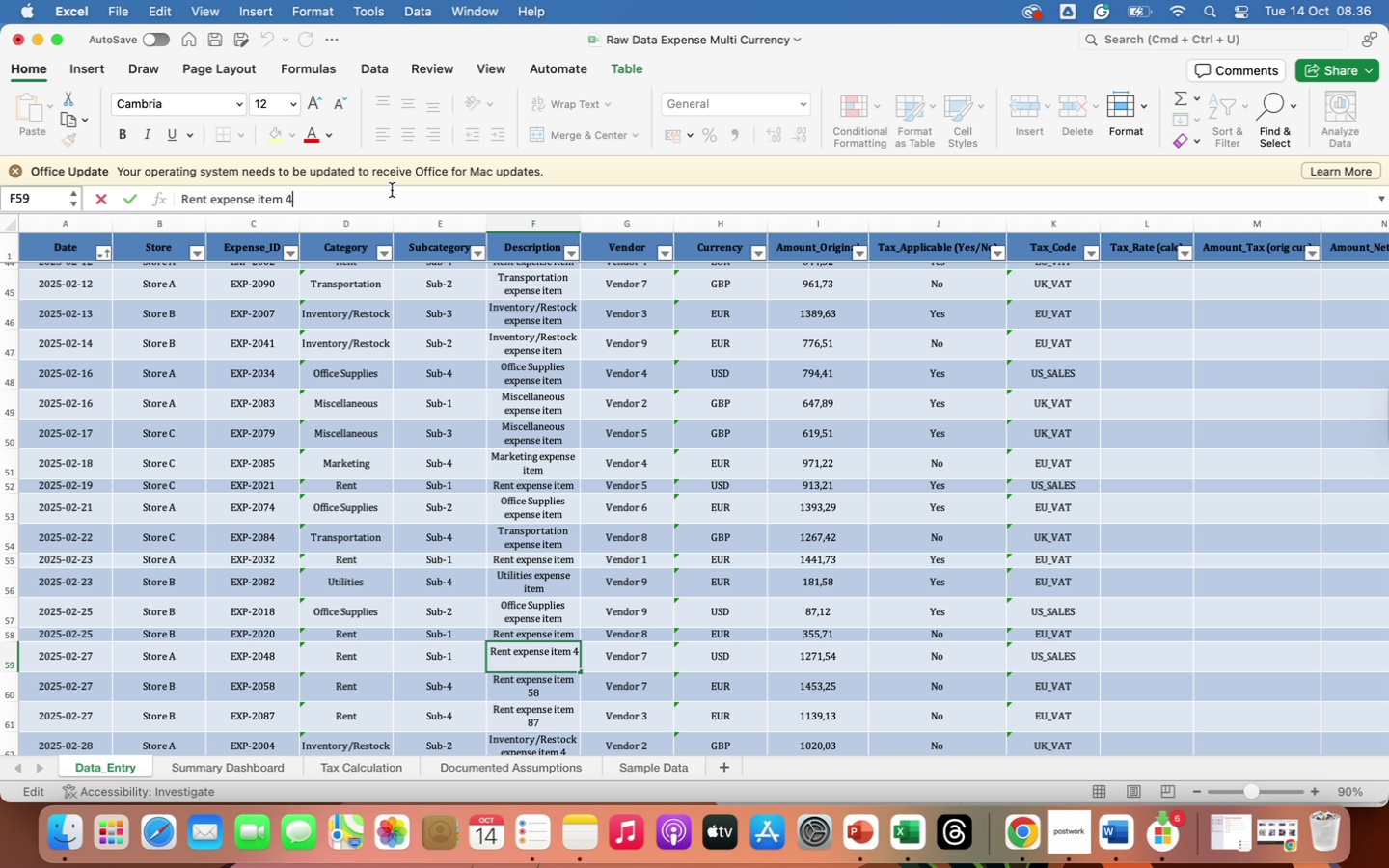 
key(Backspace)
 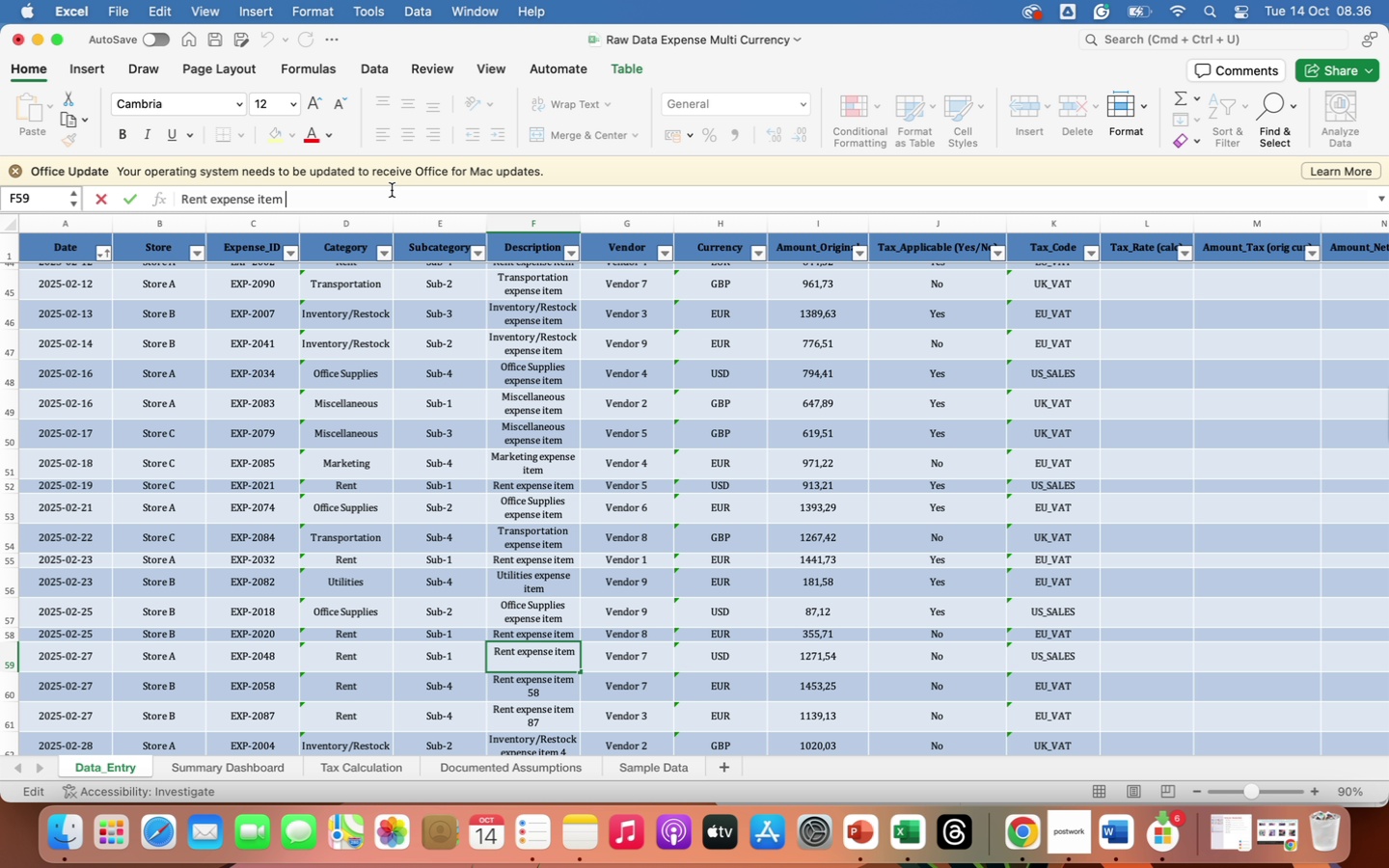 
key(Backspace)
 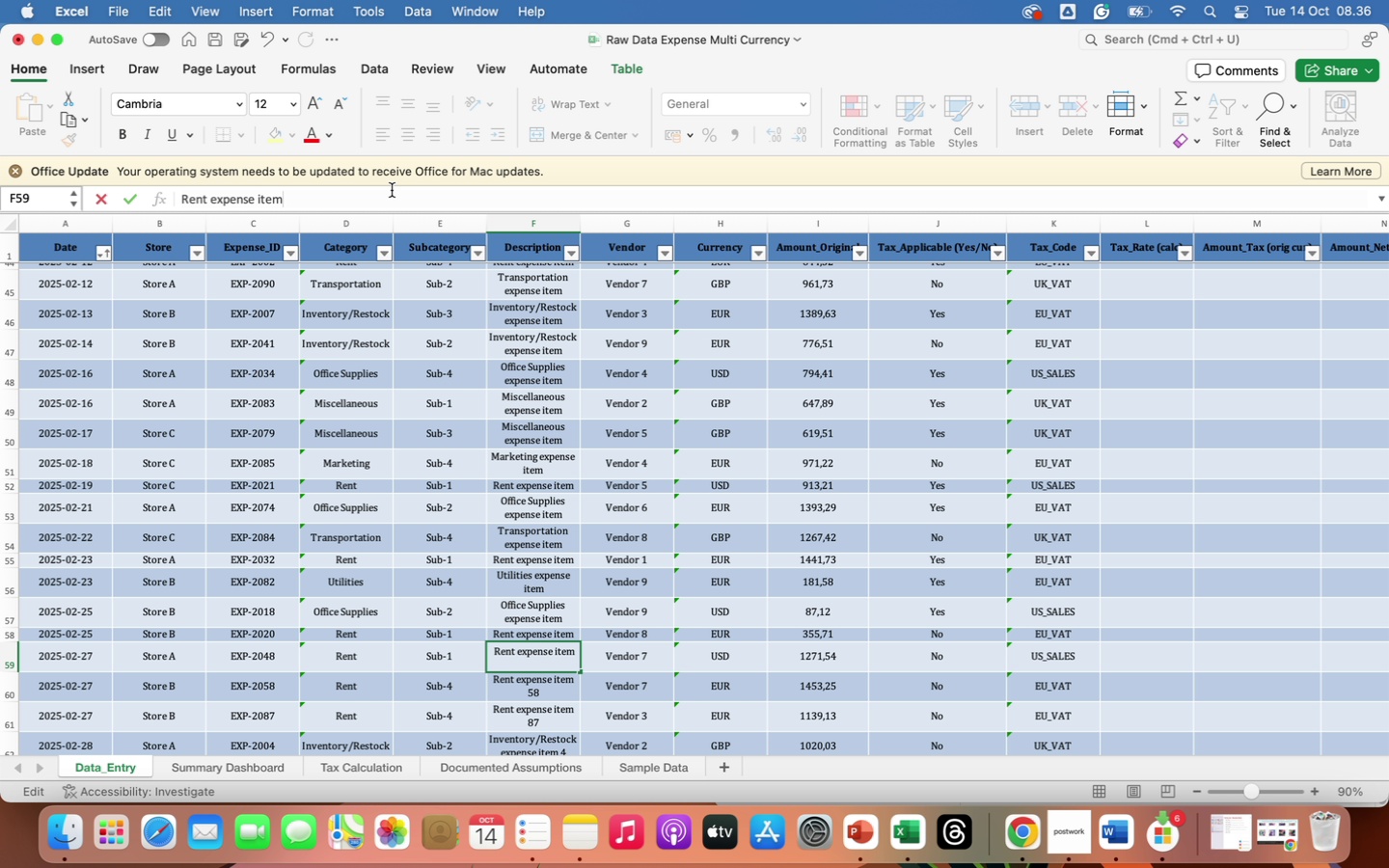 
key(Enter)
 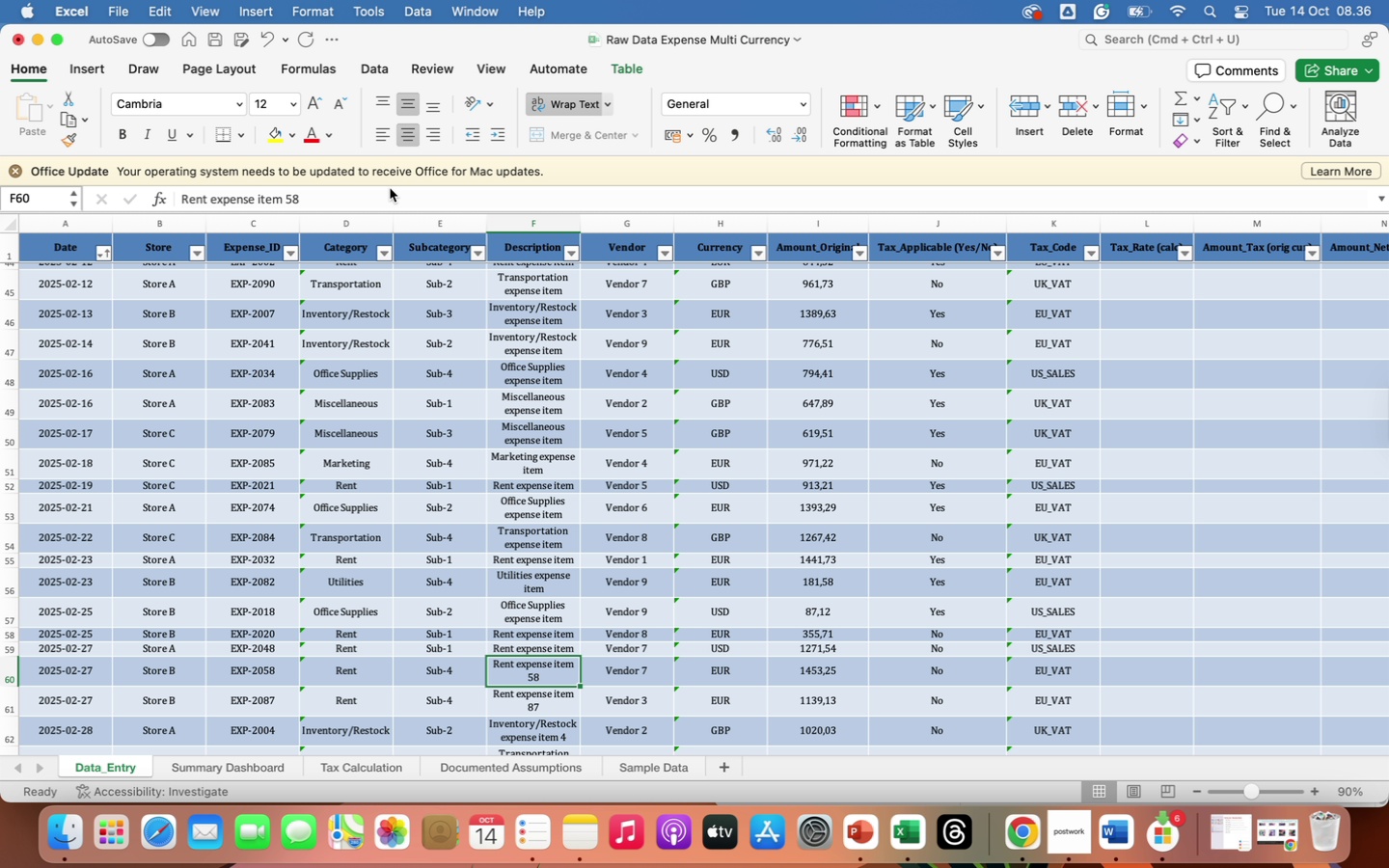 
left_click([399, 197])
 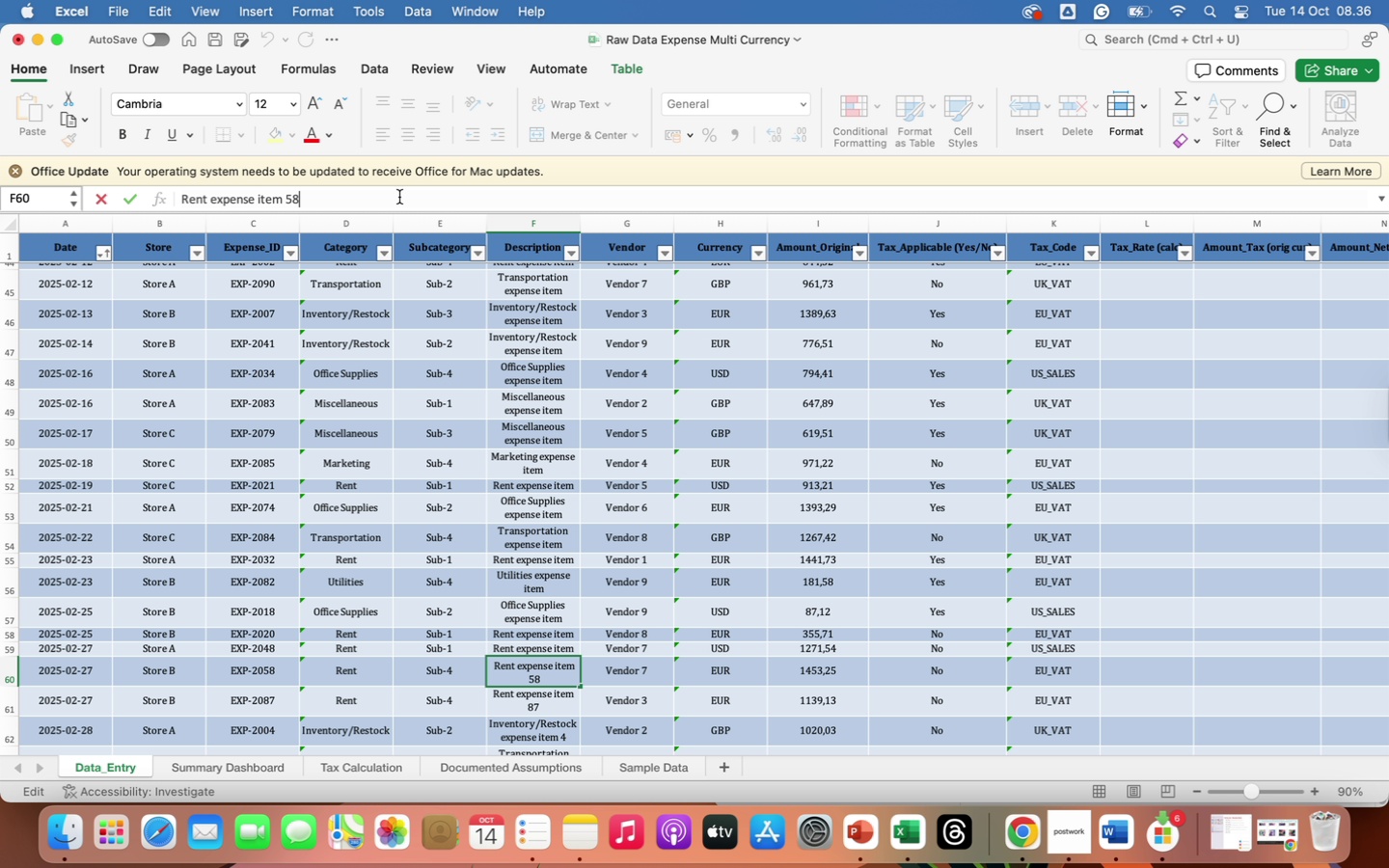 
key(Backspace)
 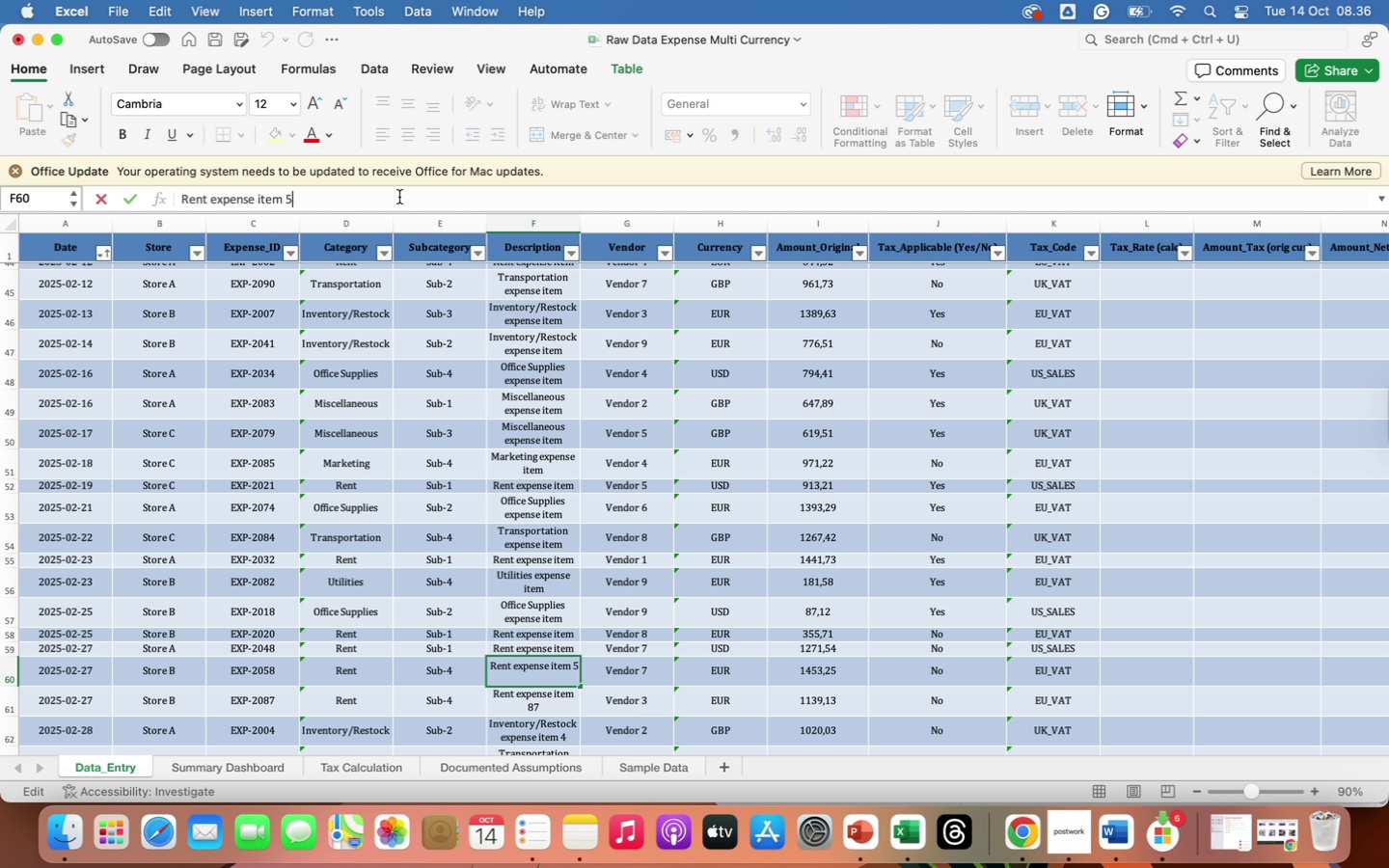 
key(Backspace)
 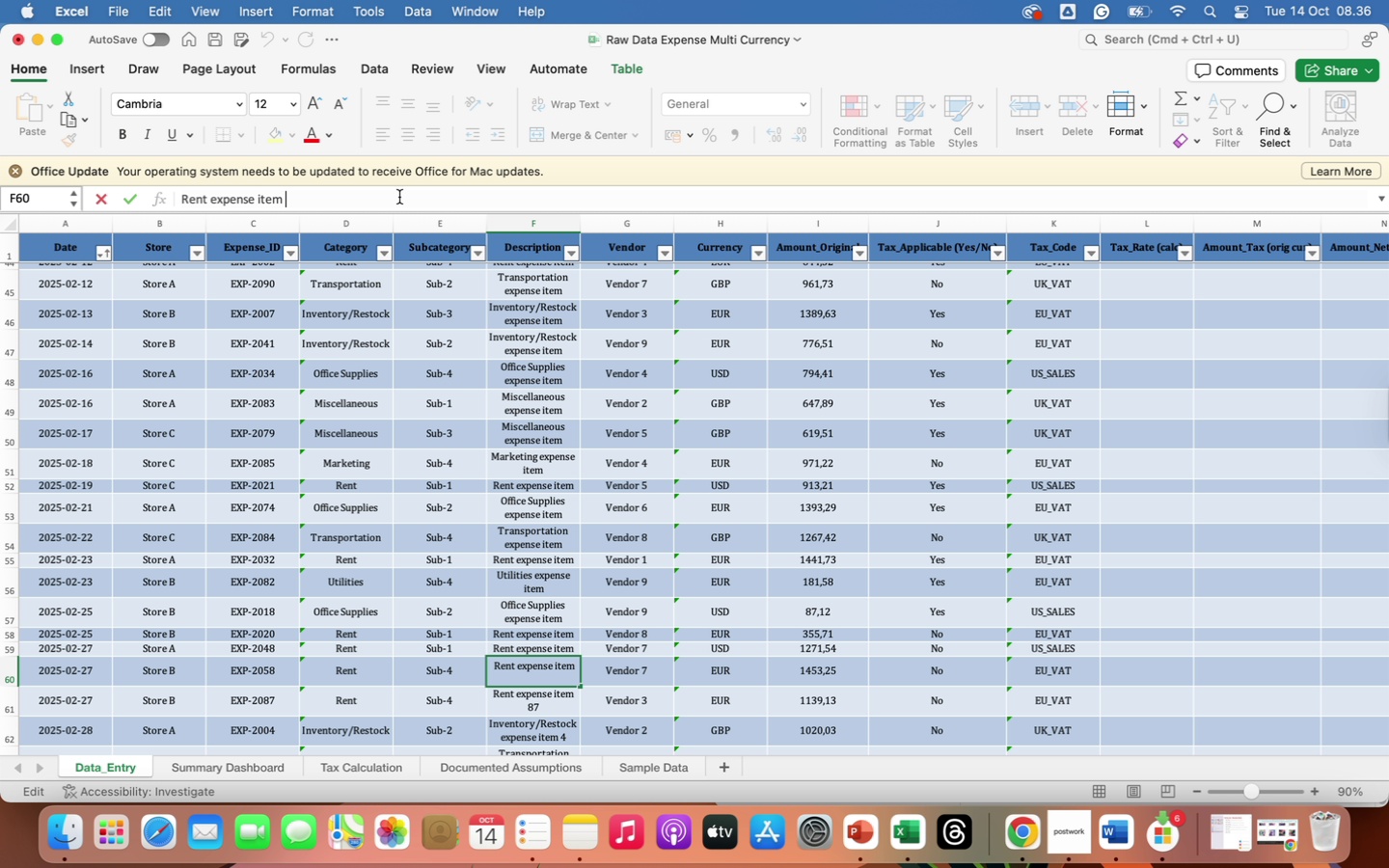 
key(Backspace)
 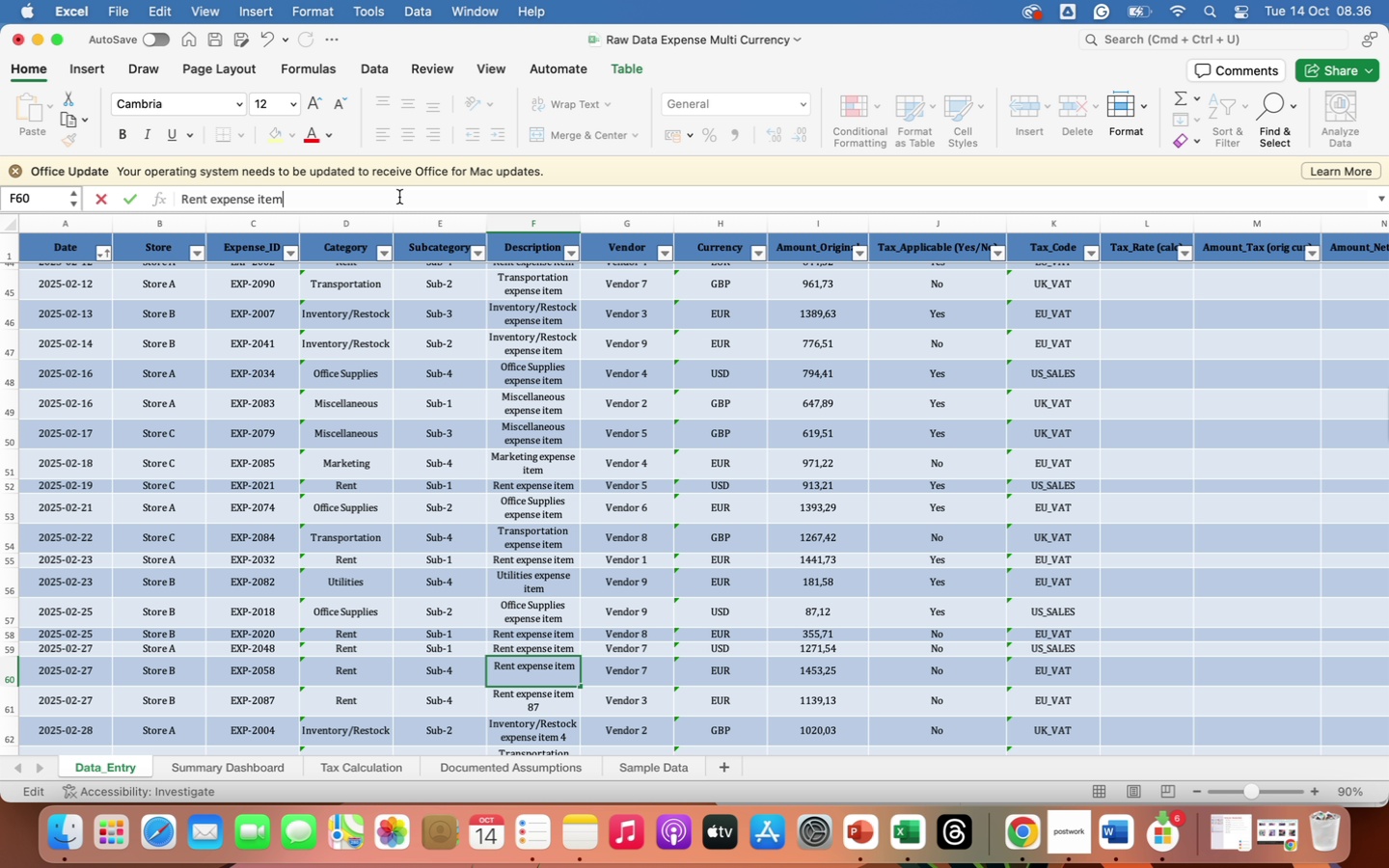 
key(Enter)
 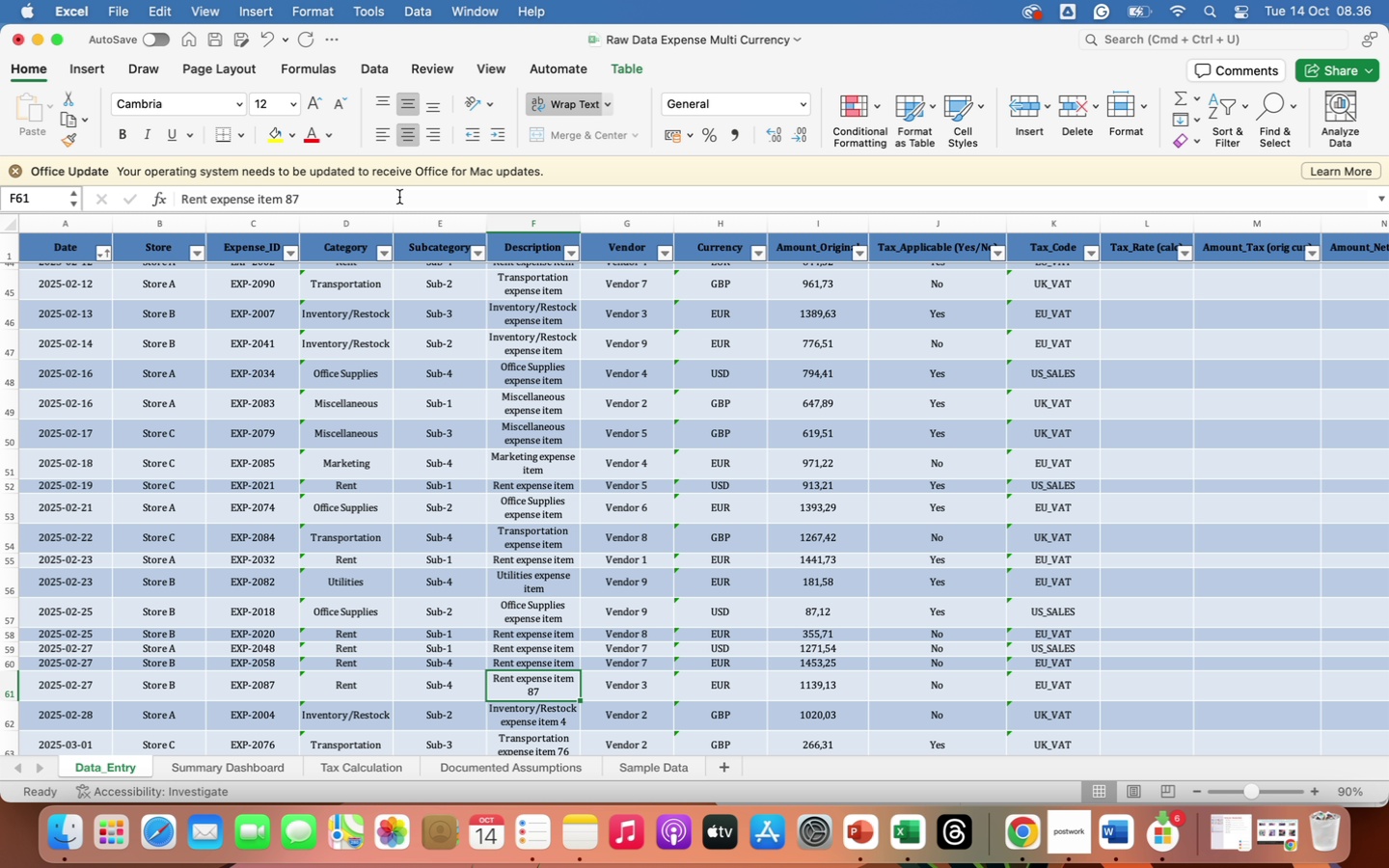 
wait(6.09)
 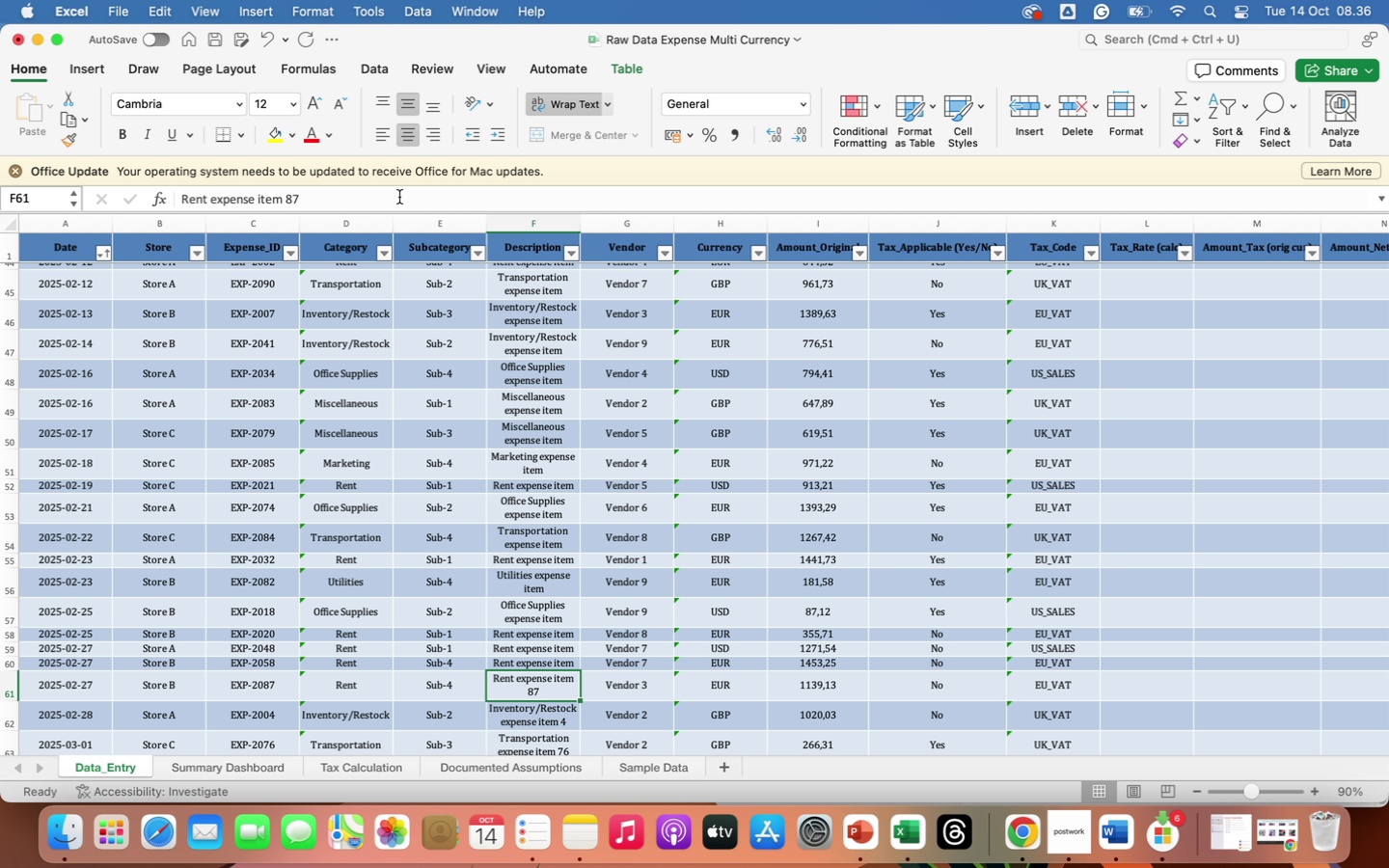 
left_click([340, 198])
 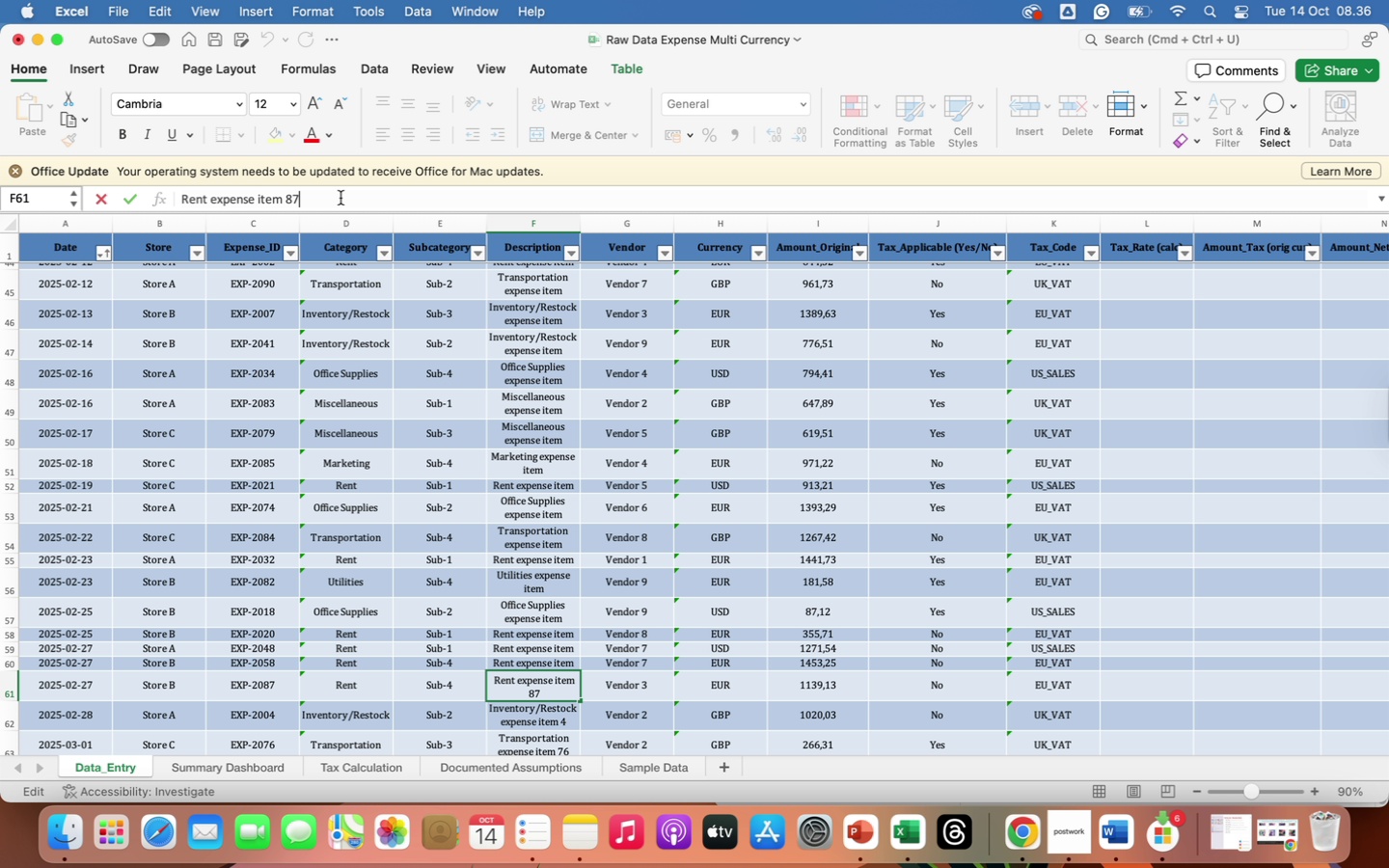 
key(Backspace)
 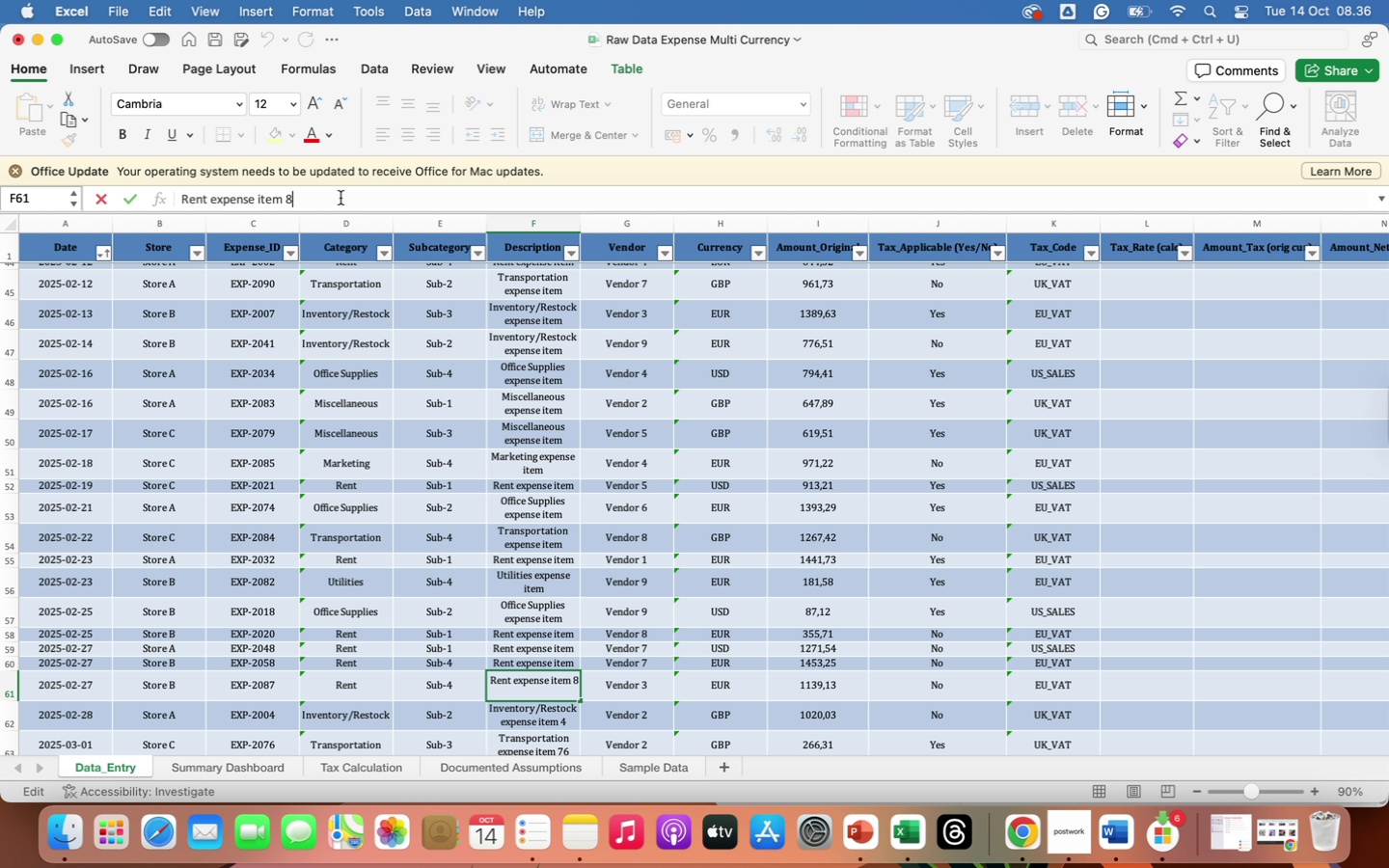 
key(Backspace)
 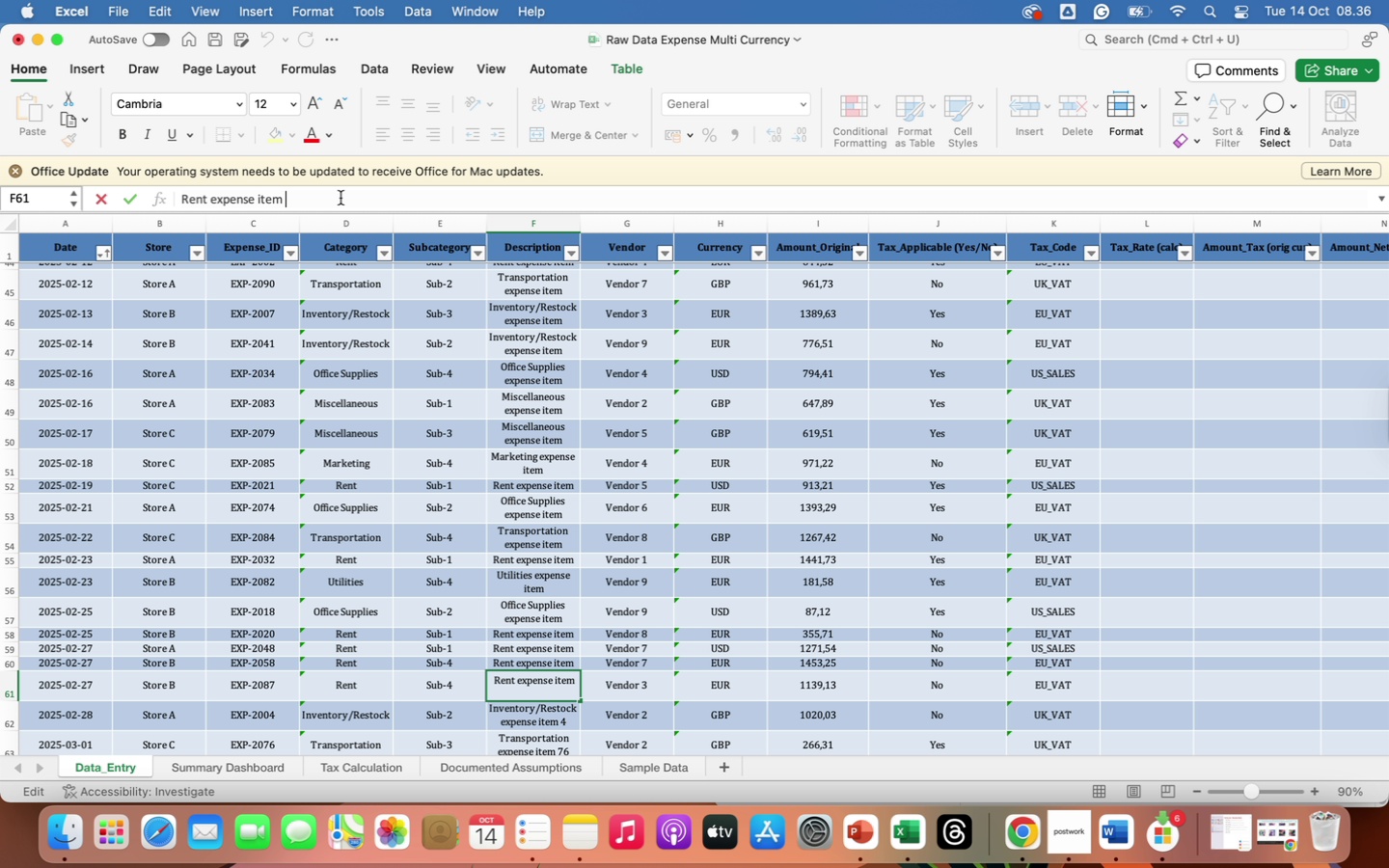 
key(Backspace)
 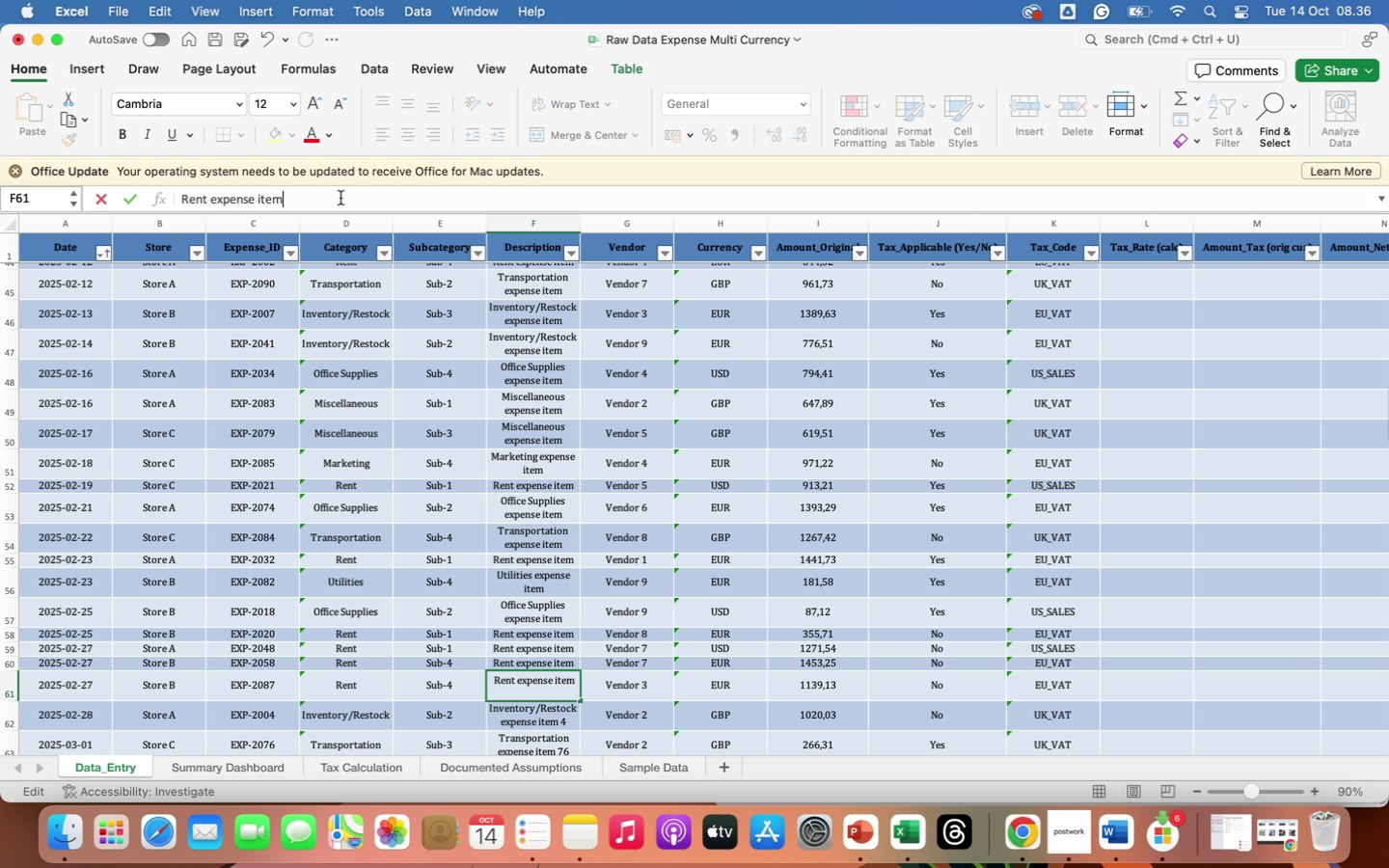 
key(Enter)
 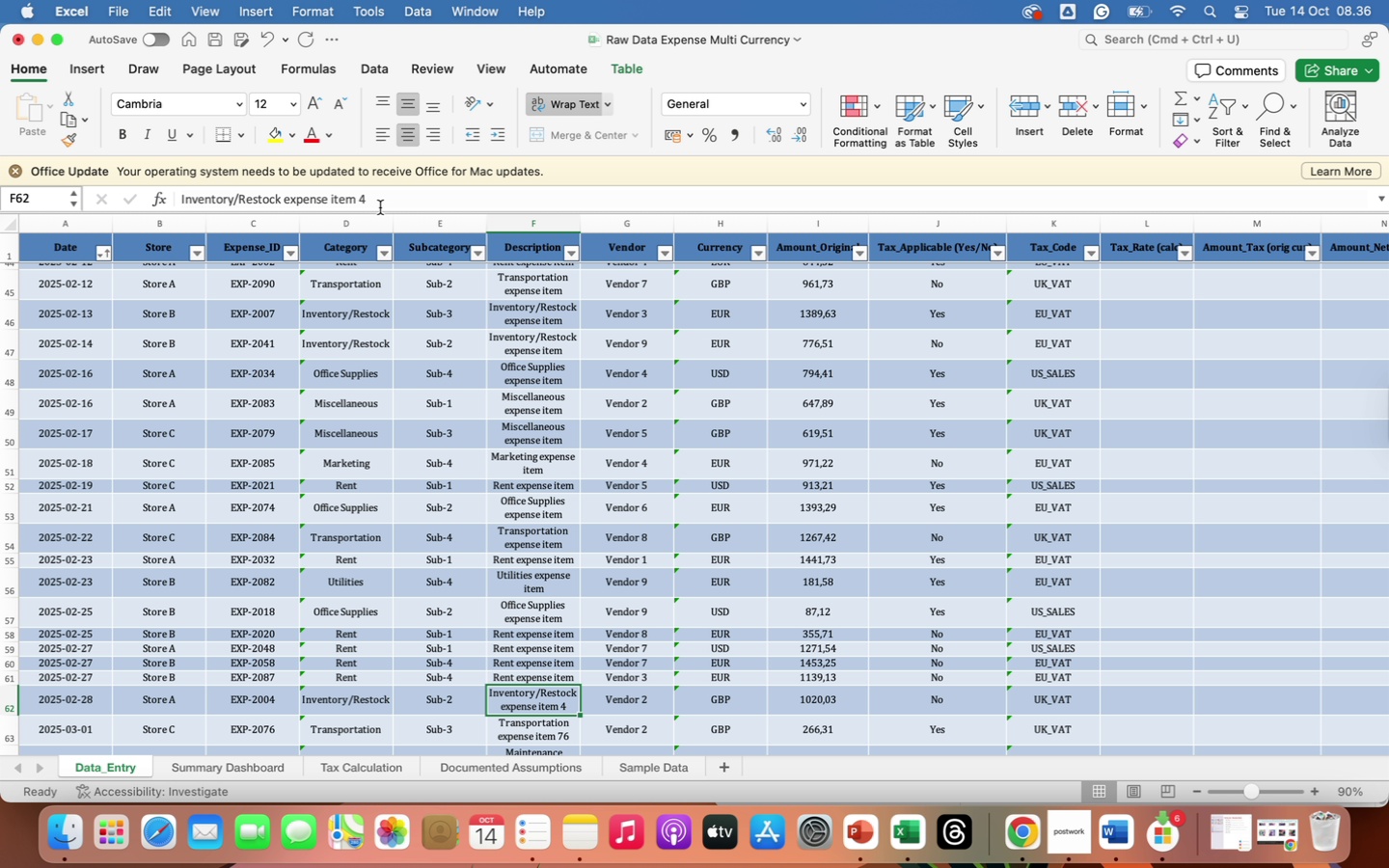 
left_click([387, 201])
 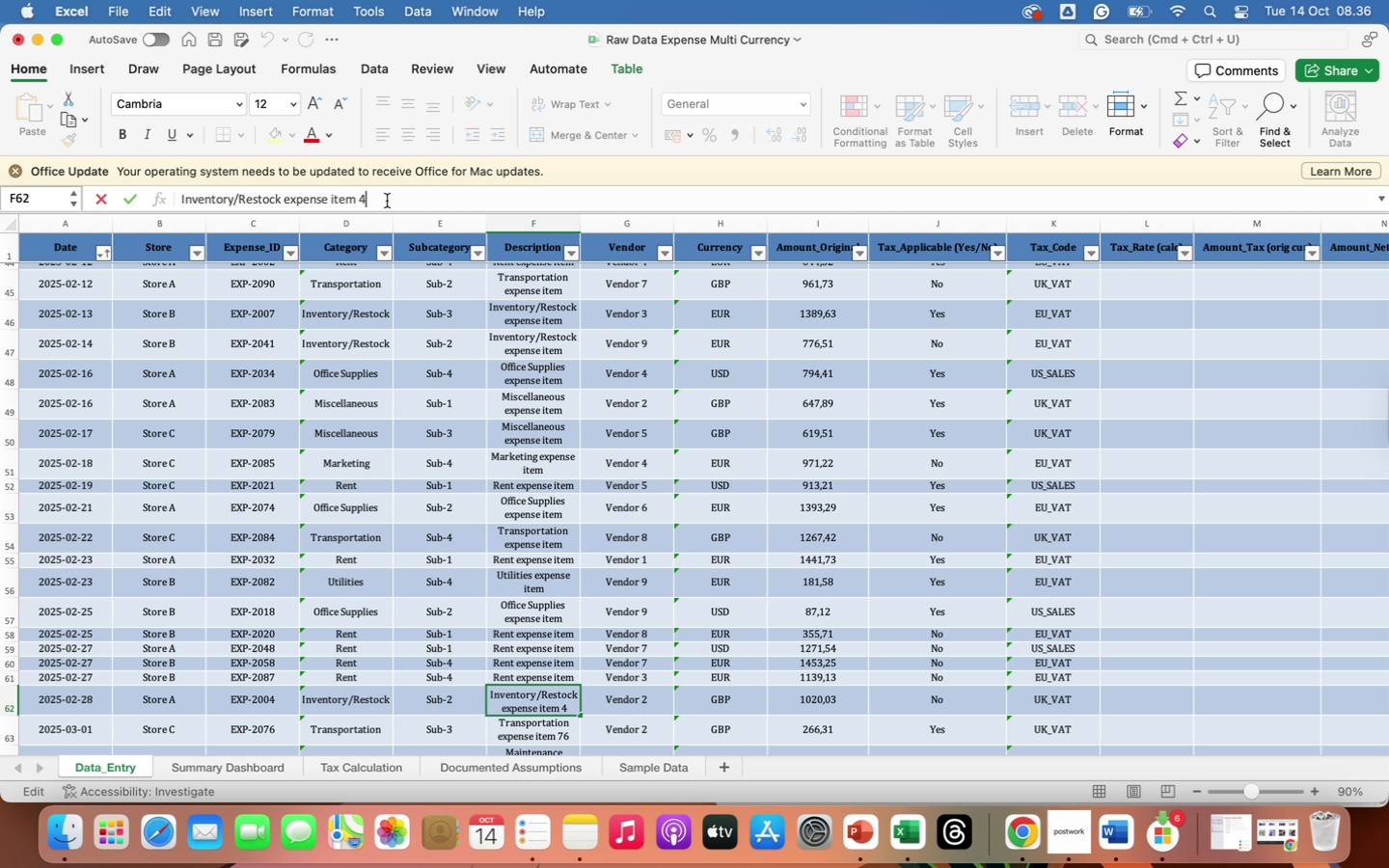 
key(Backspace)
 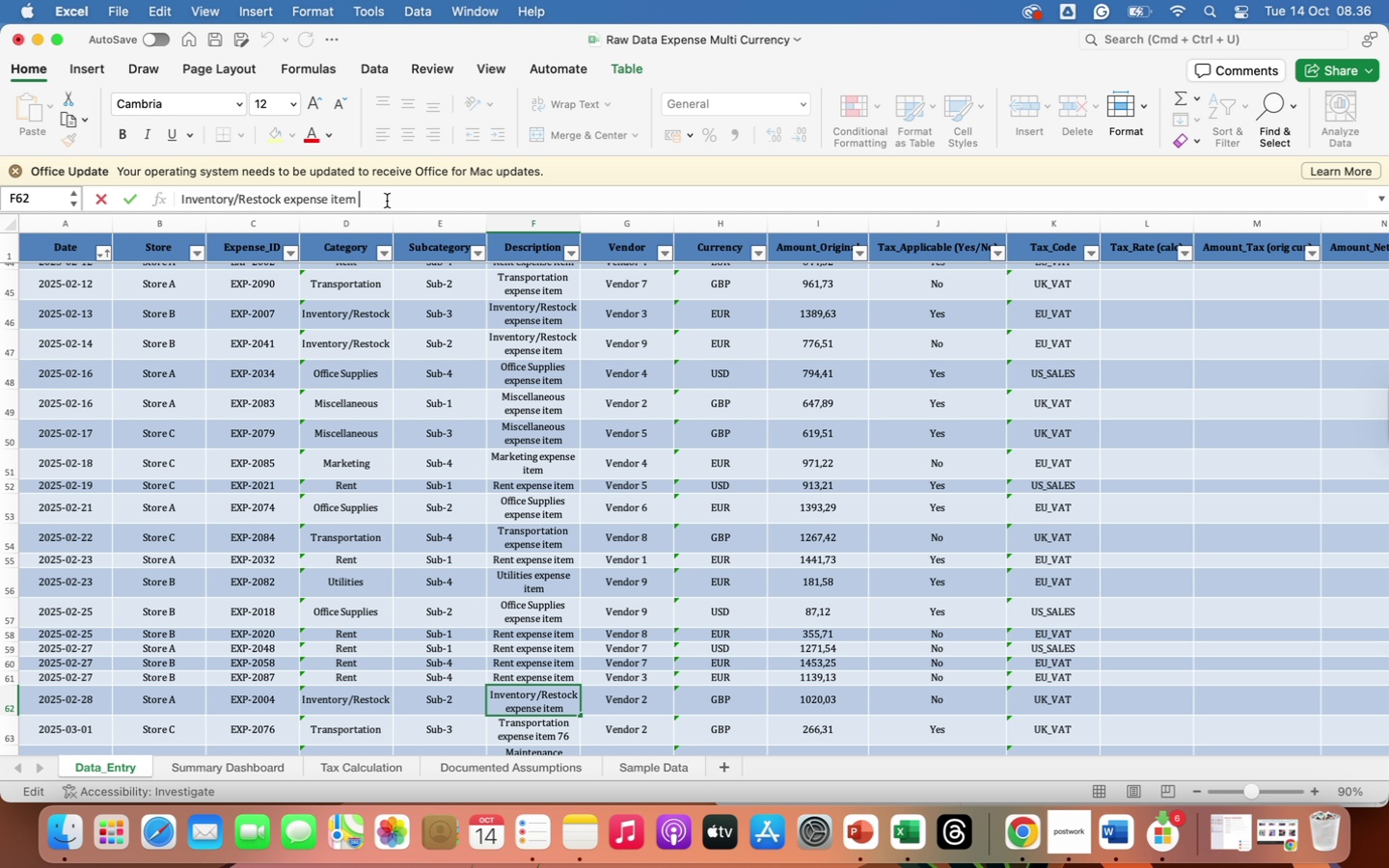 
key(Backspace)
 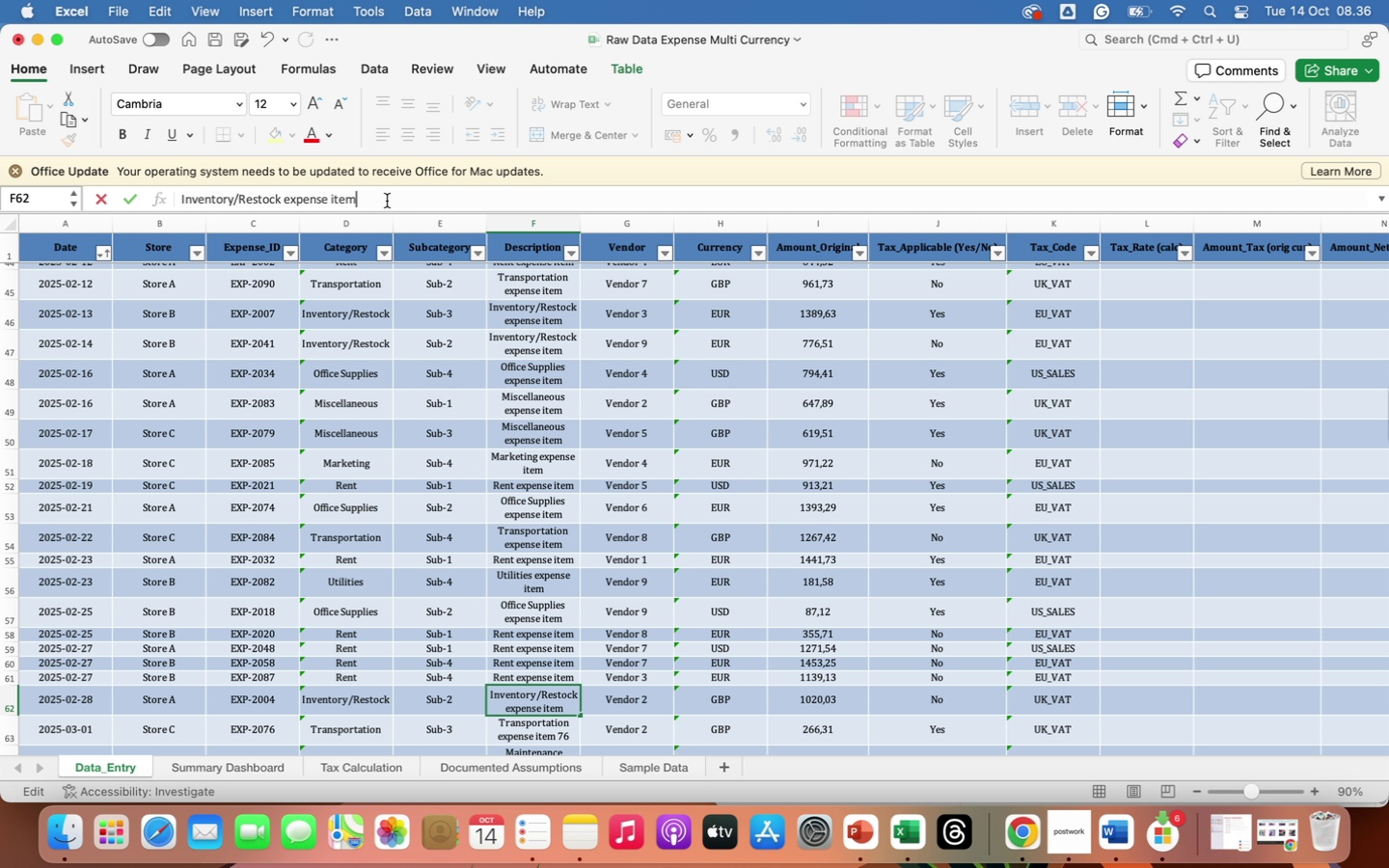 
key(Enter)
 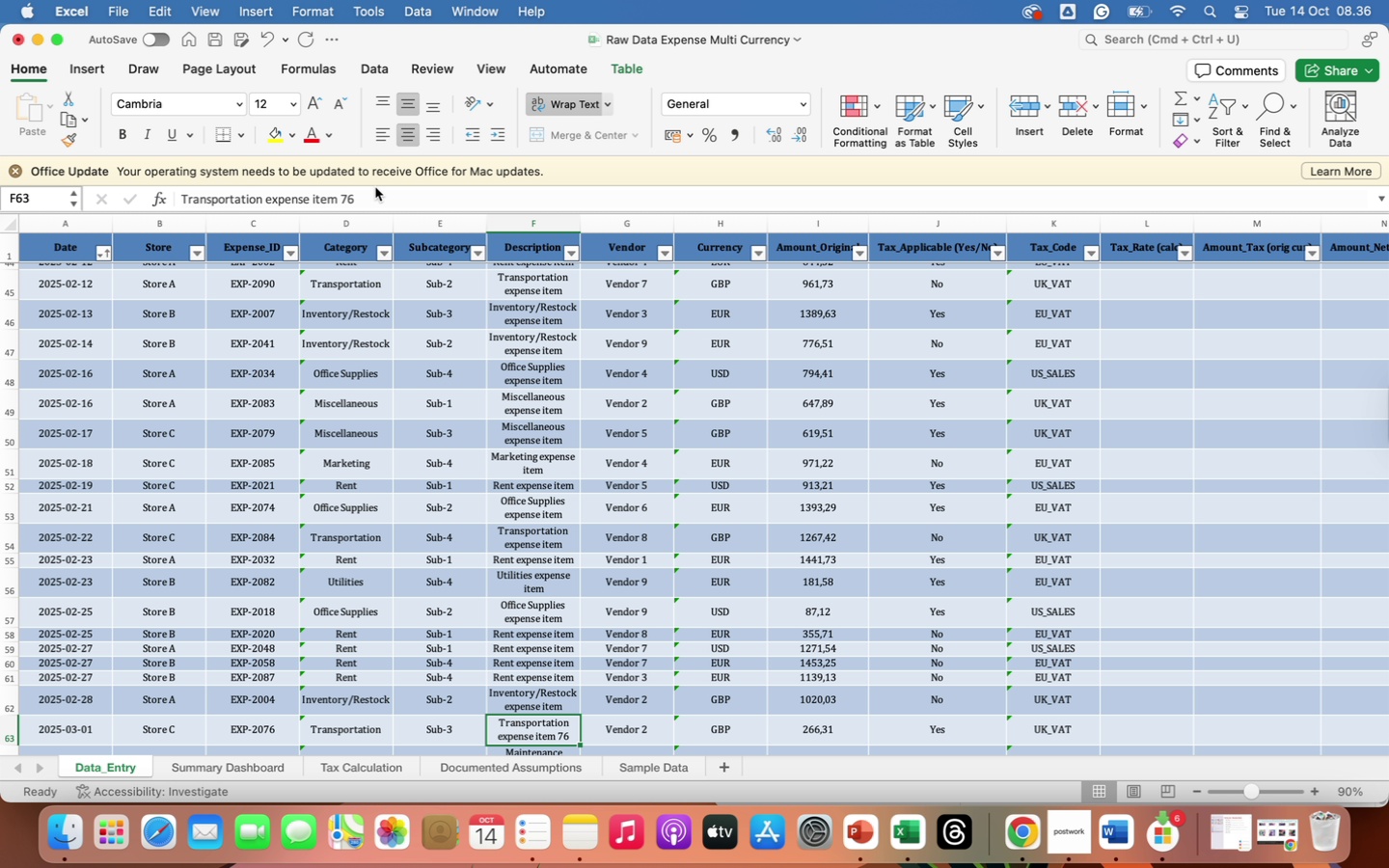 
left_click([370, 201])
 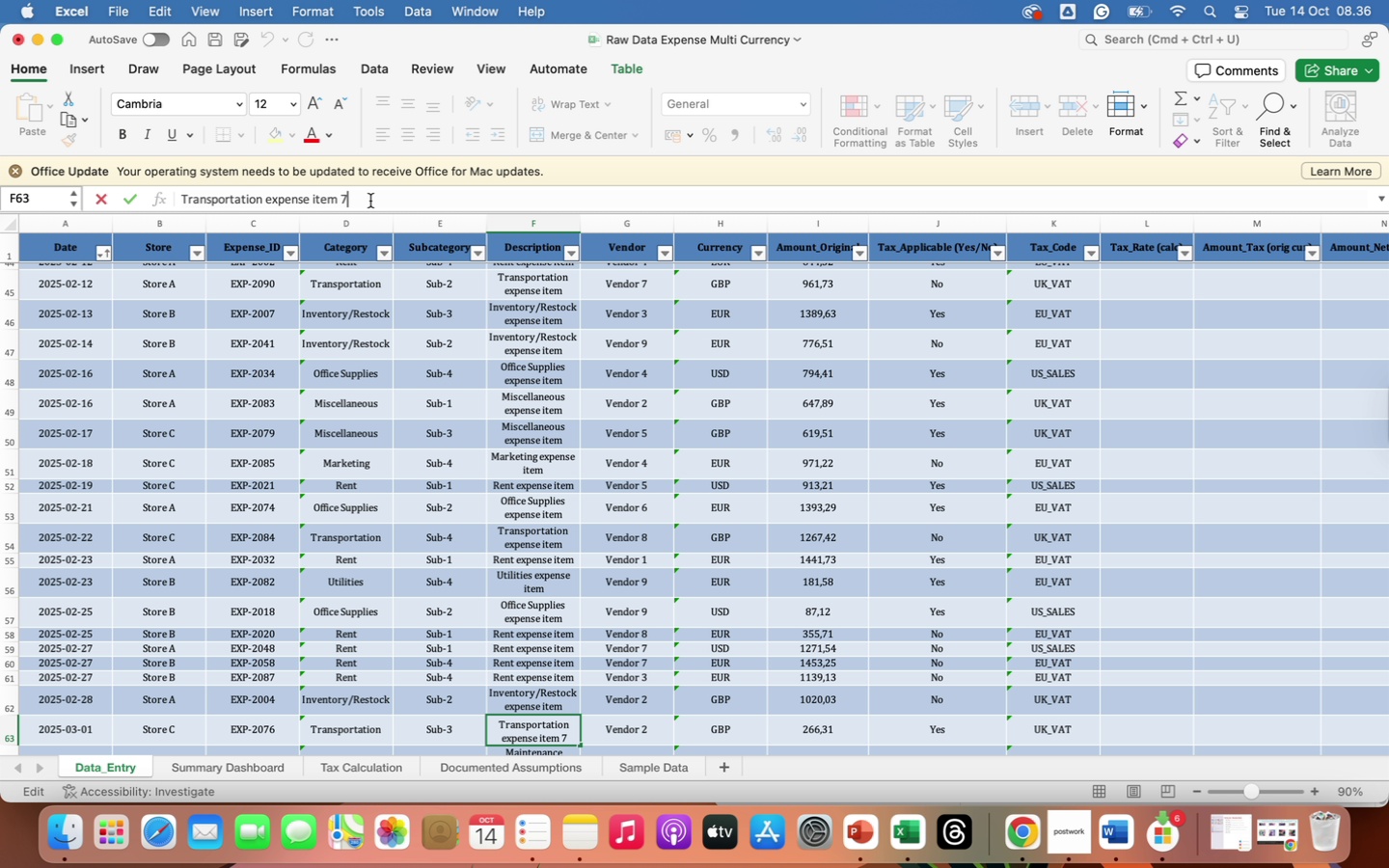 
key(Backspace)
 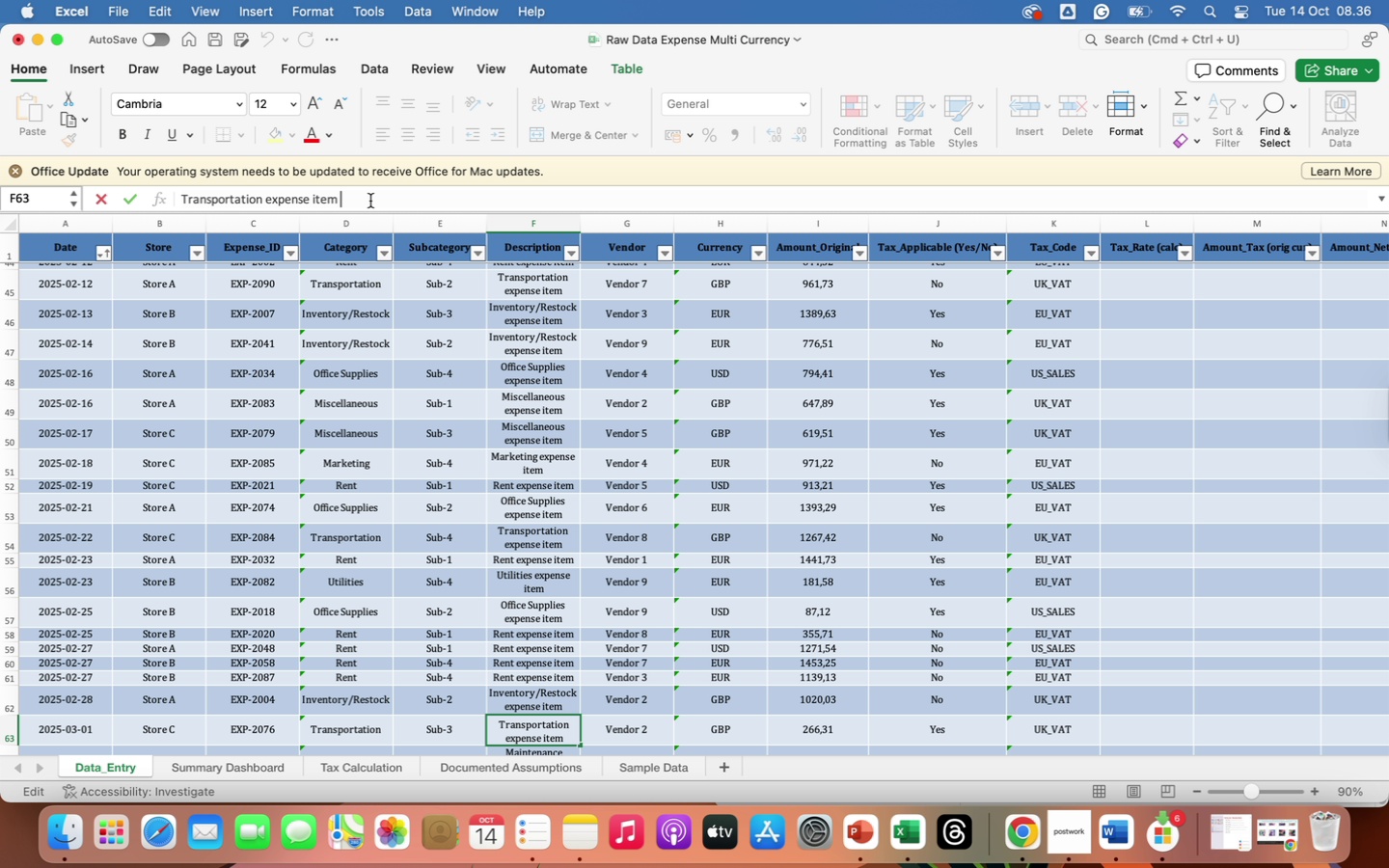 
key(Backspace)
 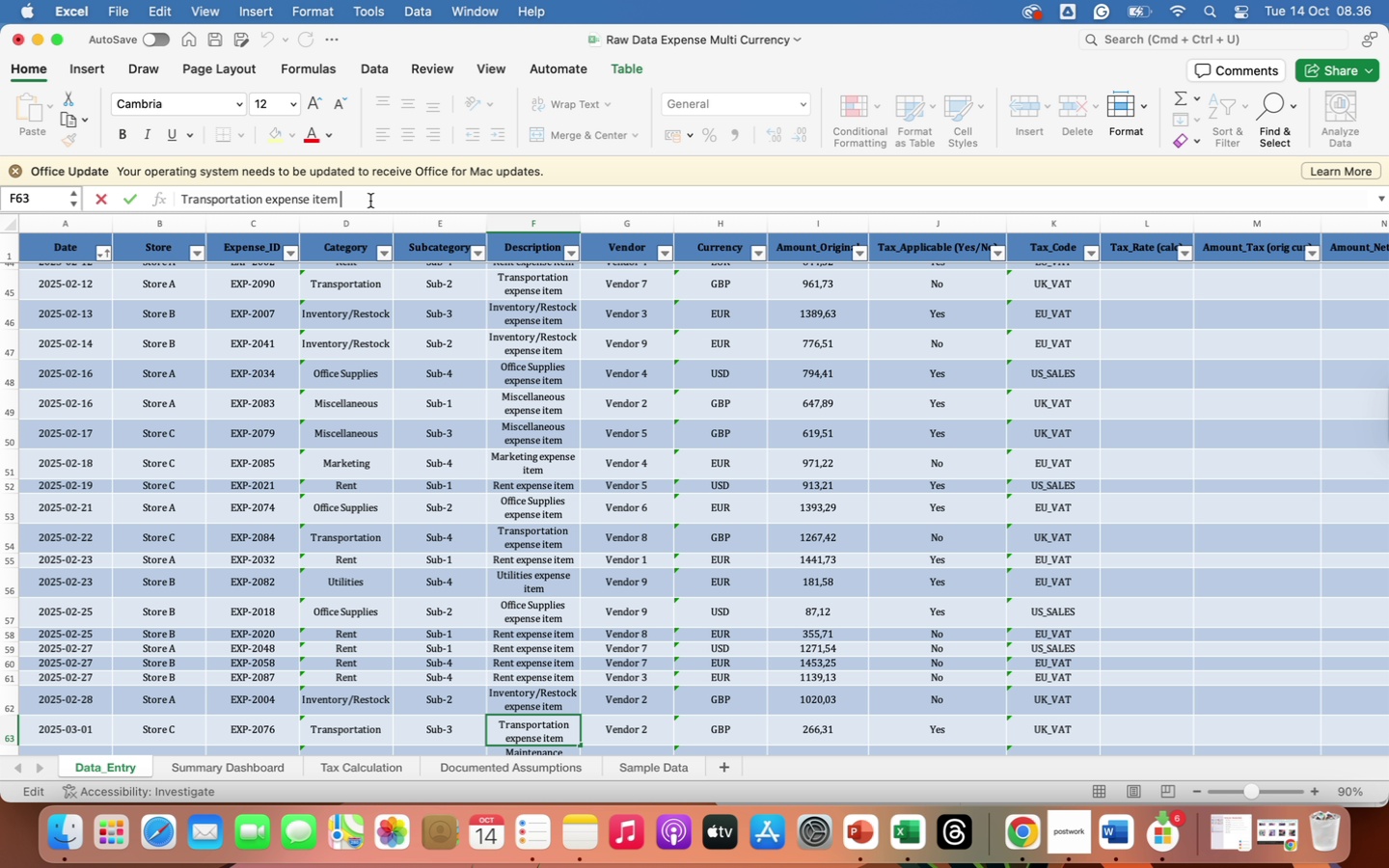 
key(Backspace)
 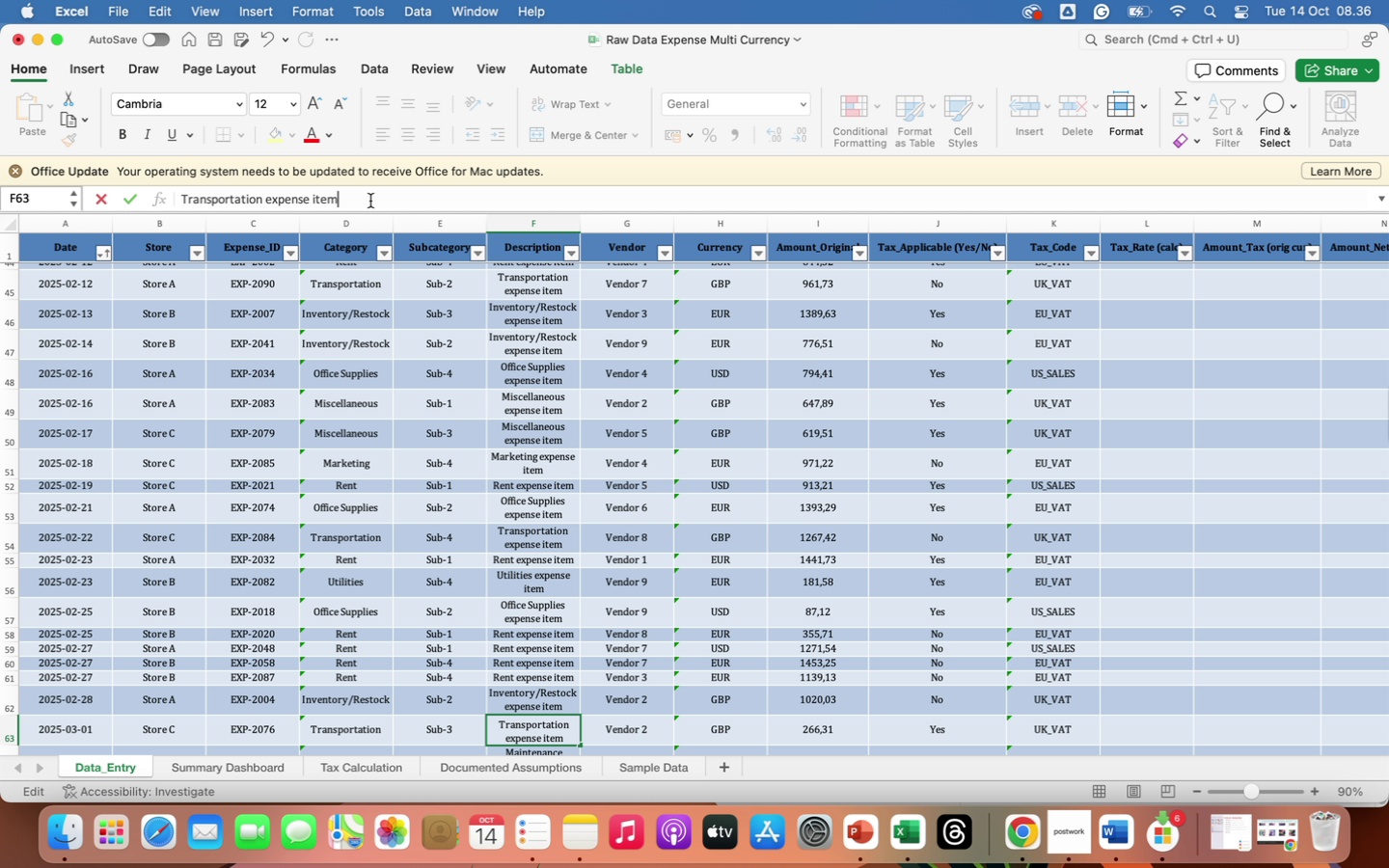 
key(Enter)
 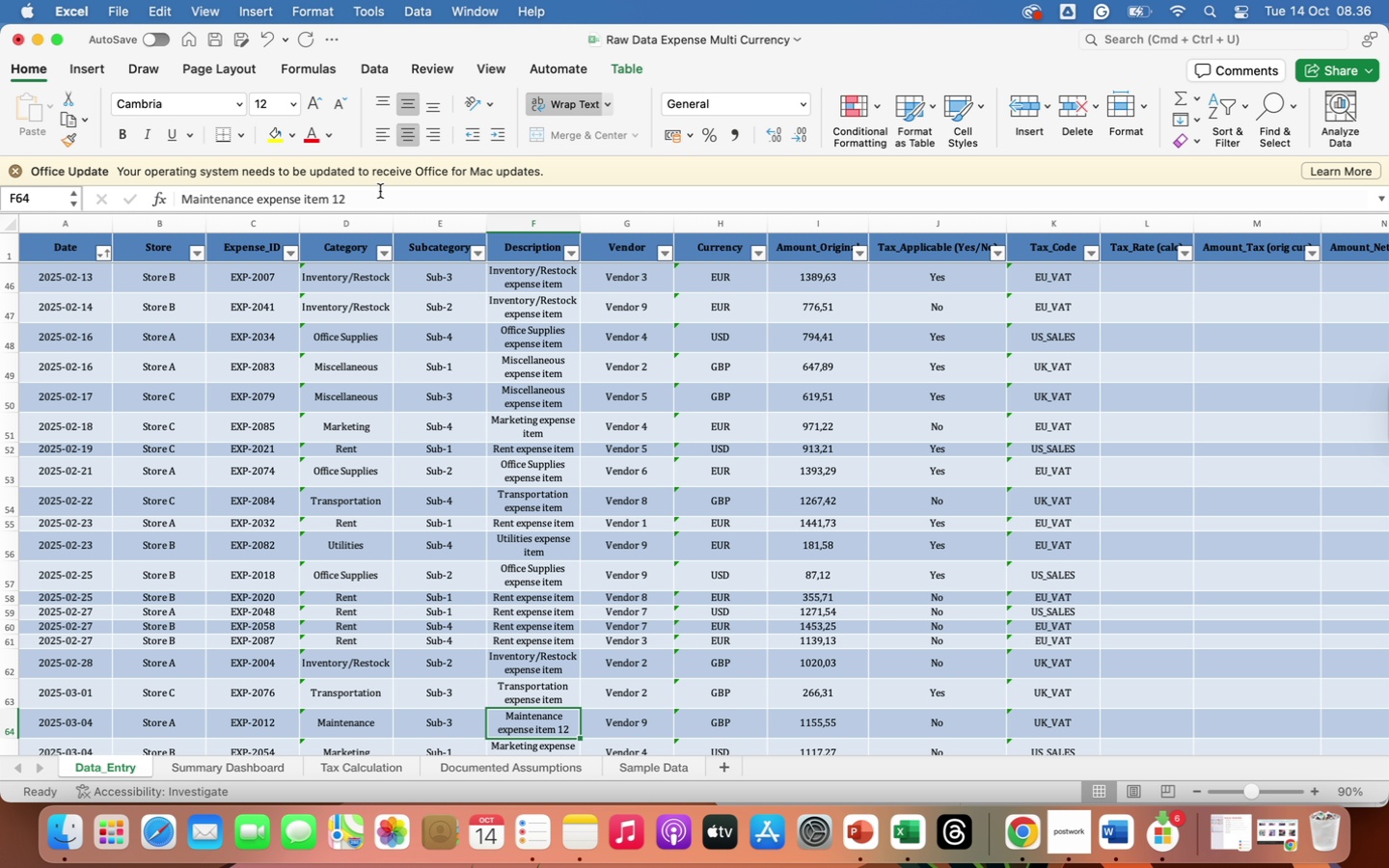 
left_click([380, 196])
 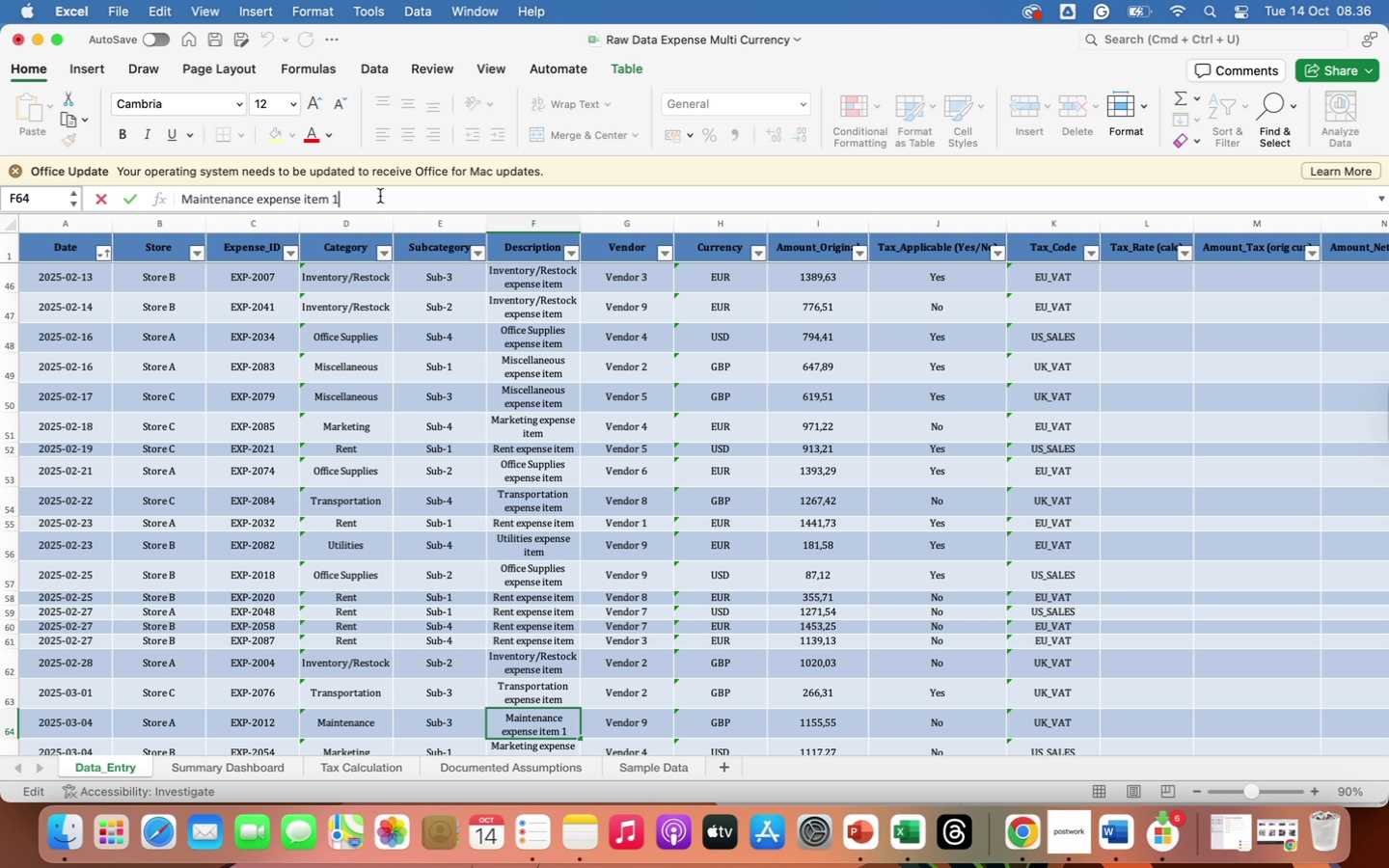 
key(Backspace)
 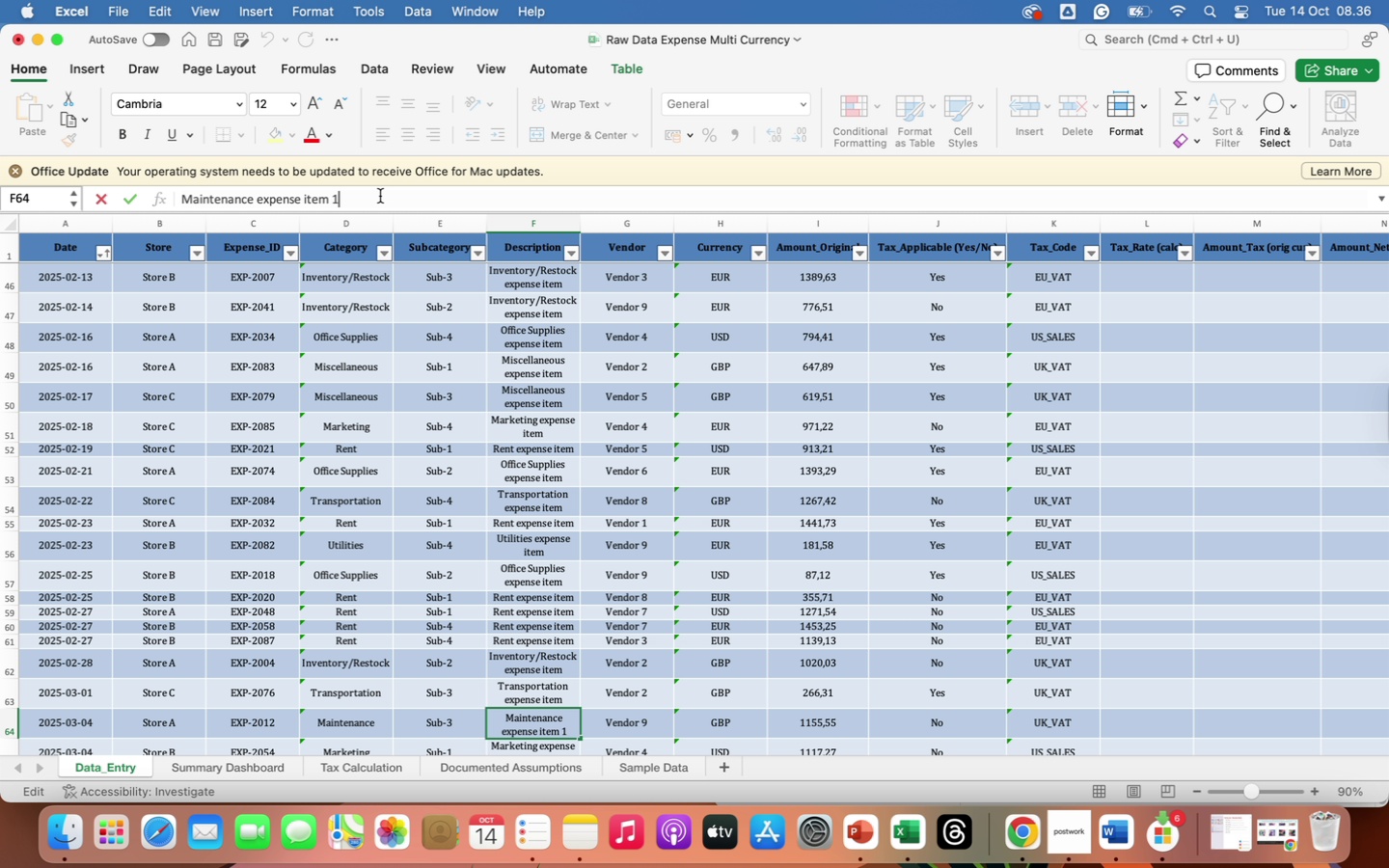 
key(Backspace)
 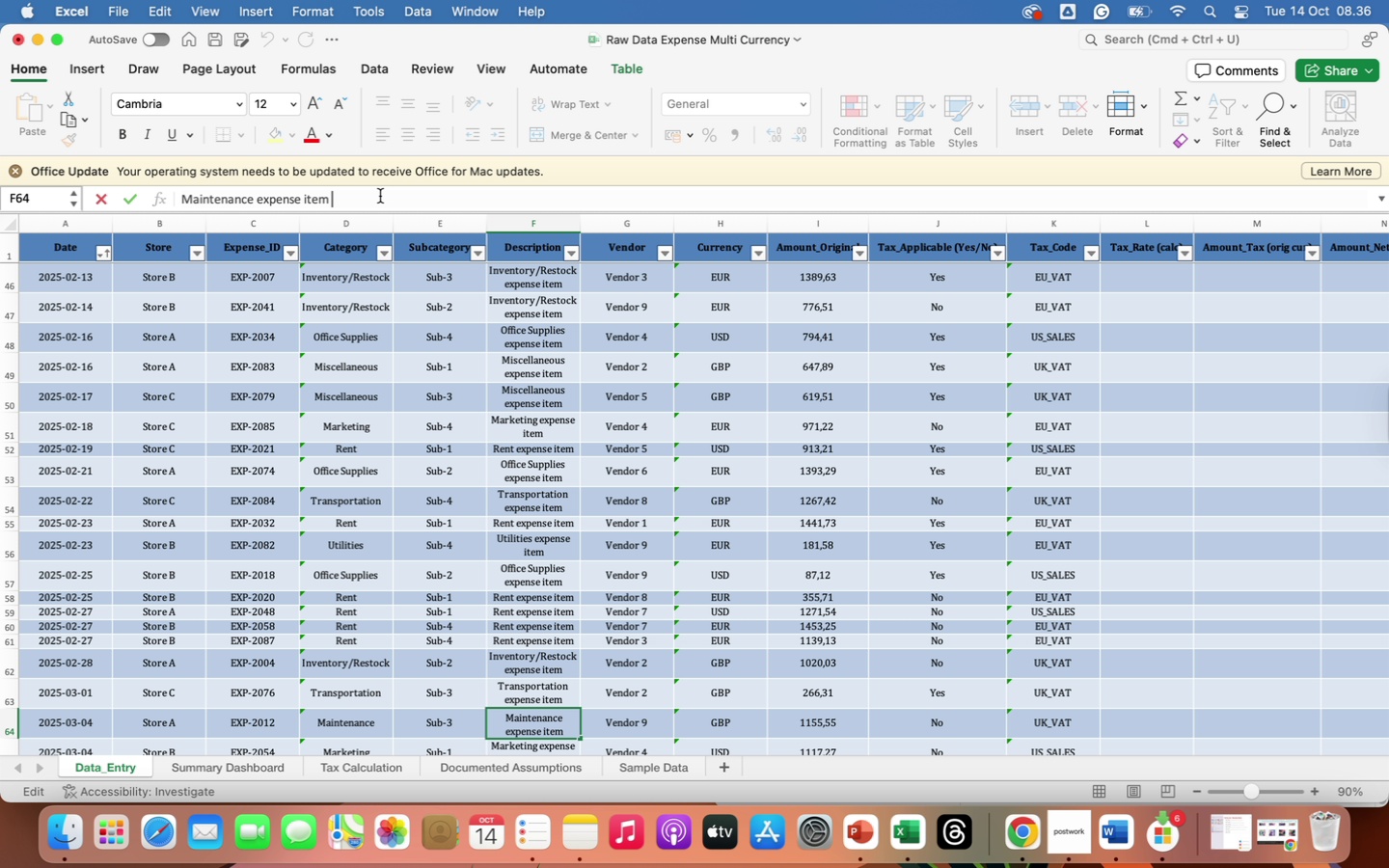 
key(Backspace)
 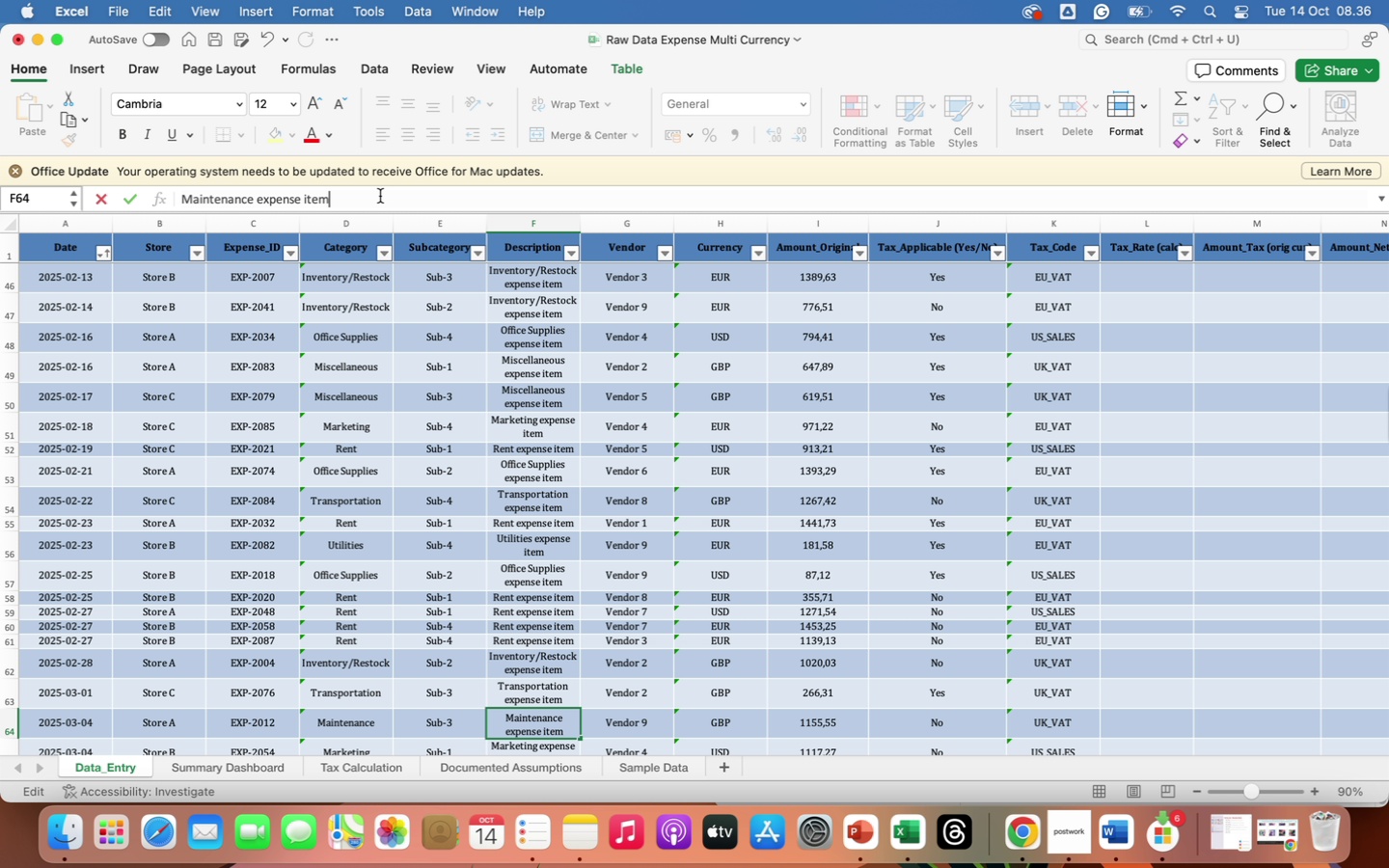 
key(Enter)
 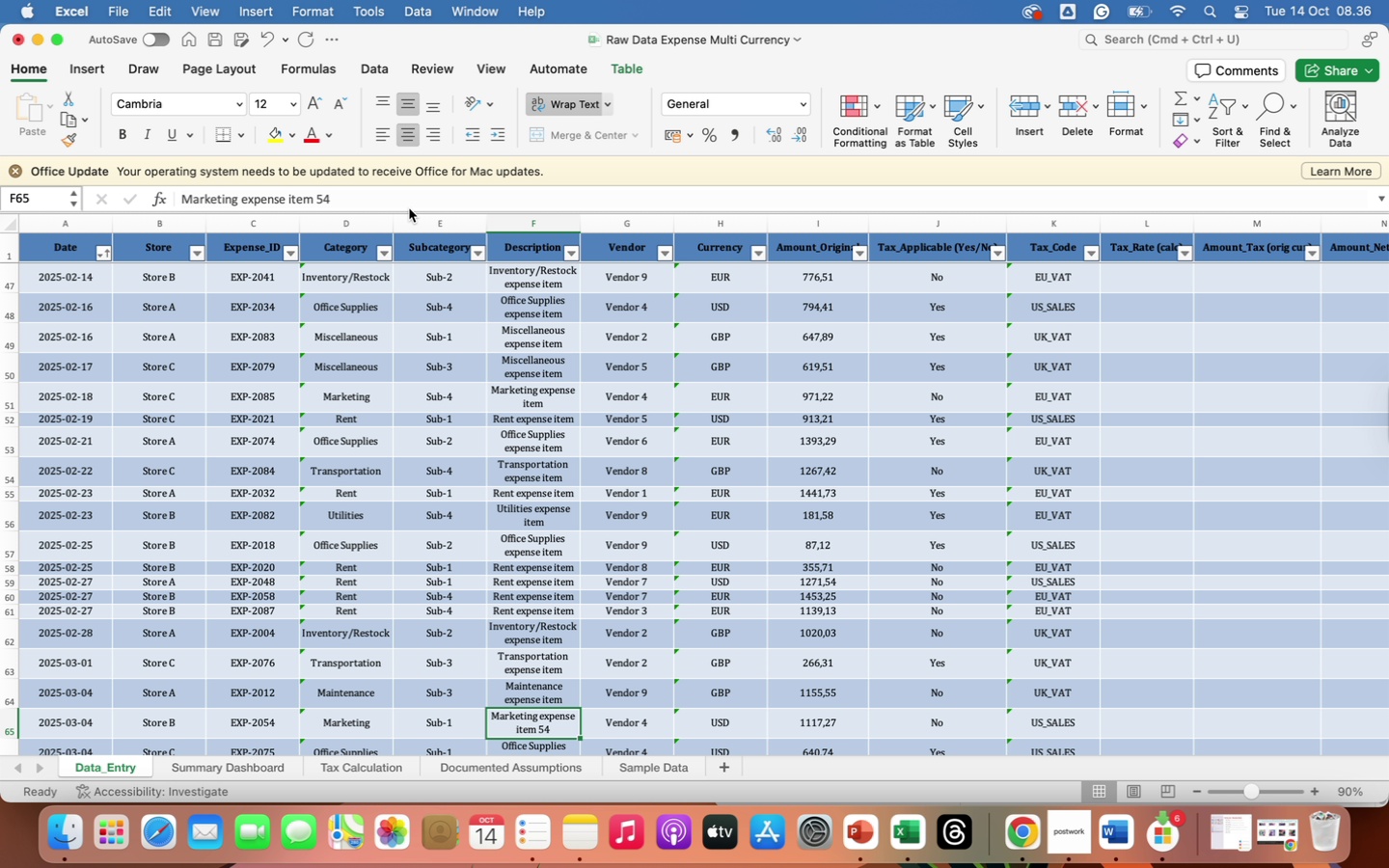 
left_click([406, 201])
 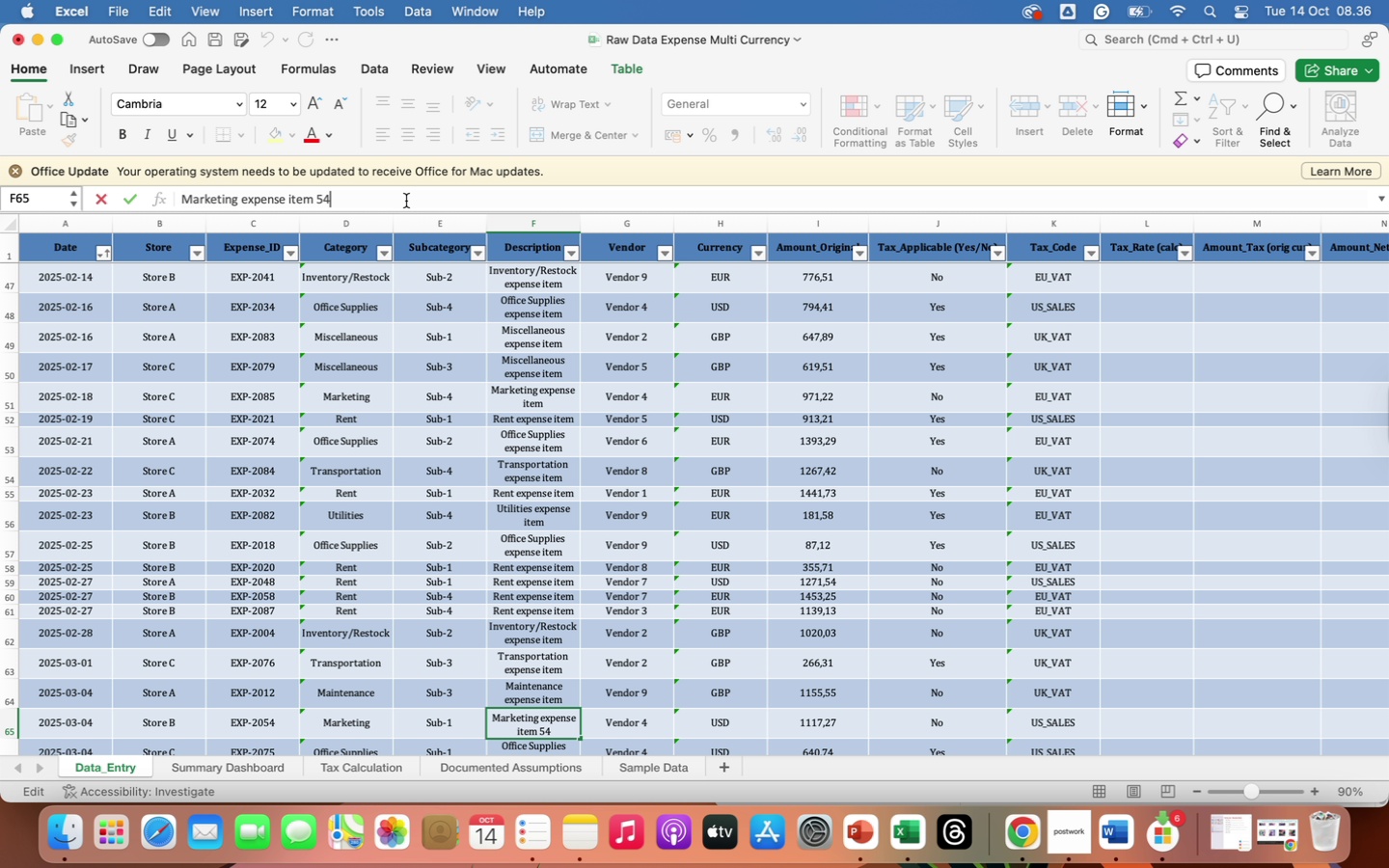 
key(Backspace)
 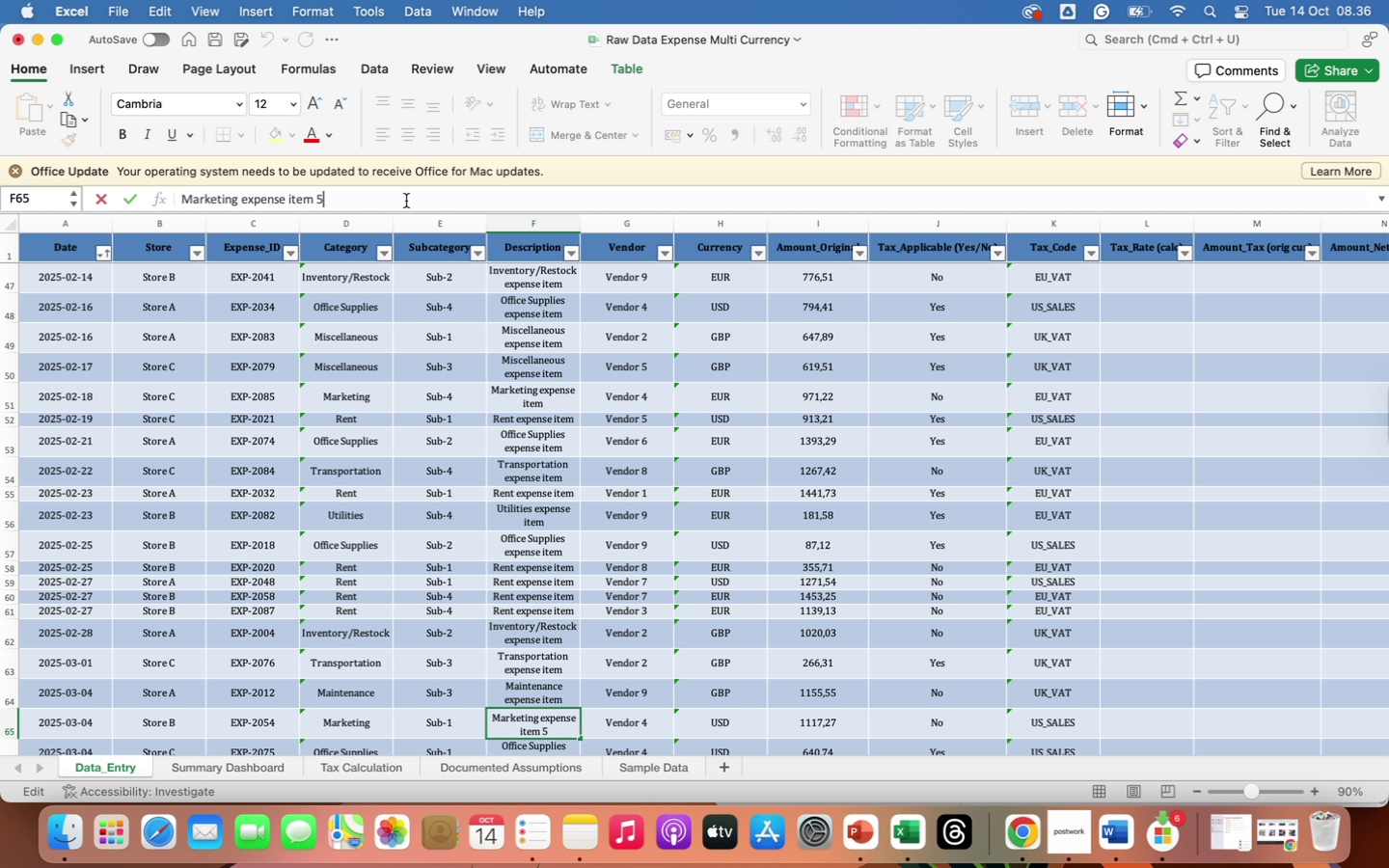 
key(Backspace)
 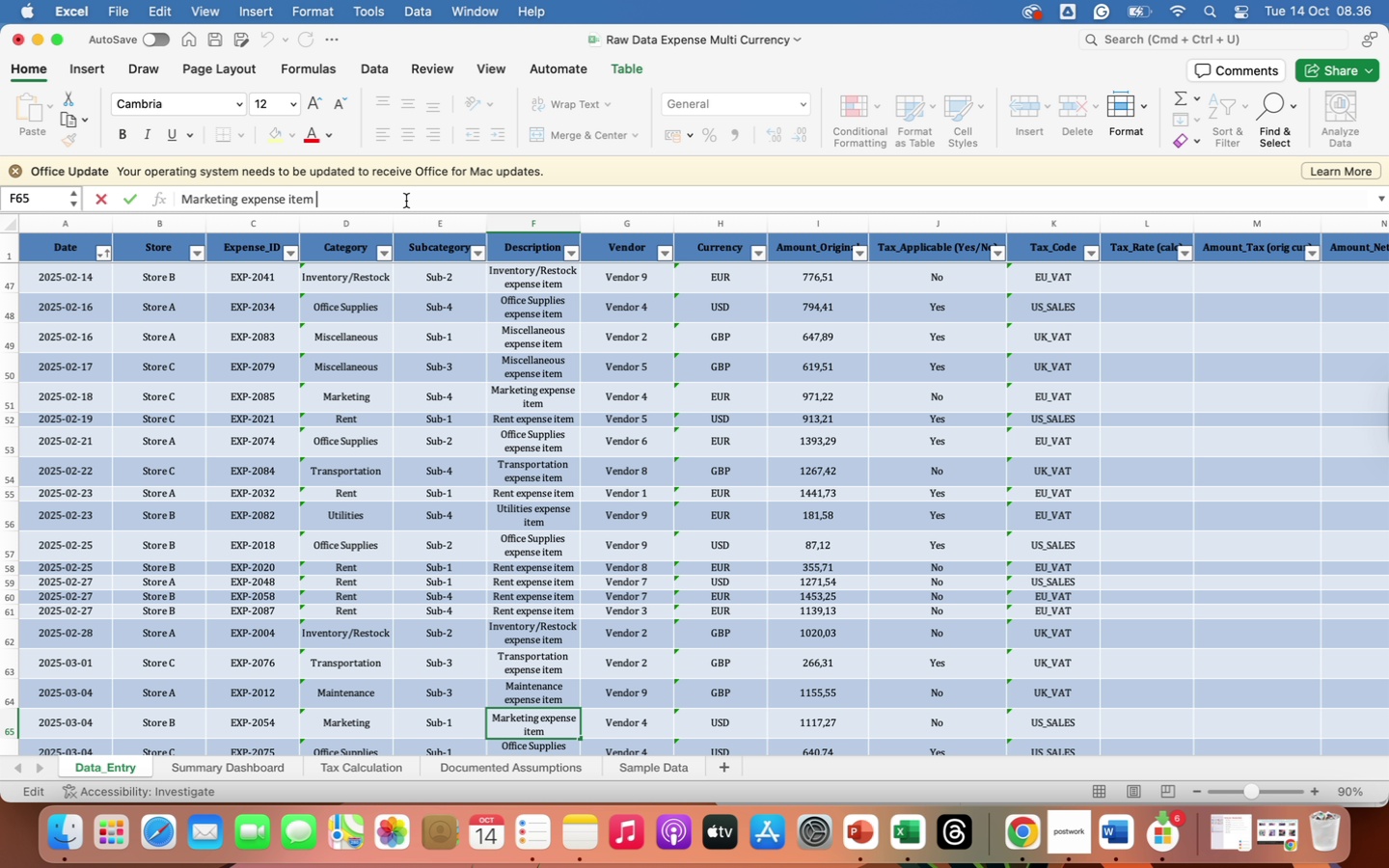 
key(Backspace)
 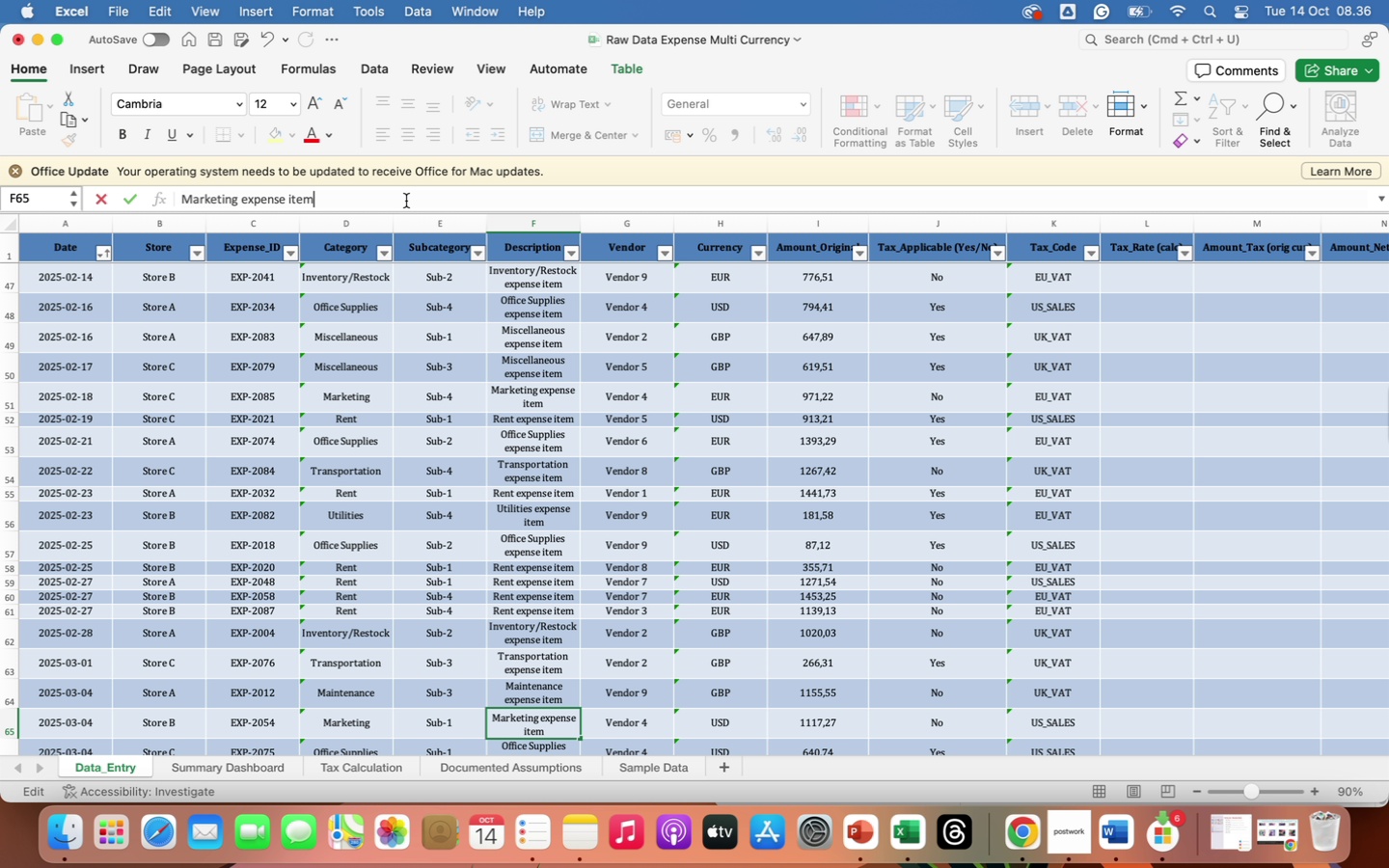 
key(Enter)
 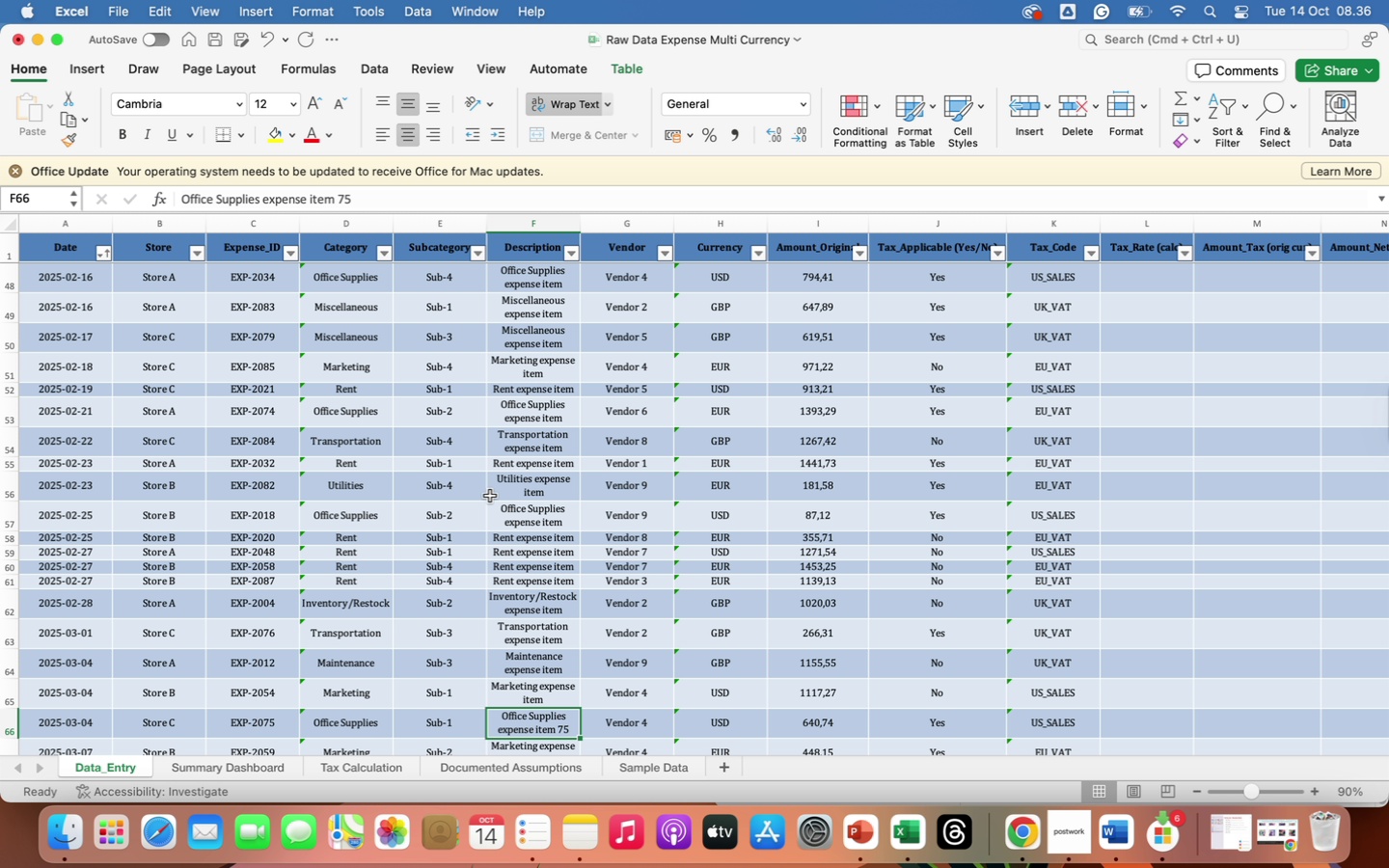 
left_click([407, 195])
 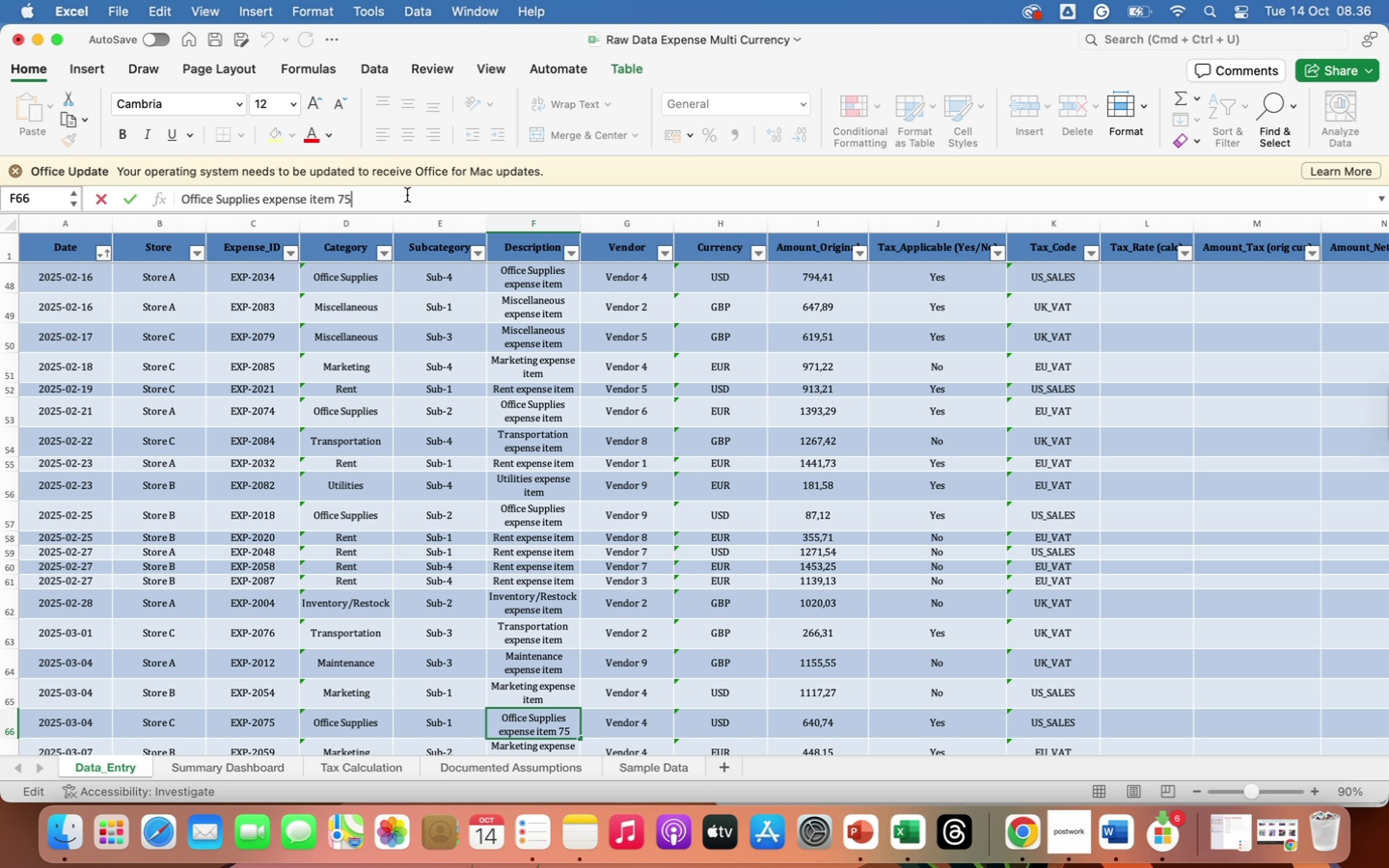 
key(Backspace)
 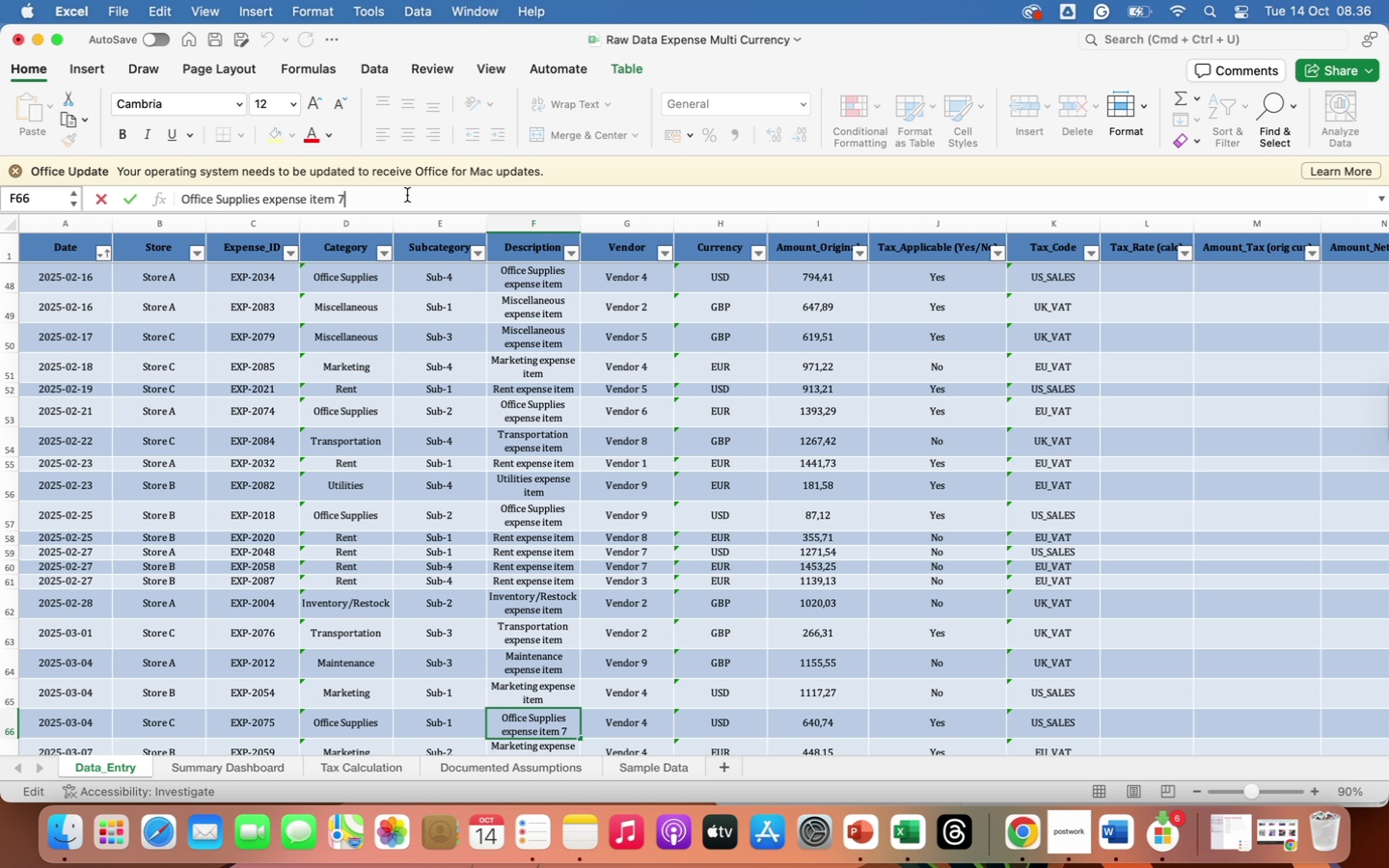 
key(Backspace)
 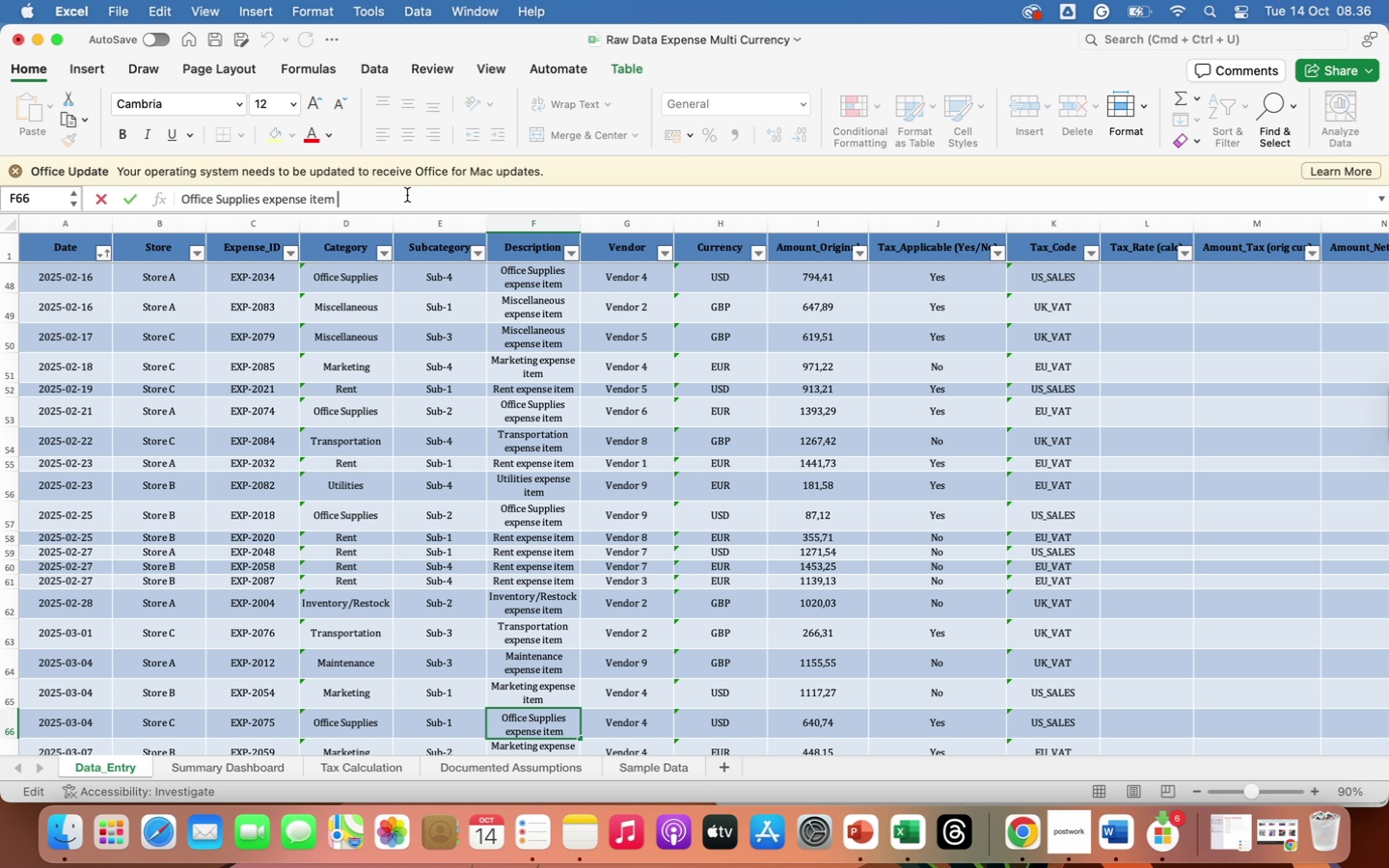 
key(Backspace)
 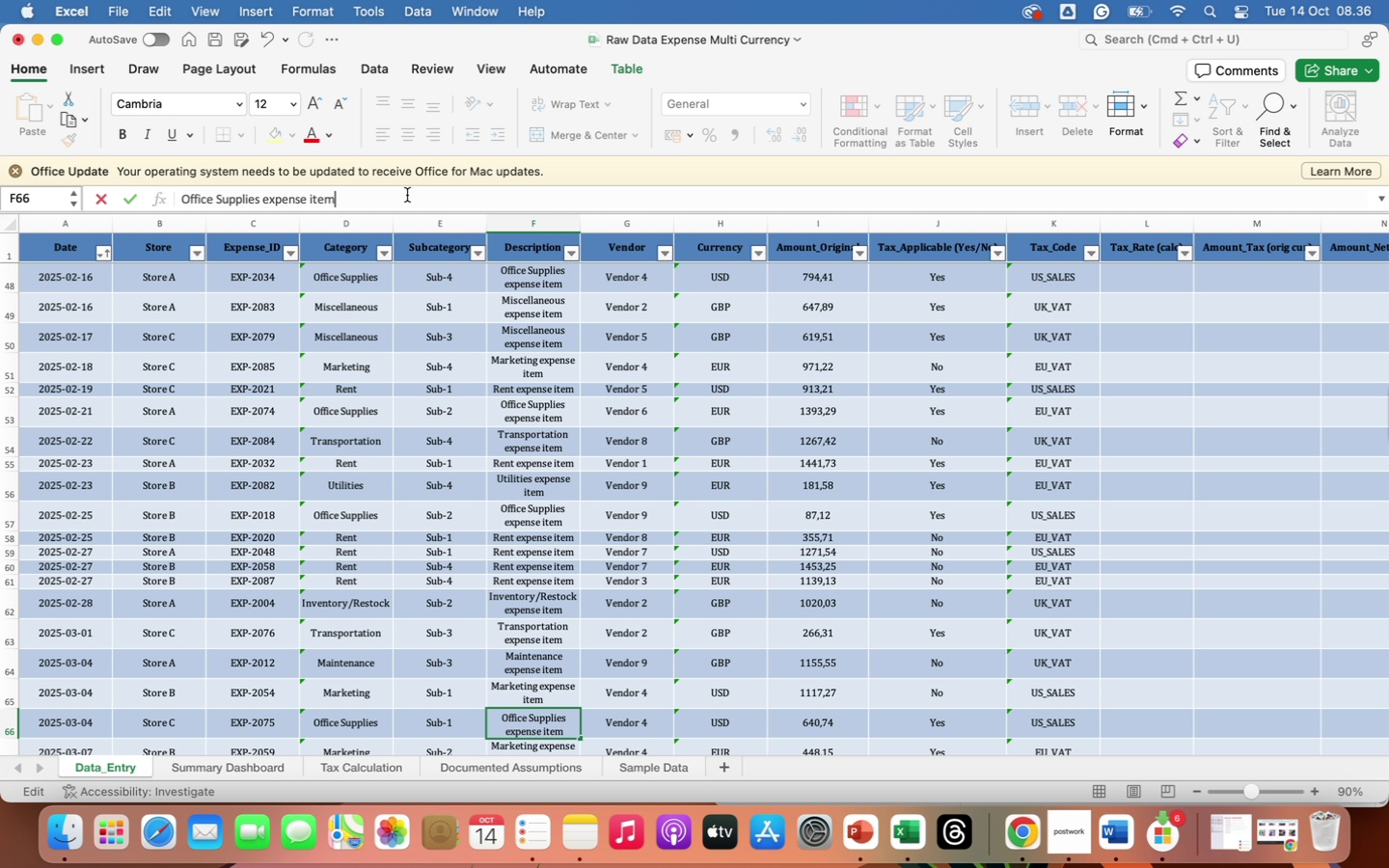 
key(Enter)
 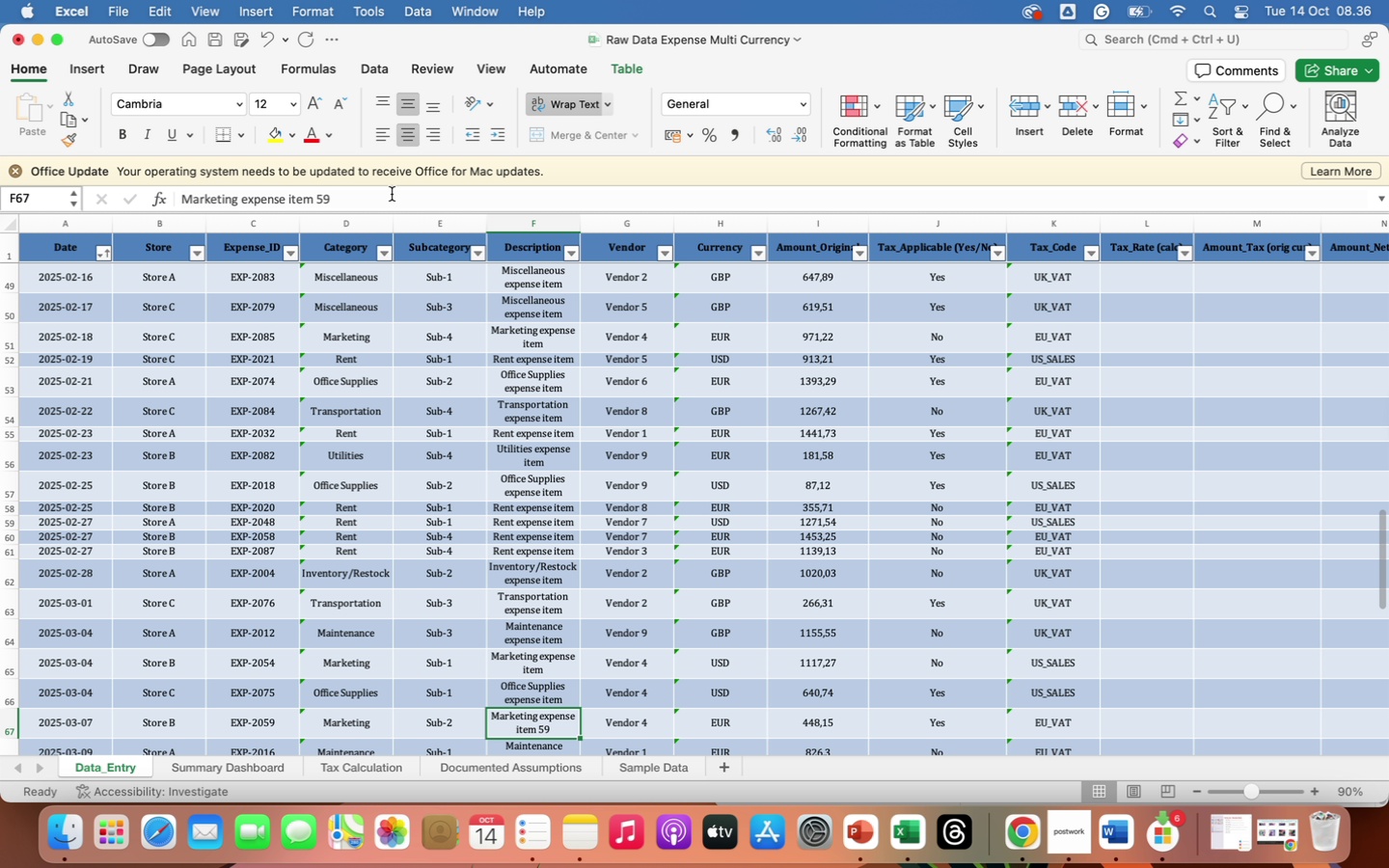 
left_click([390, 196])
 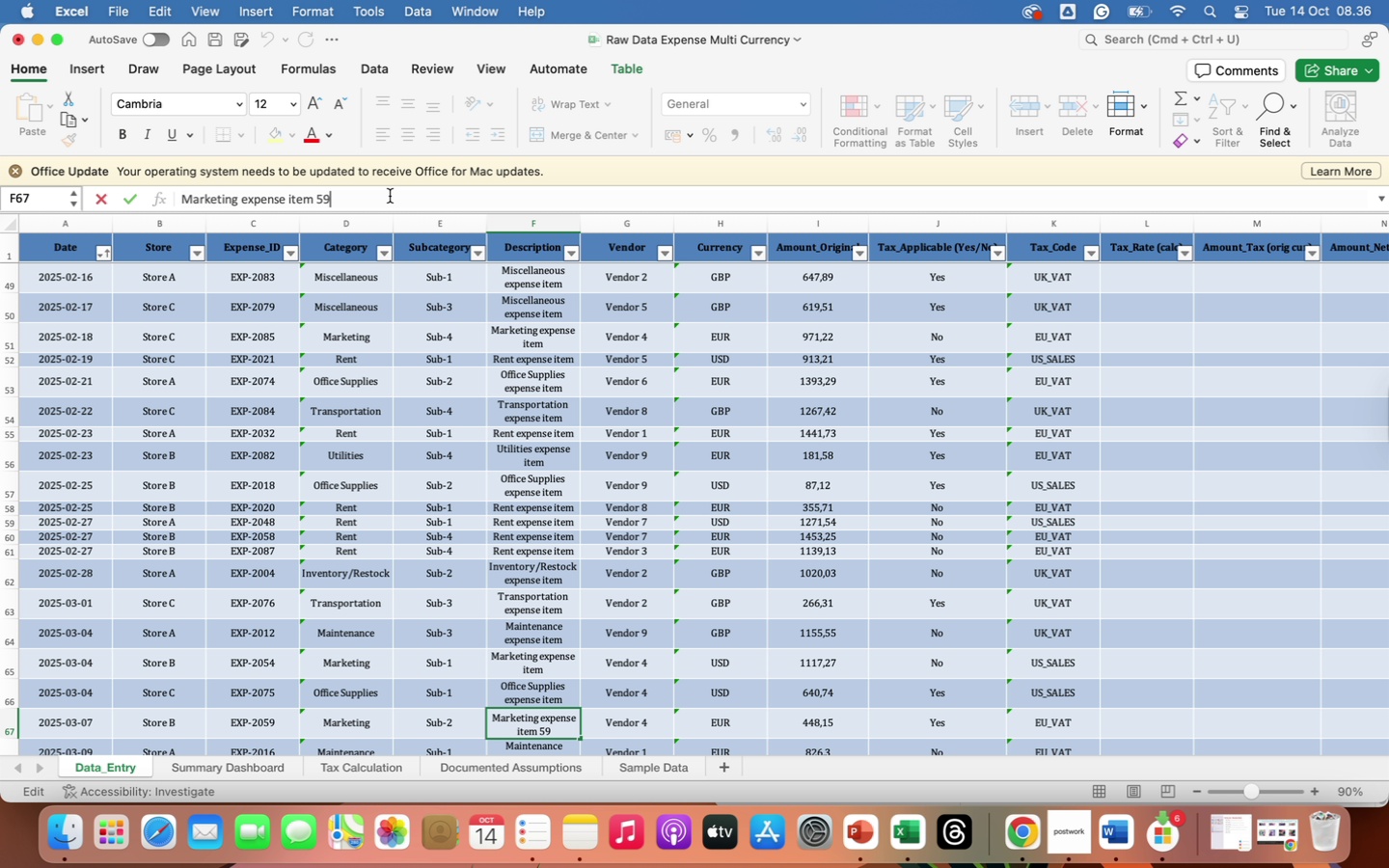 
key(Backspace)
 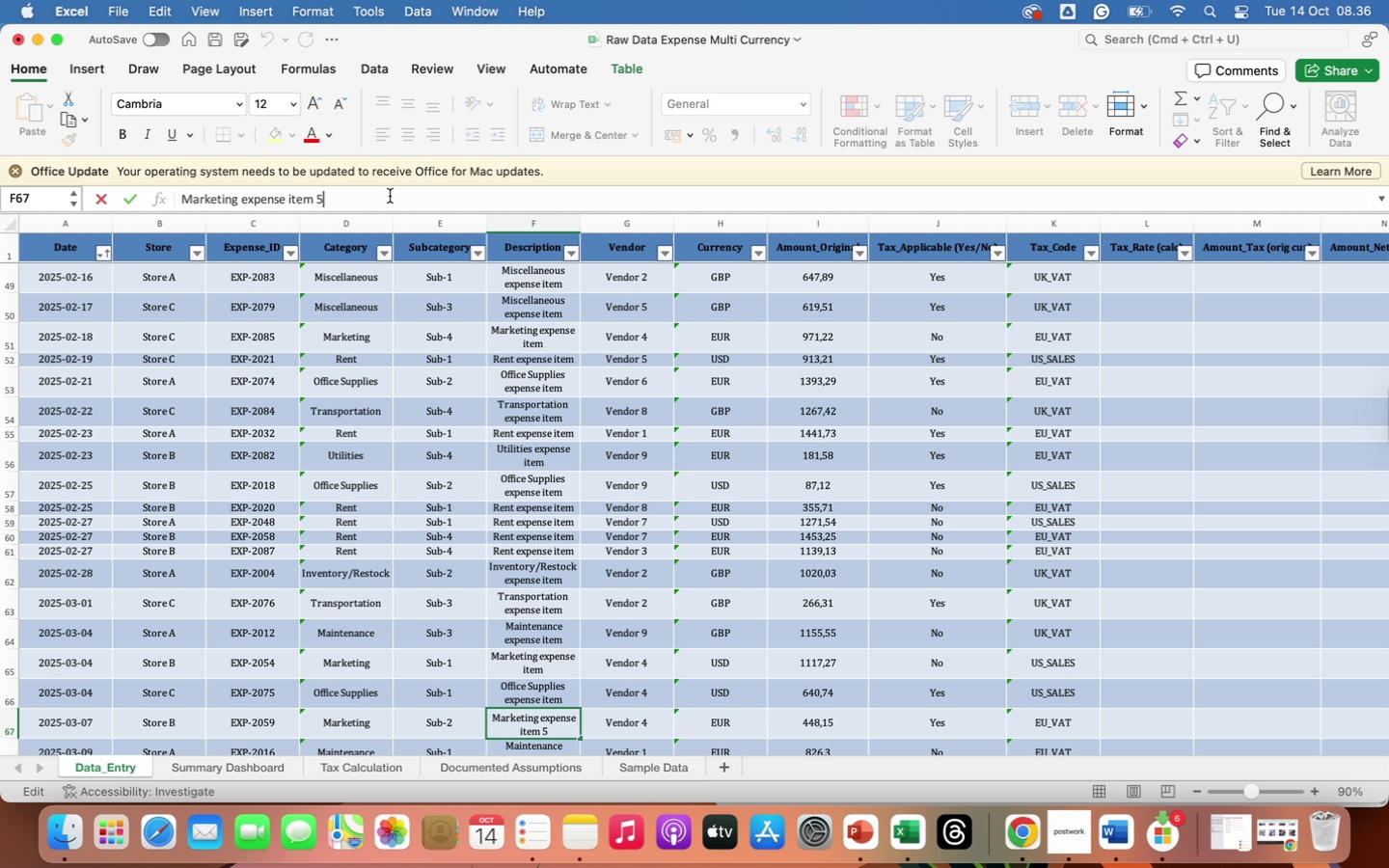 
key(Backspace)
 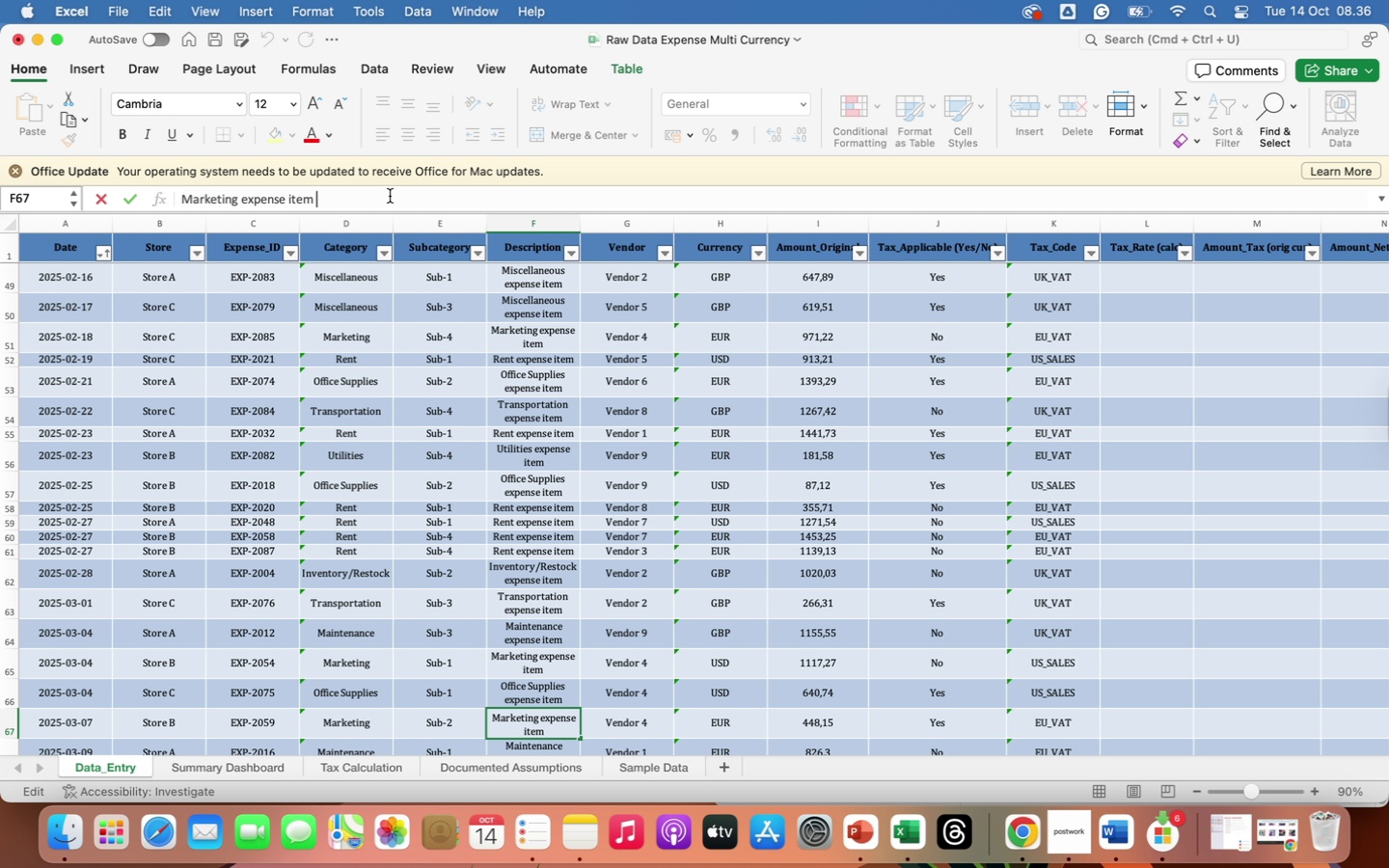 
key(Backspace)
 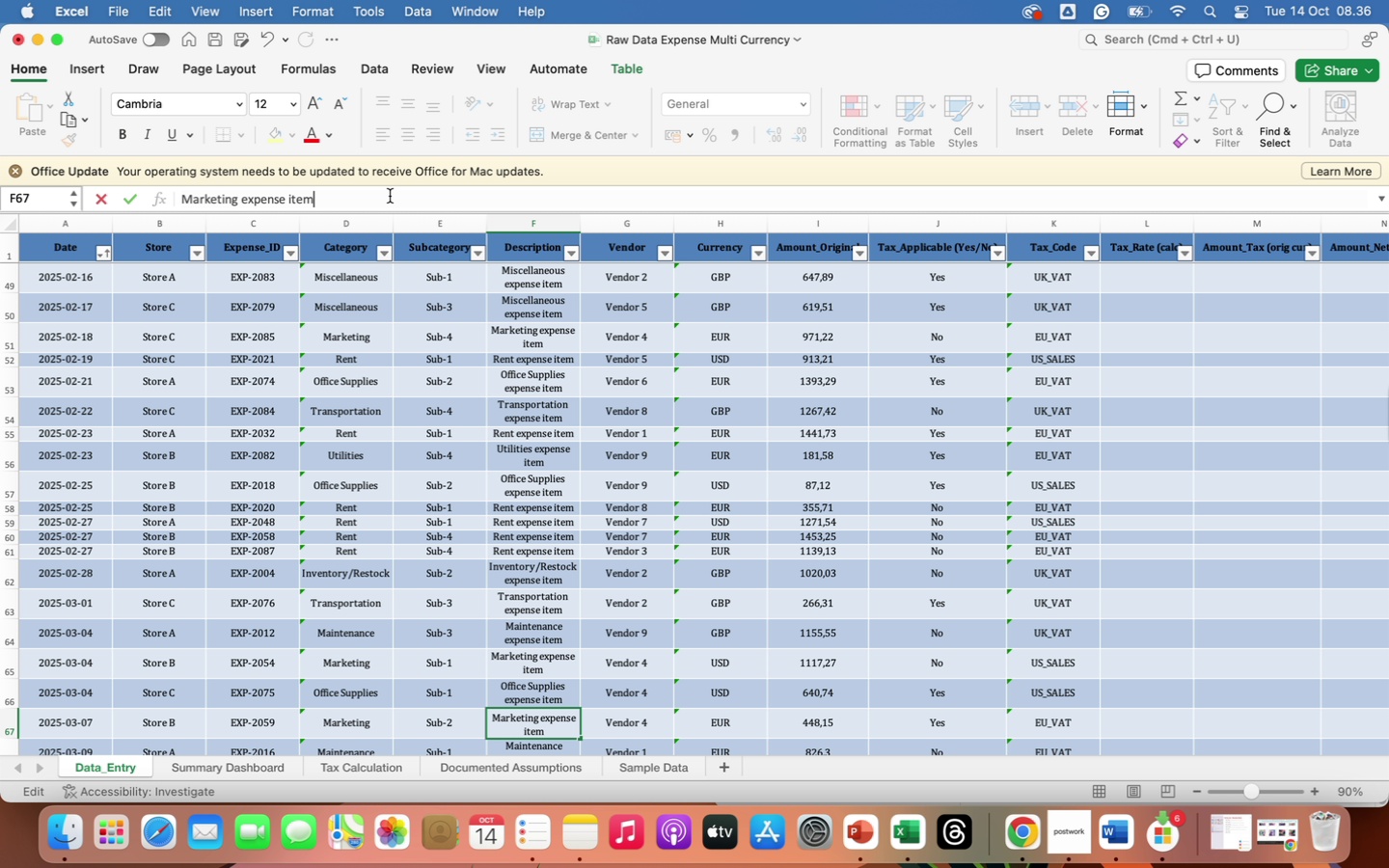 
key(Enter)
 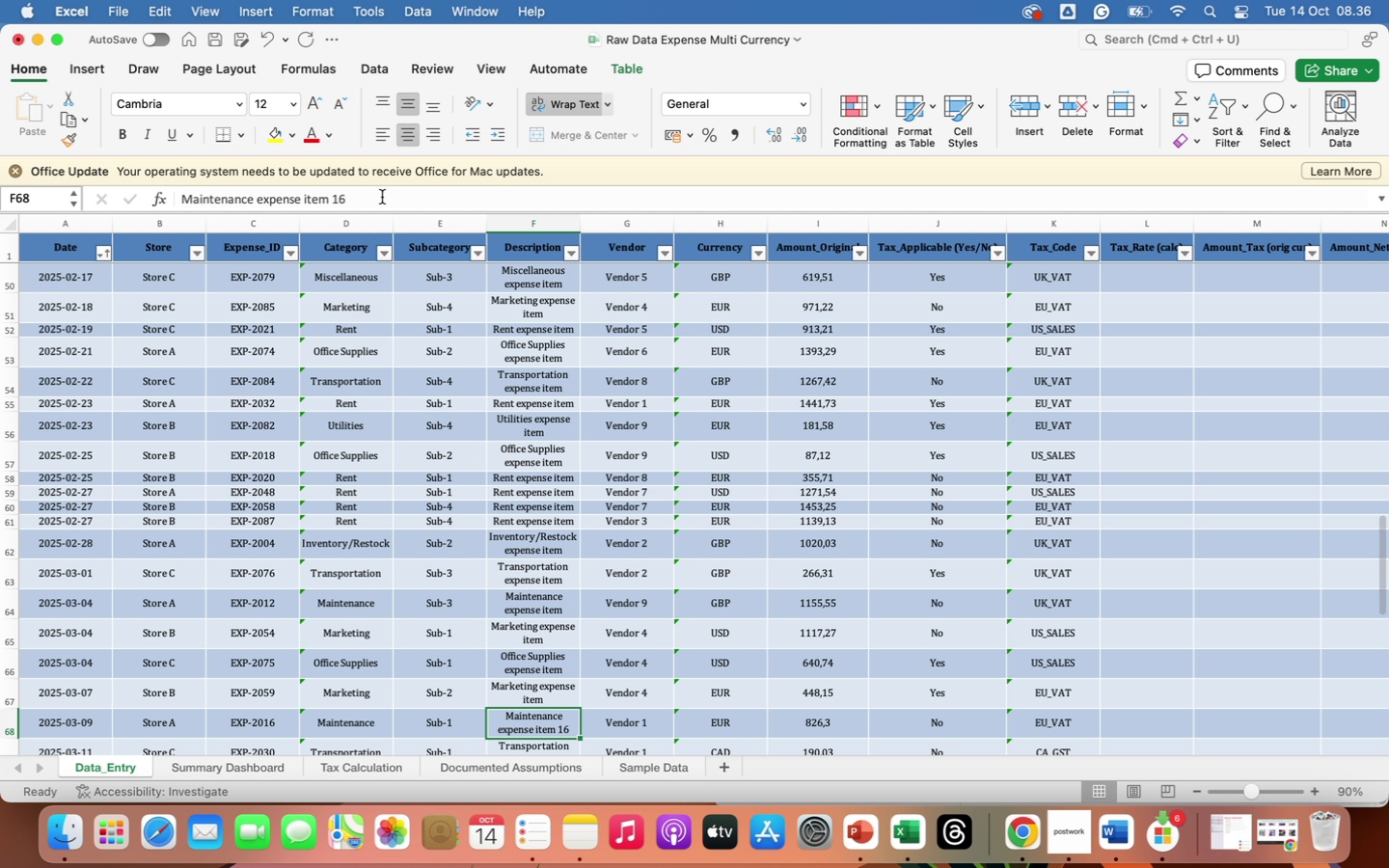 
left_click([378, 201])
 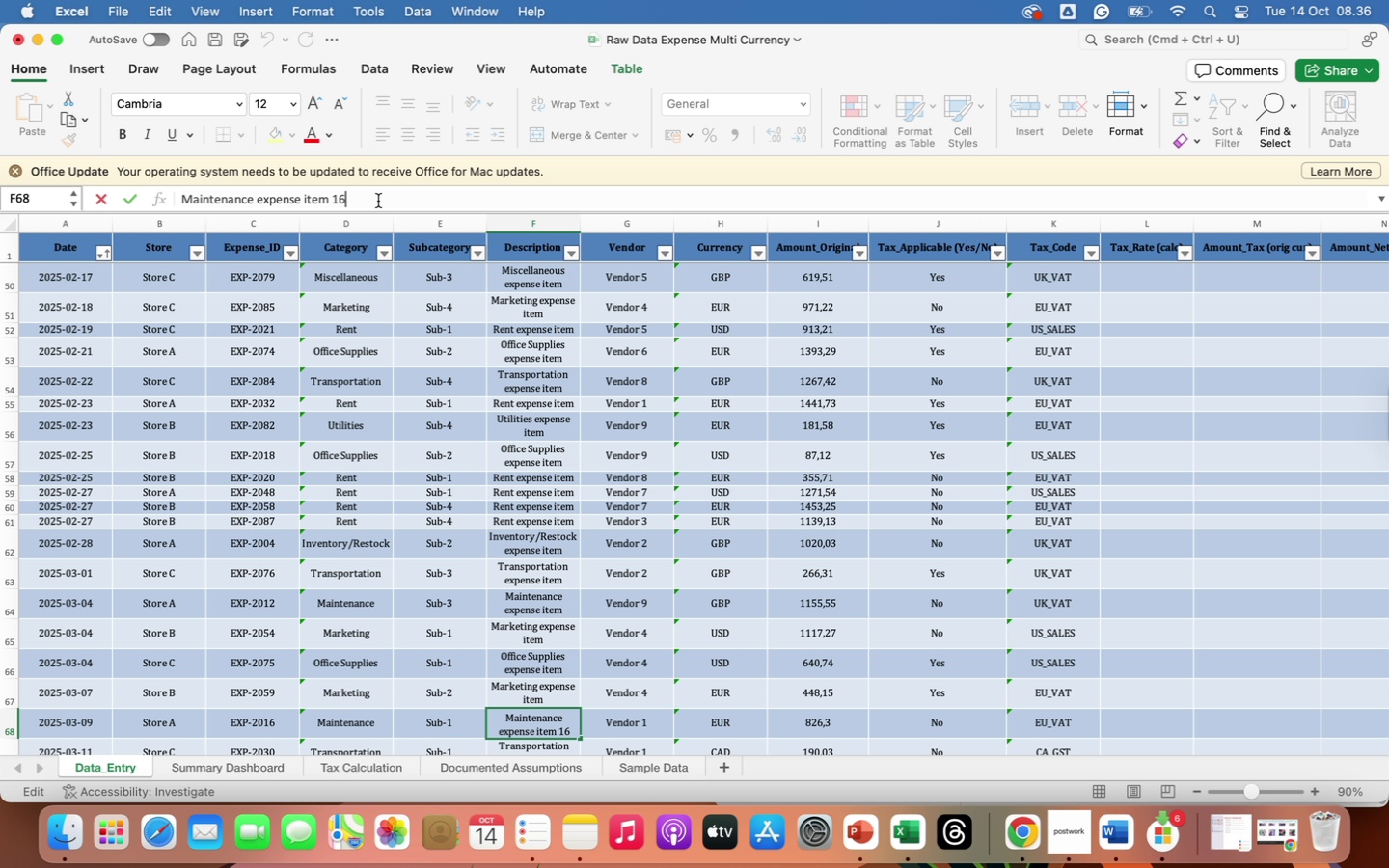 
key(Backspace)
 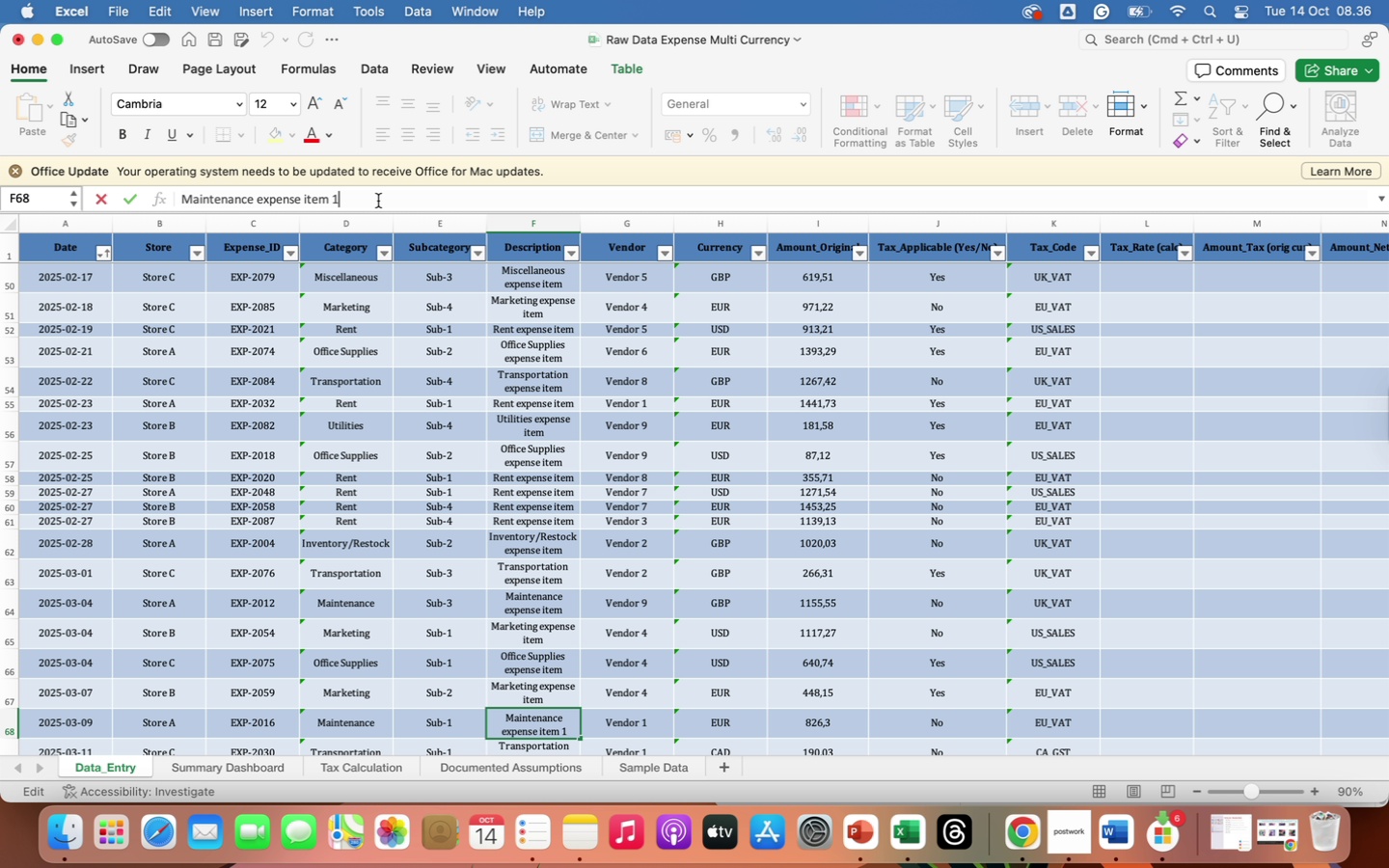 
key(Backspace)
 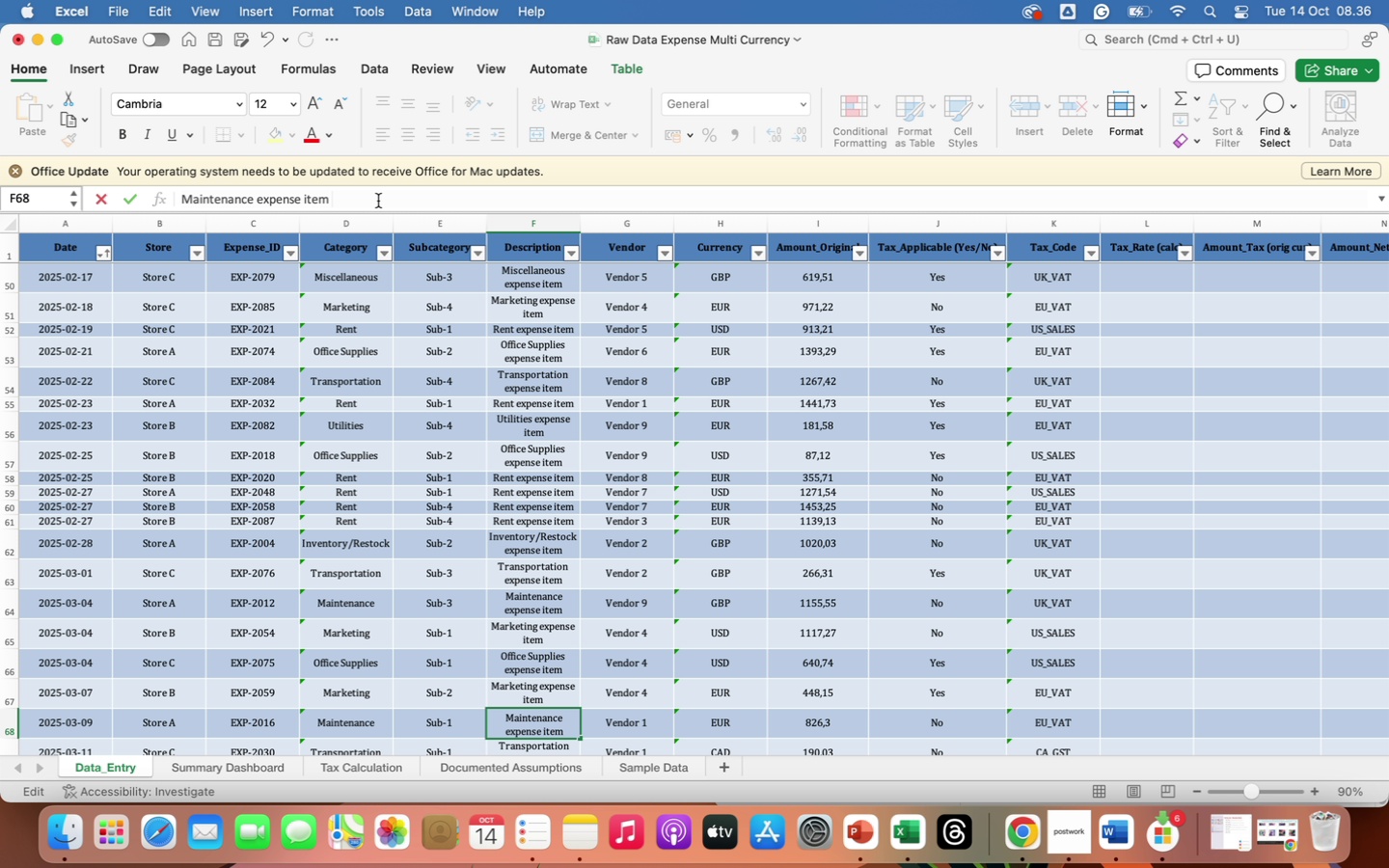 
wait(5.61)
 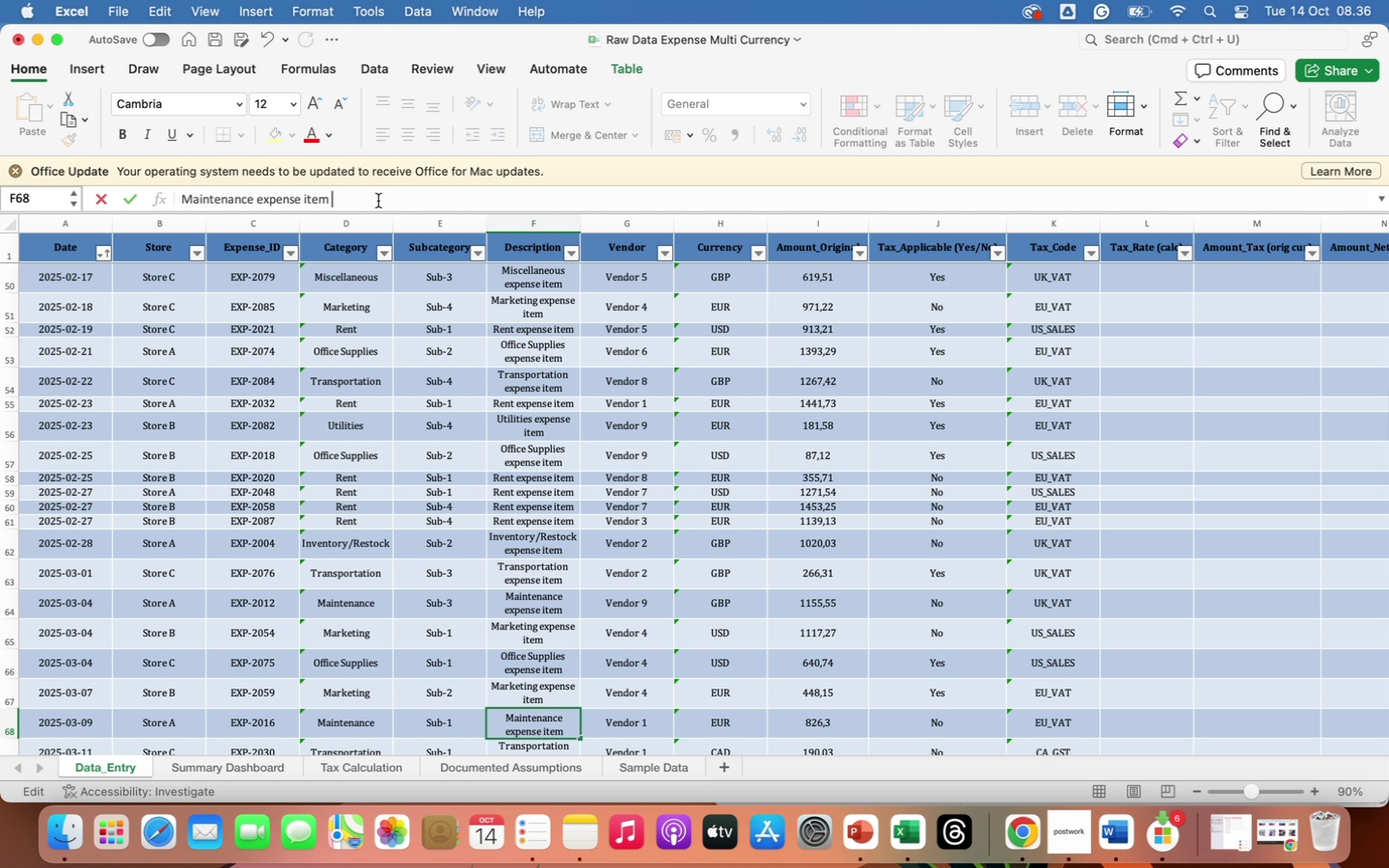 
key(Backspace)
 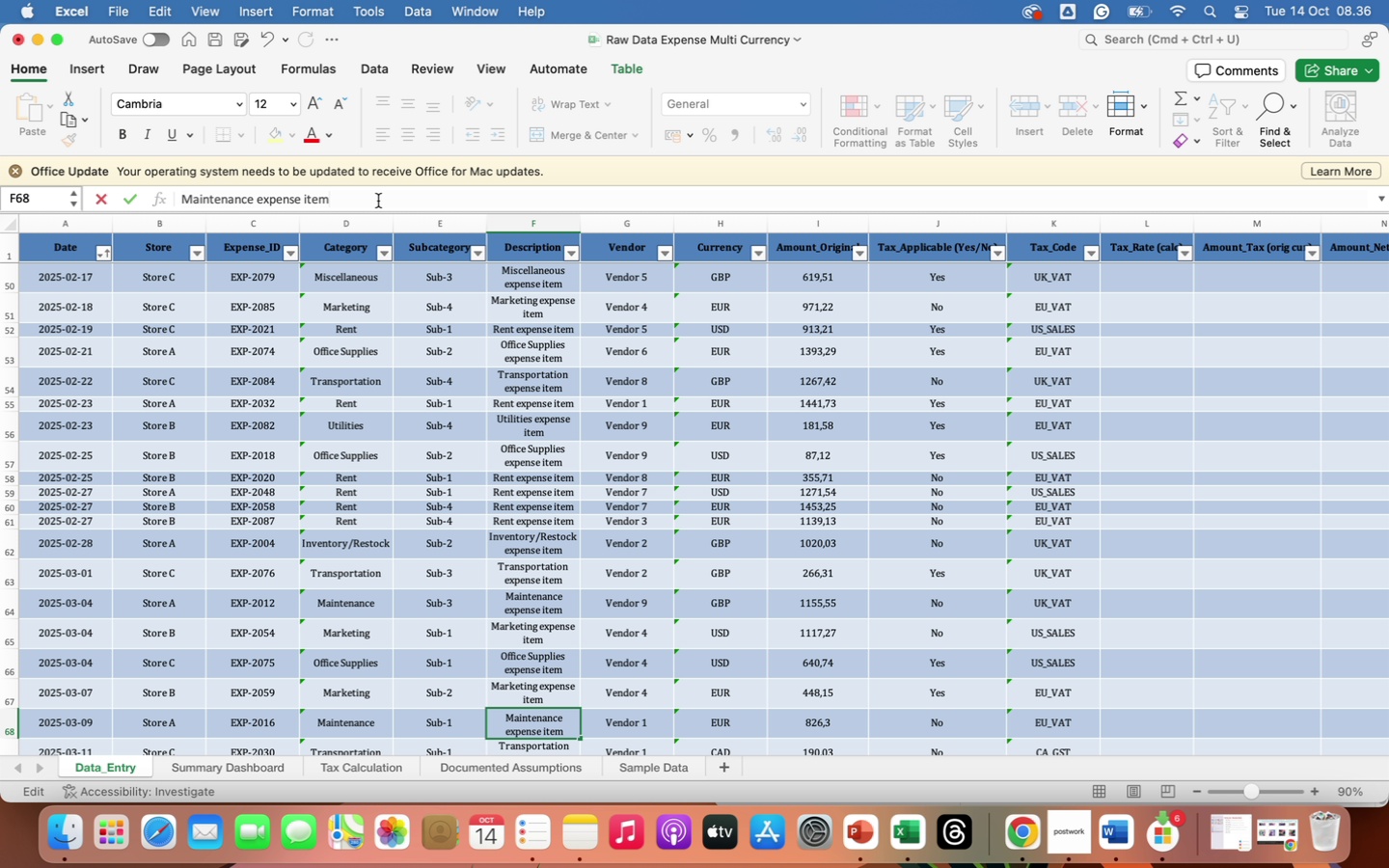 
key(Enter)
 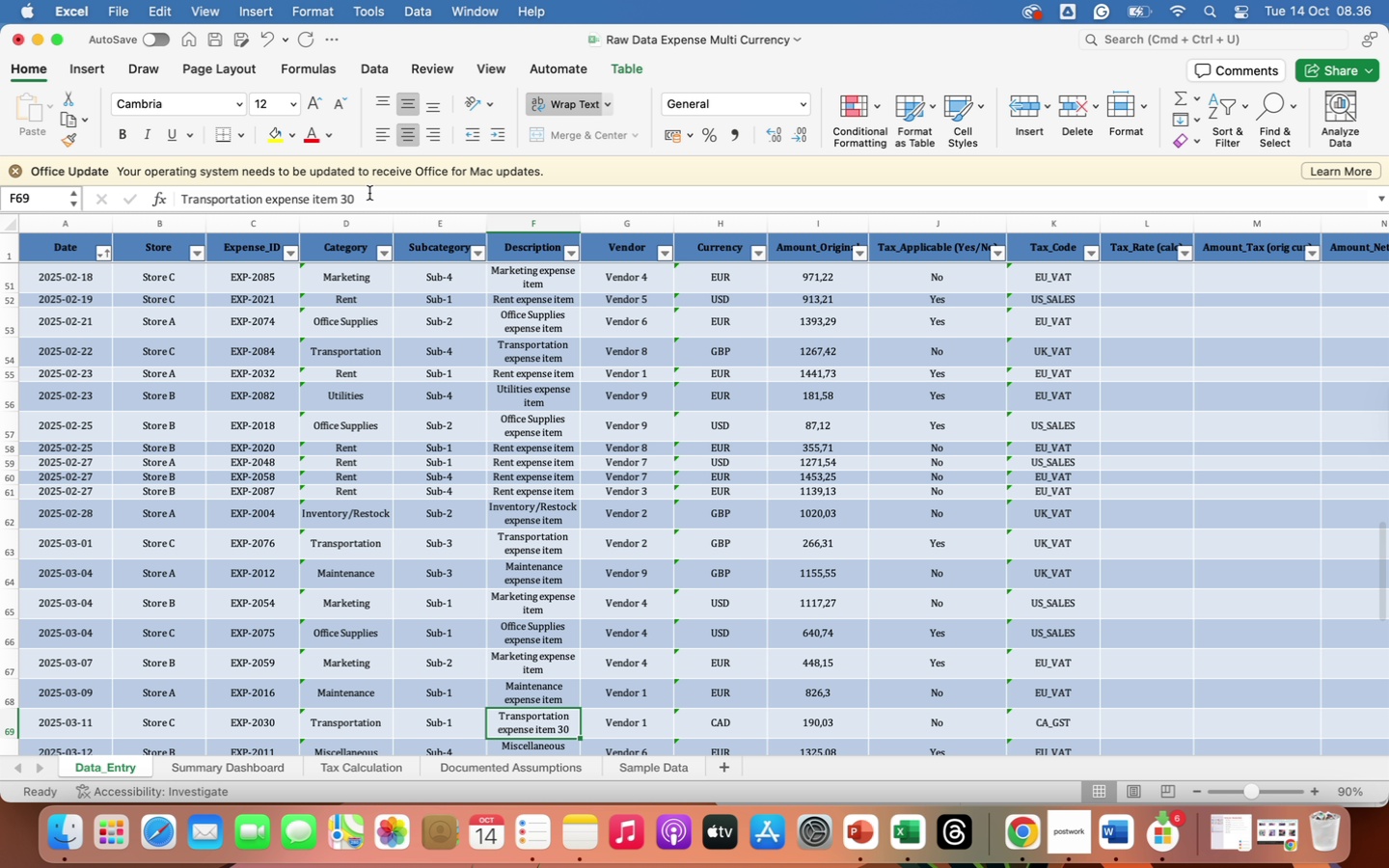 
left_click([370, 198])
 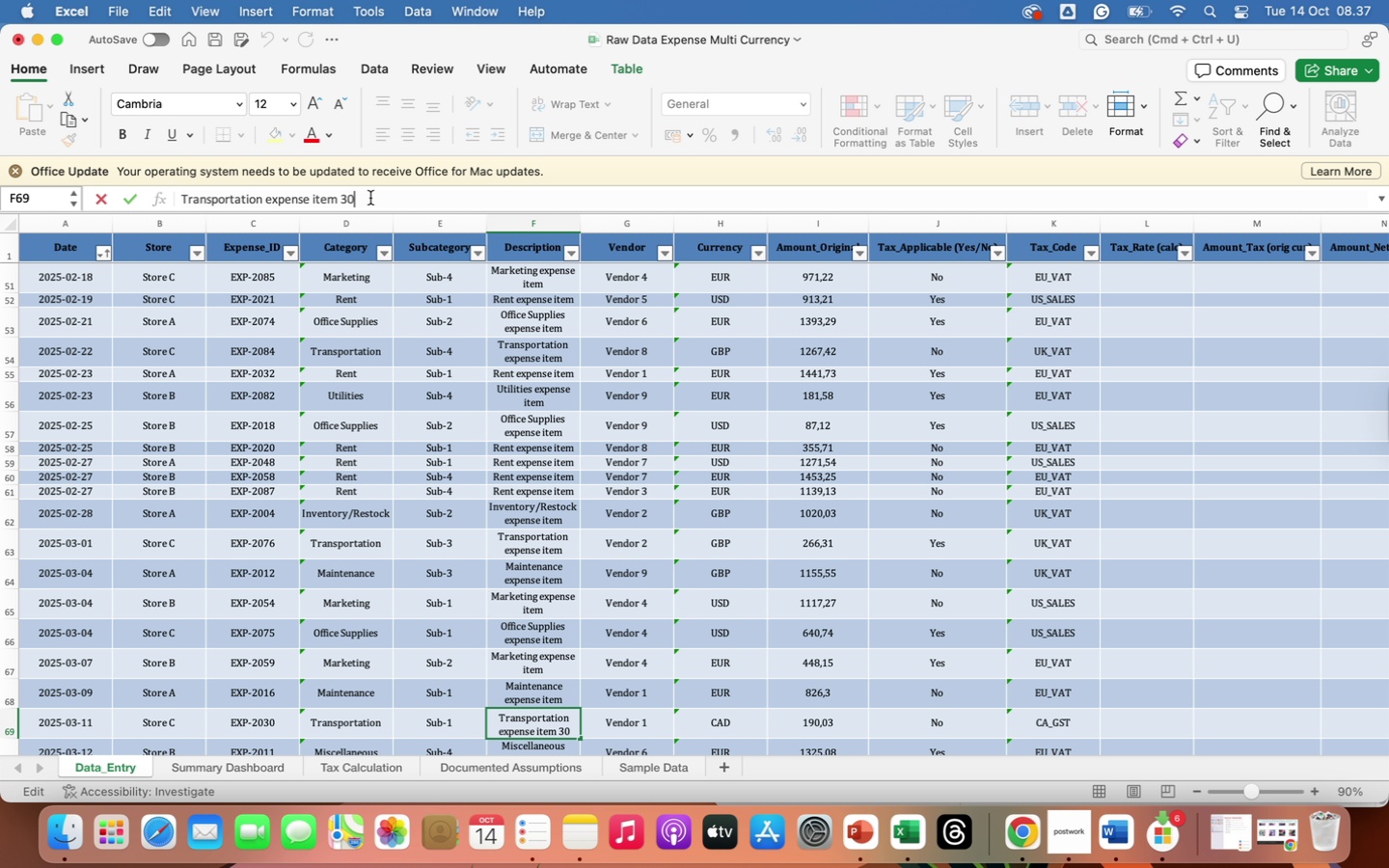 
key(Backspace)
 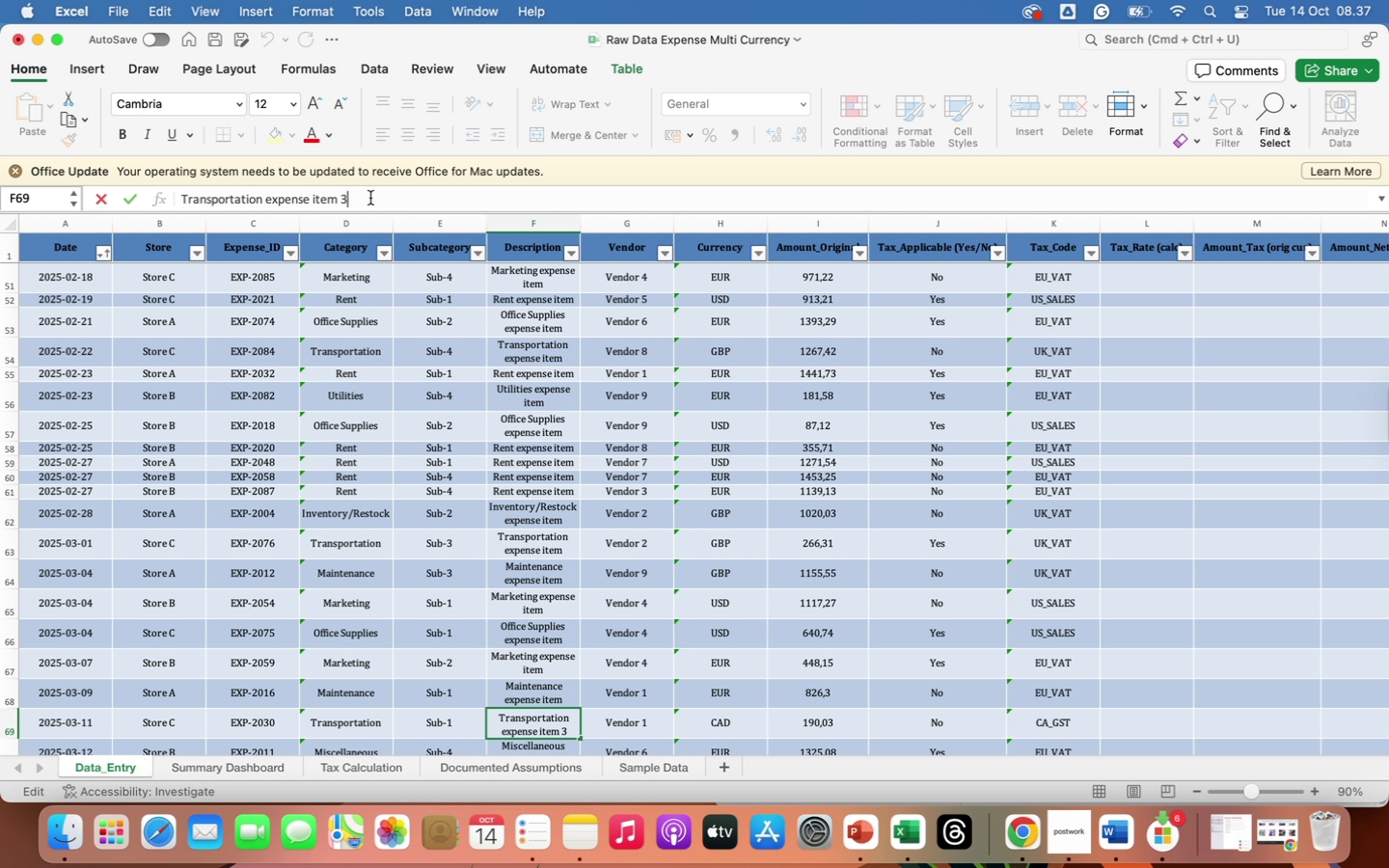 
key(Backspace)
 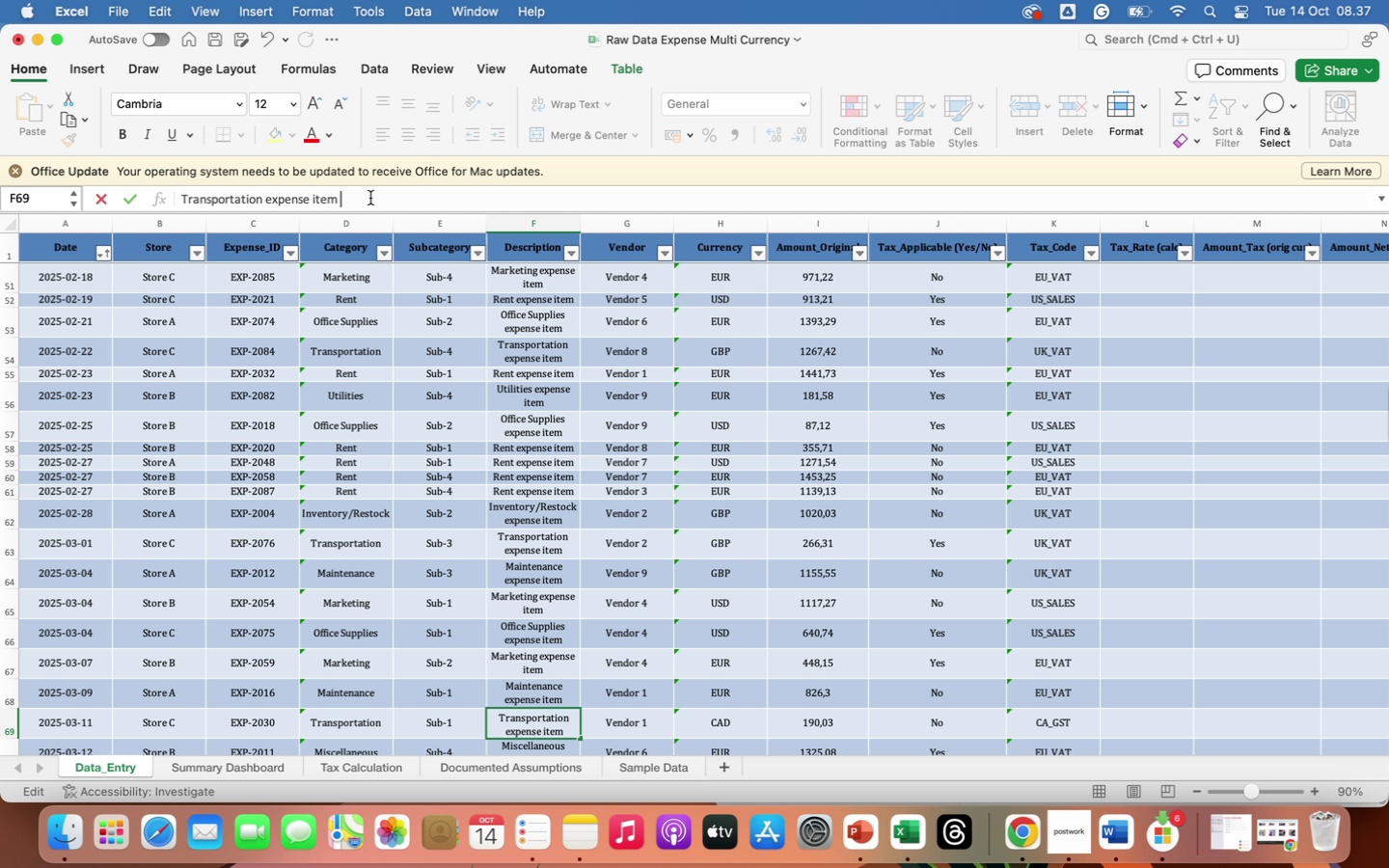 
key(Backspace)
 